 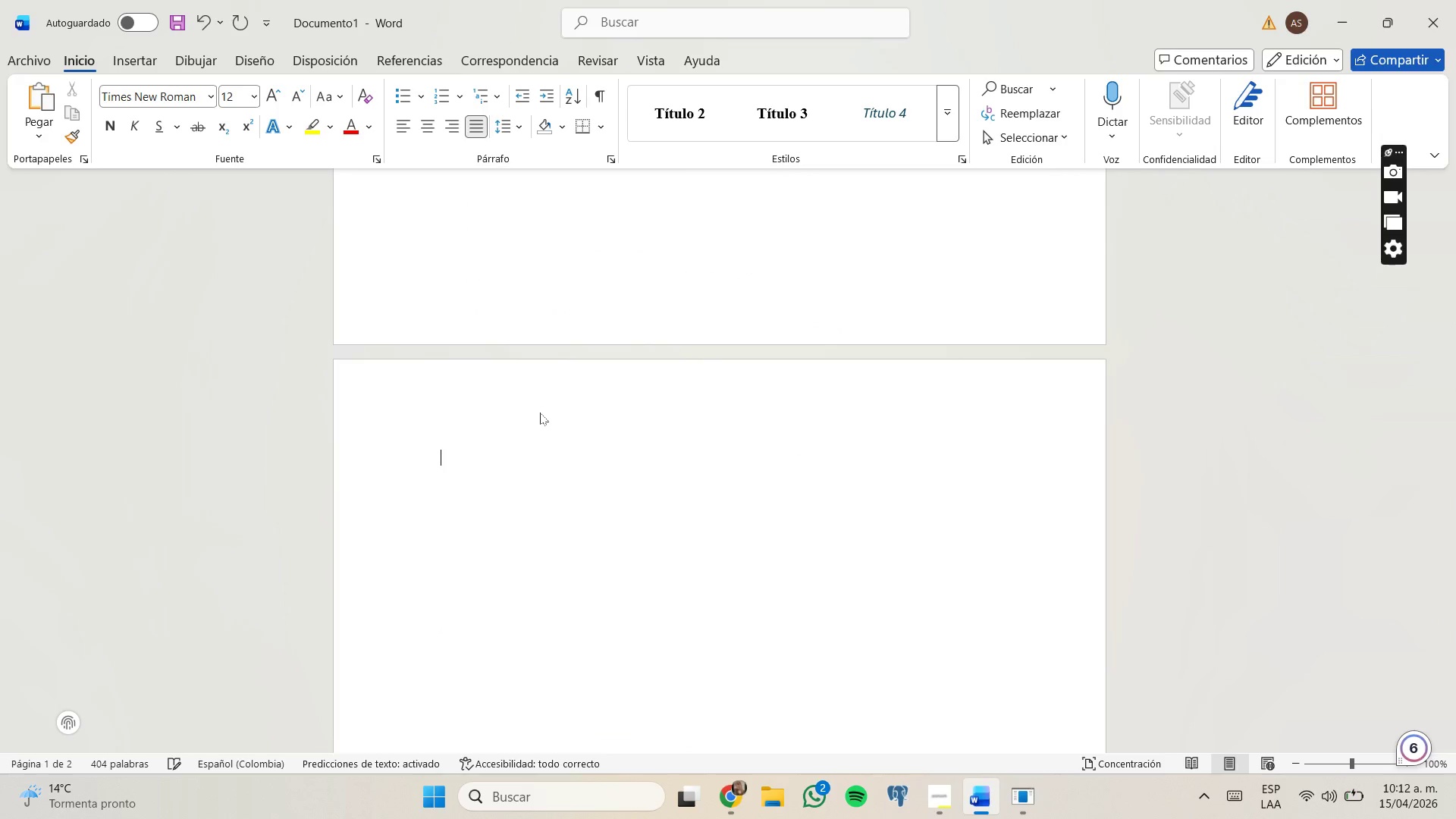 
key(Enter)
 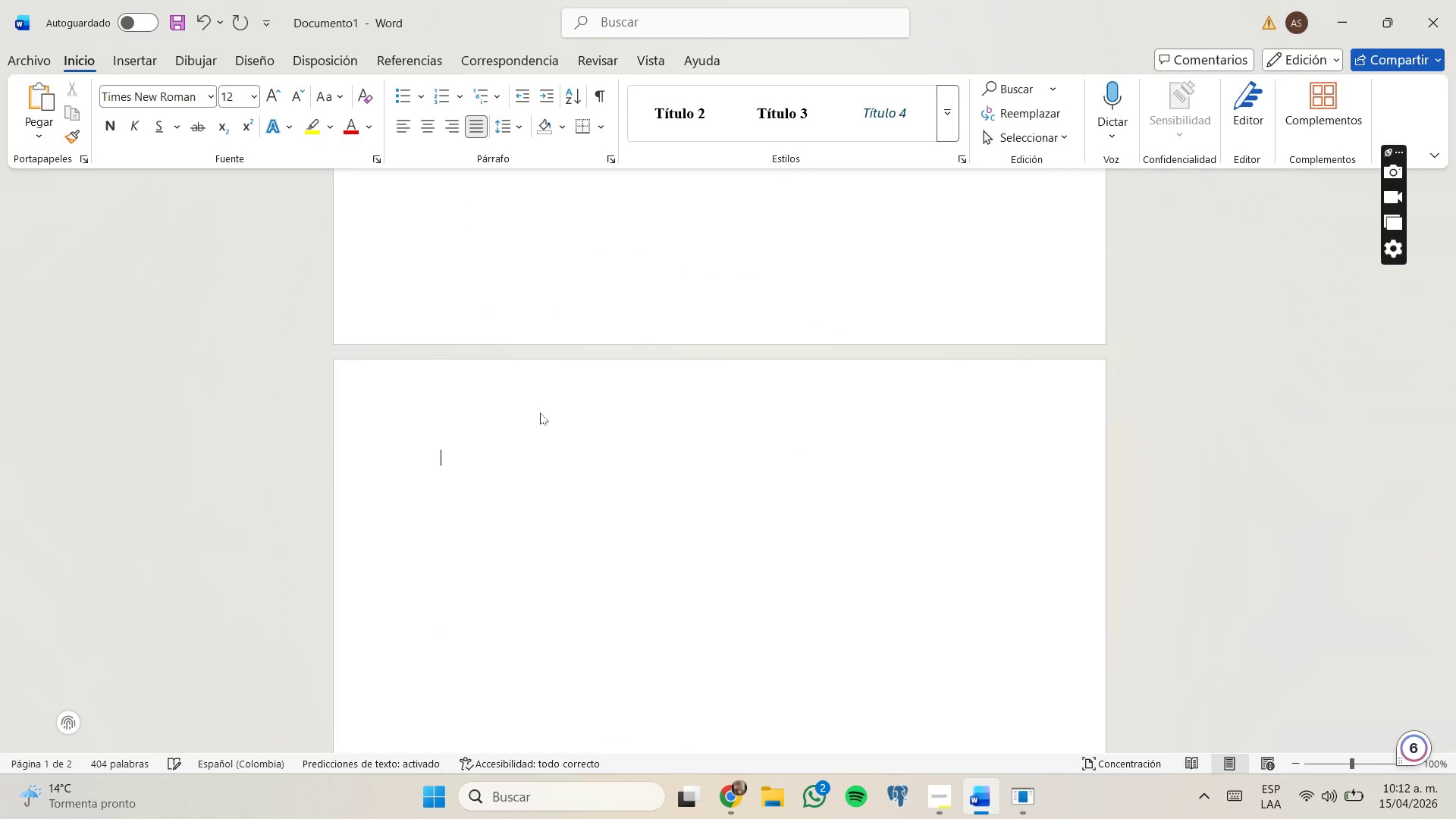 
type(THE PNW TALENT WAR> SALING YOUR TEM WITHOUT LOSING YOUR JUICE BAR;S )
key(Backspace)
key(Backspace)
key(Backspace)
key(Backspace)
type([S CULTURE)
 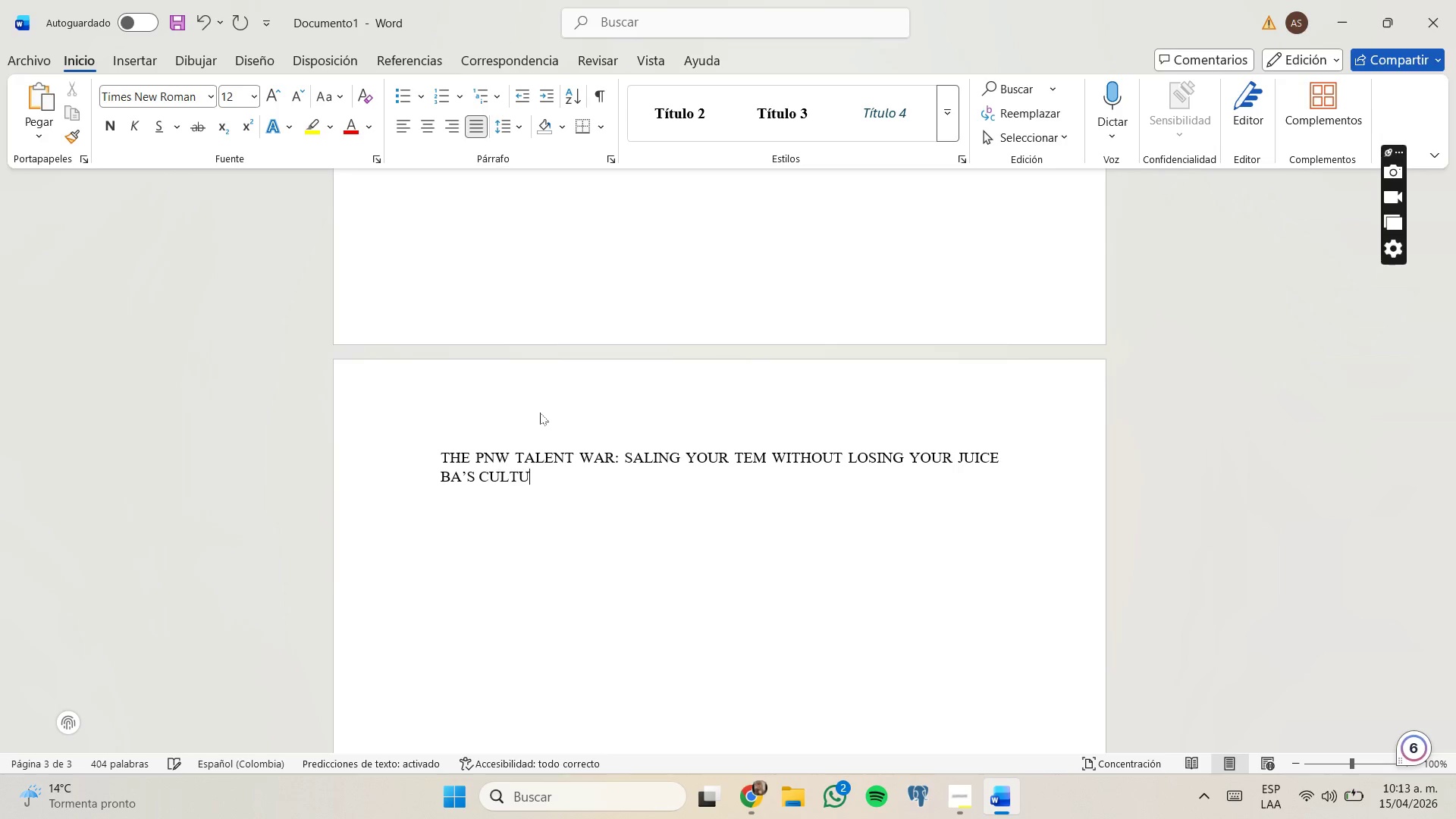 
key(Enter)
 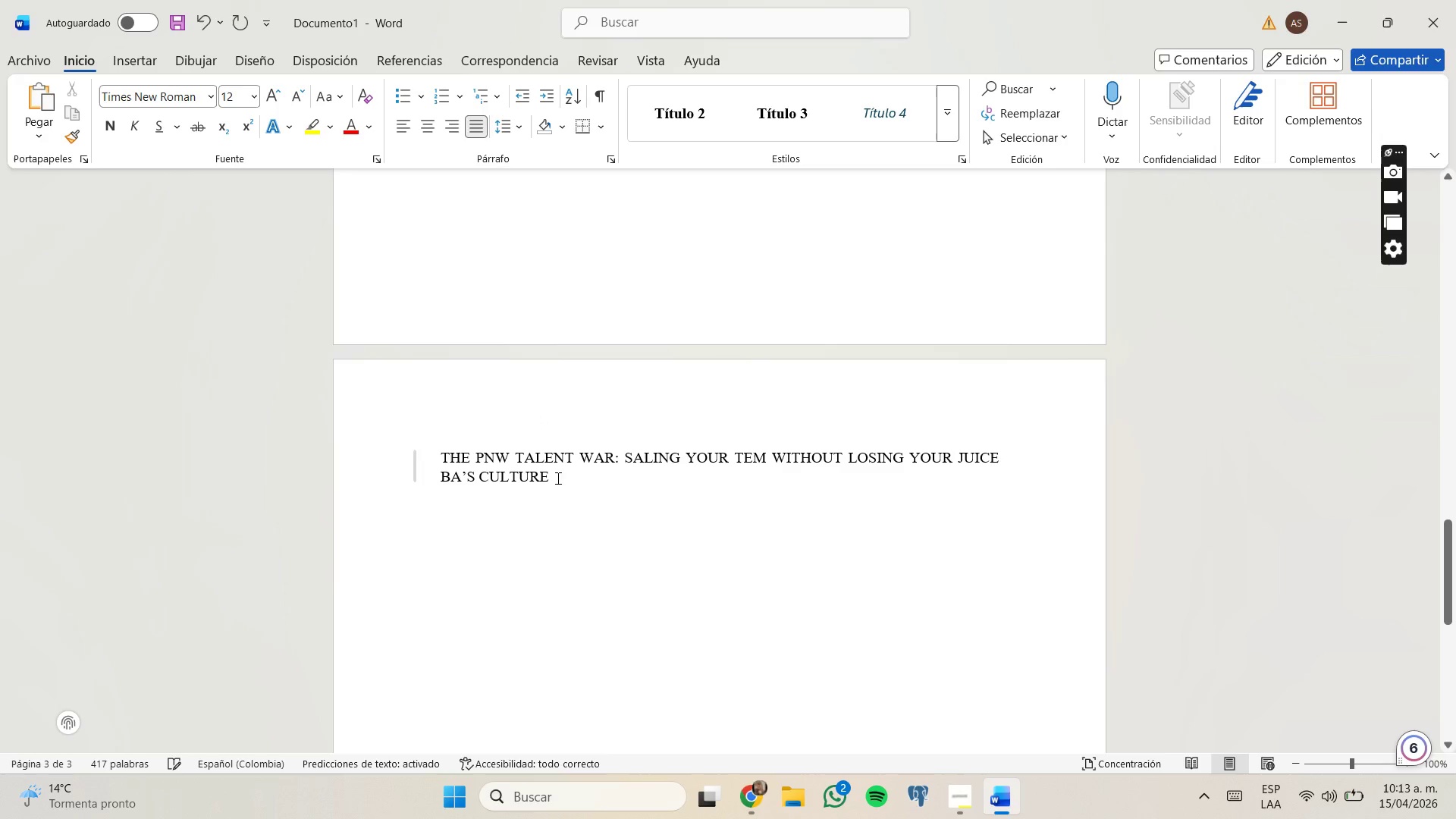 
left_click_drag(start_coordinate=[568, 488], to_coordinate=[435, 460])
 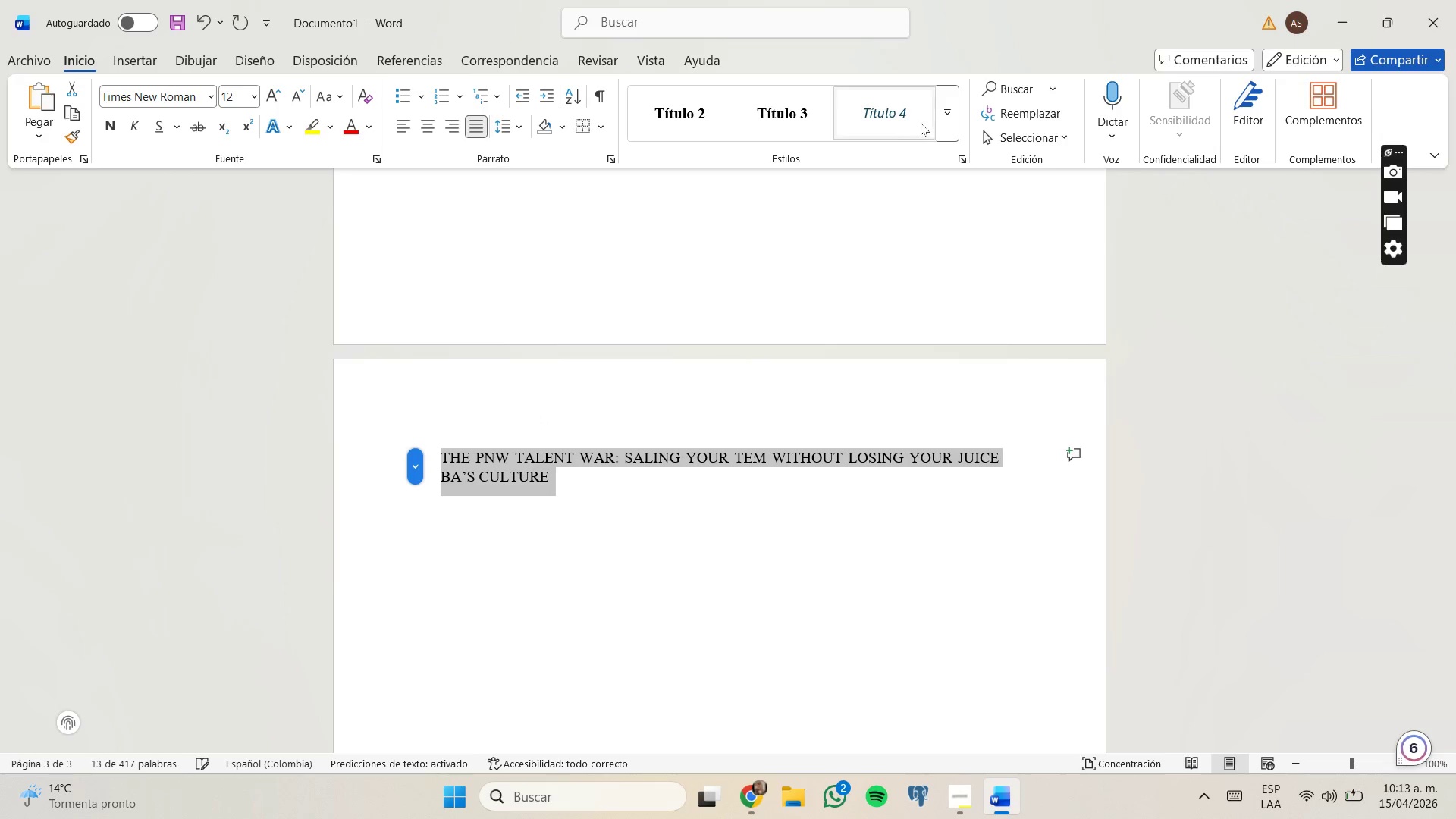 
left_click([954, 117])
 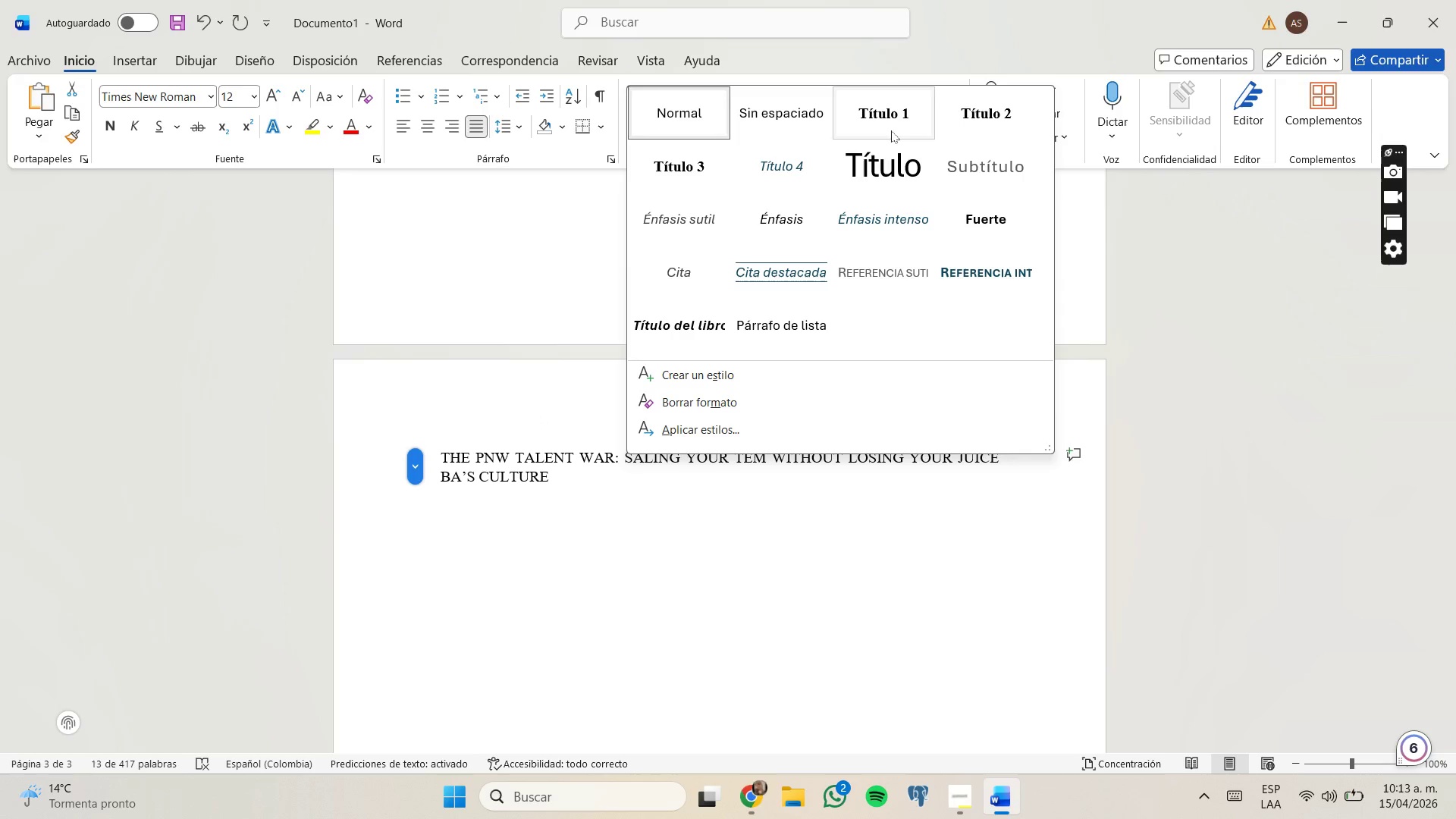 
left_click([890, 171])
 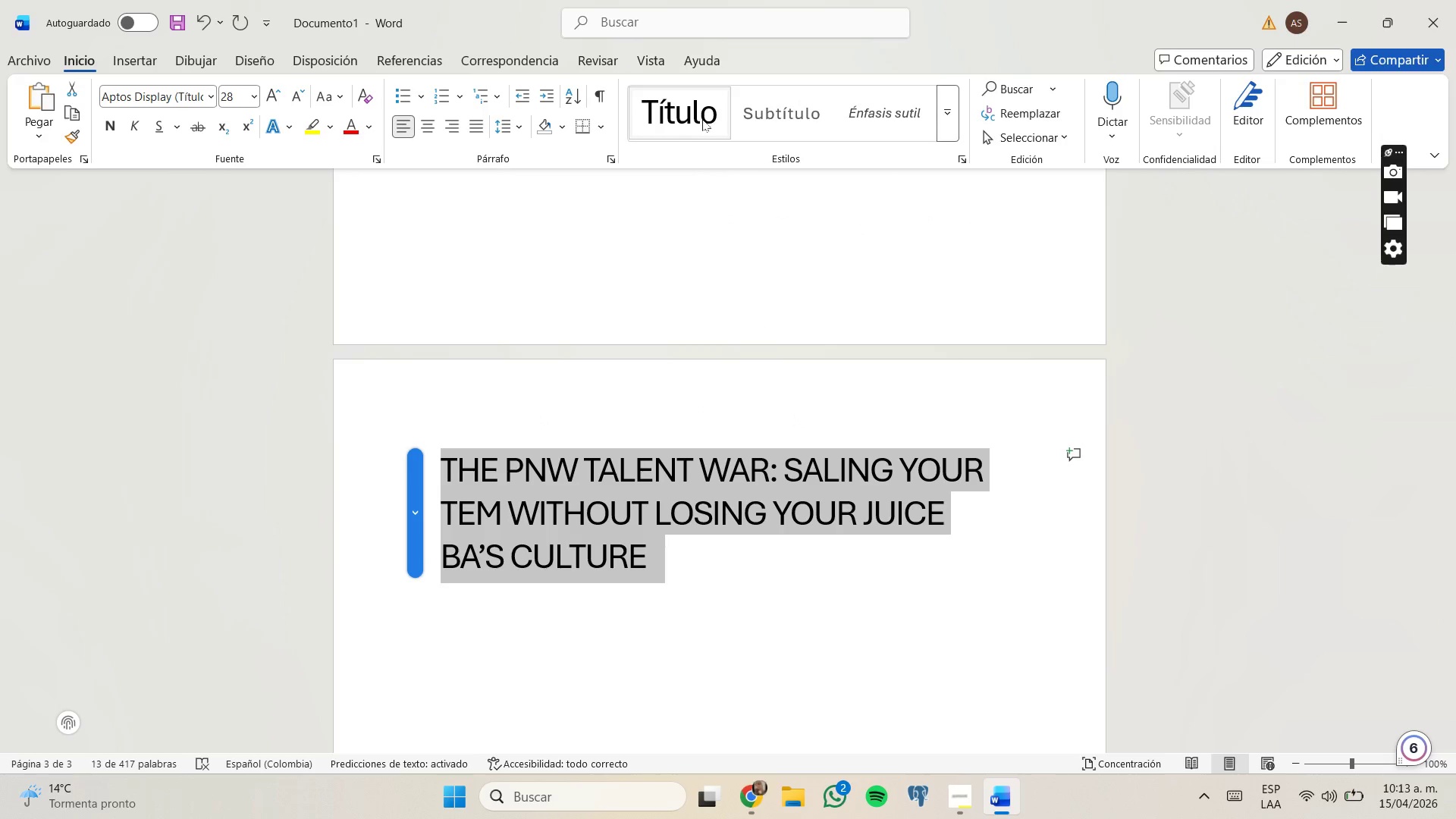 
scroll: coordinate [799, 351], scroll_direction: up, amount: 10.0
 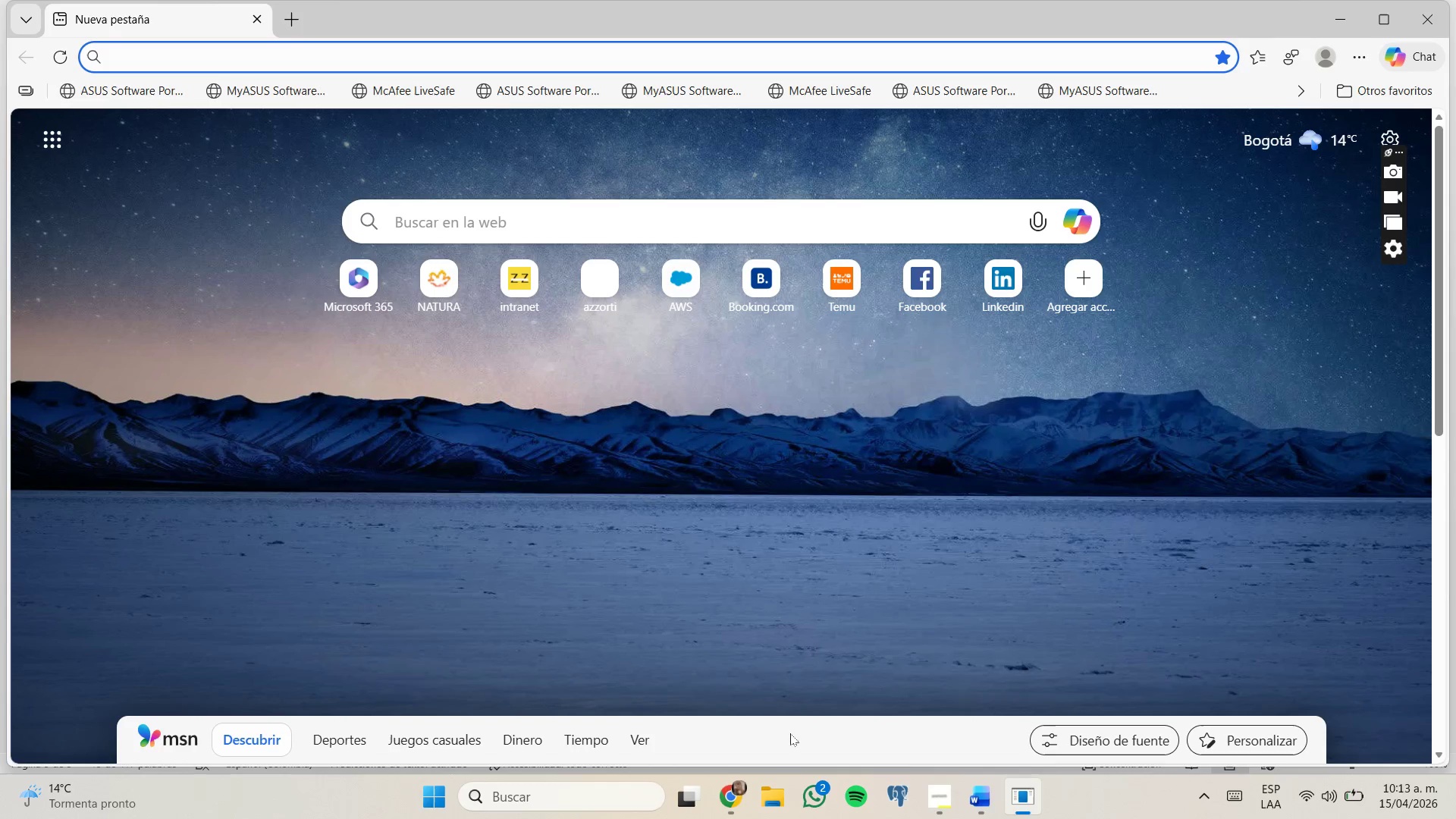 
left_click([730, 786])
 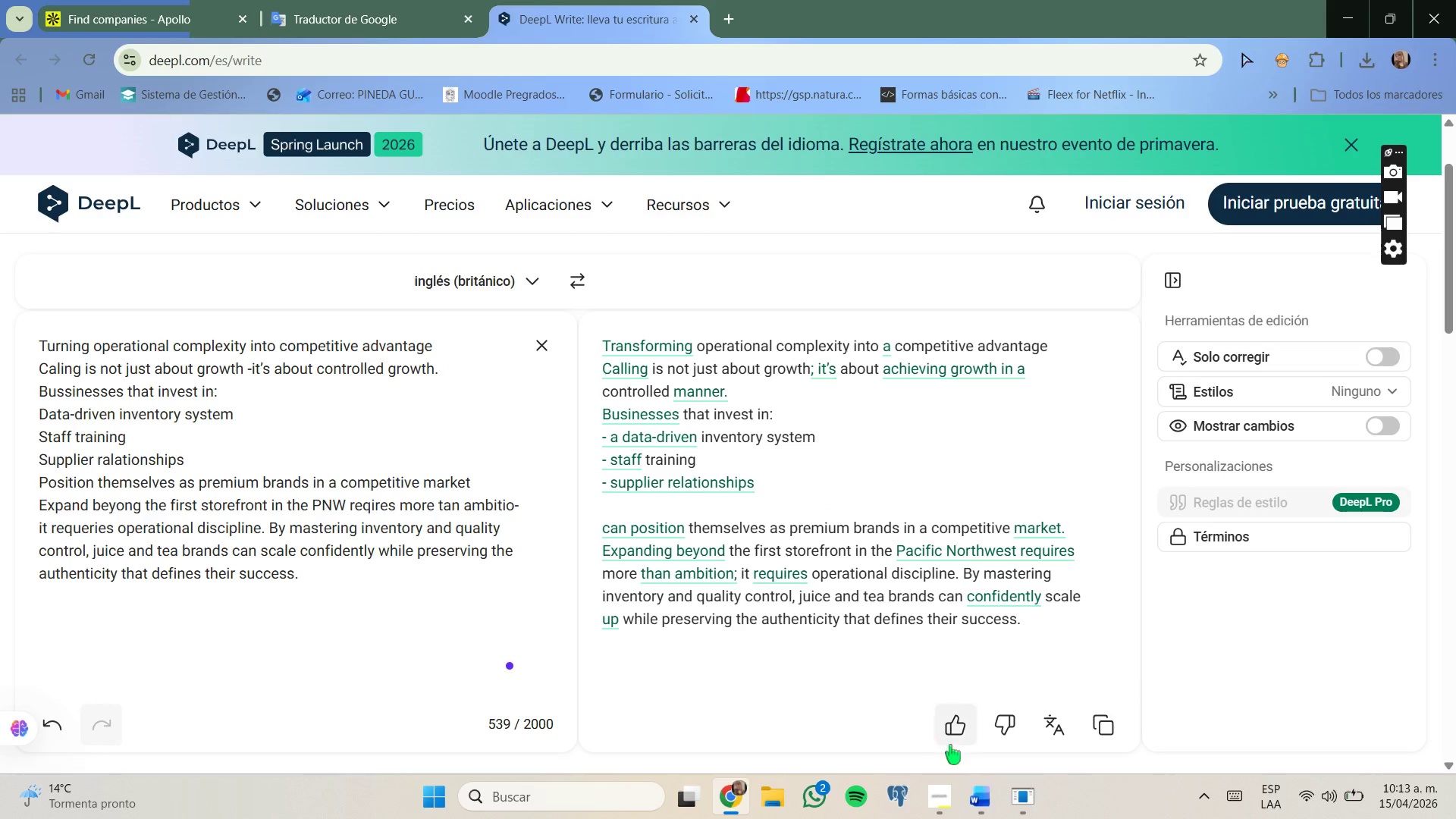 
left_click([977, 788])
 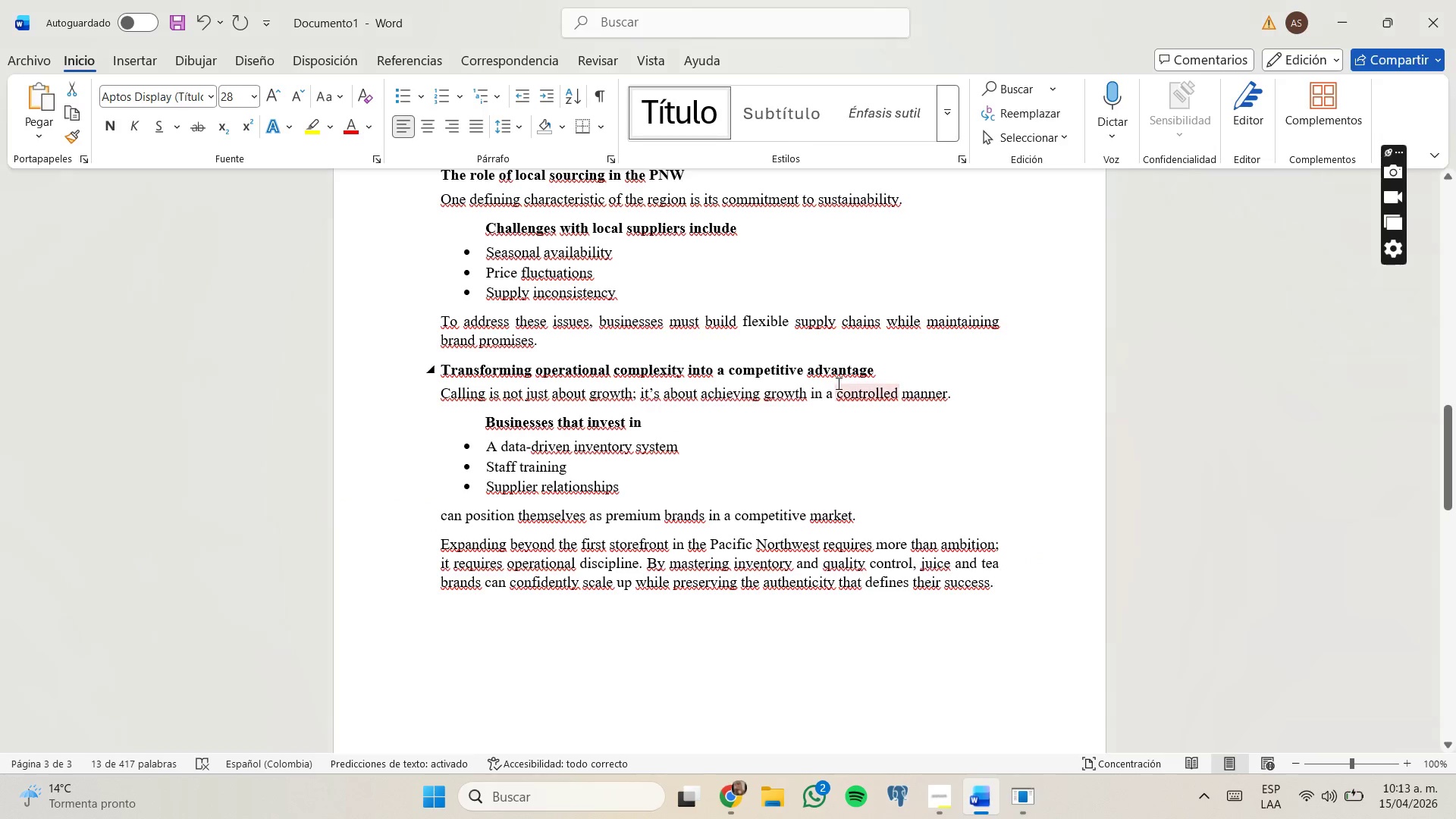 
scroll: coordinate [763, 363], scroll_direction: up, amount: 5.0
 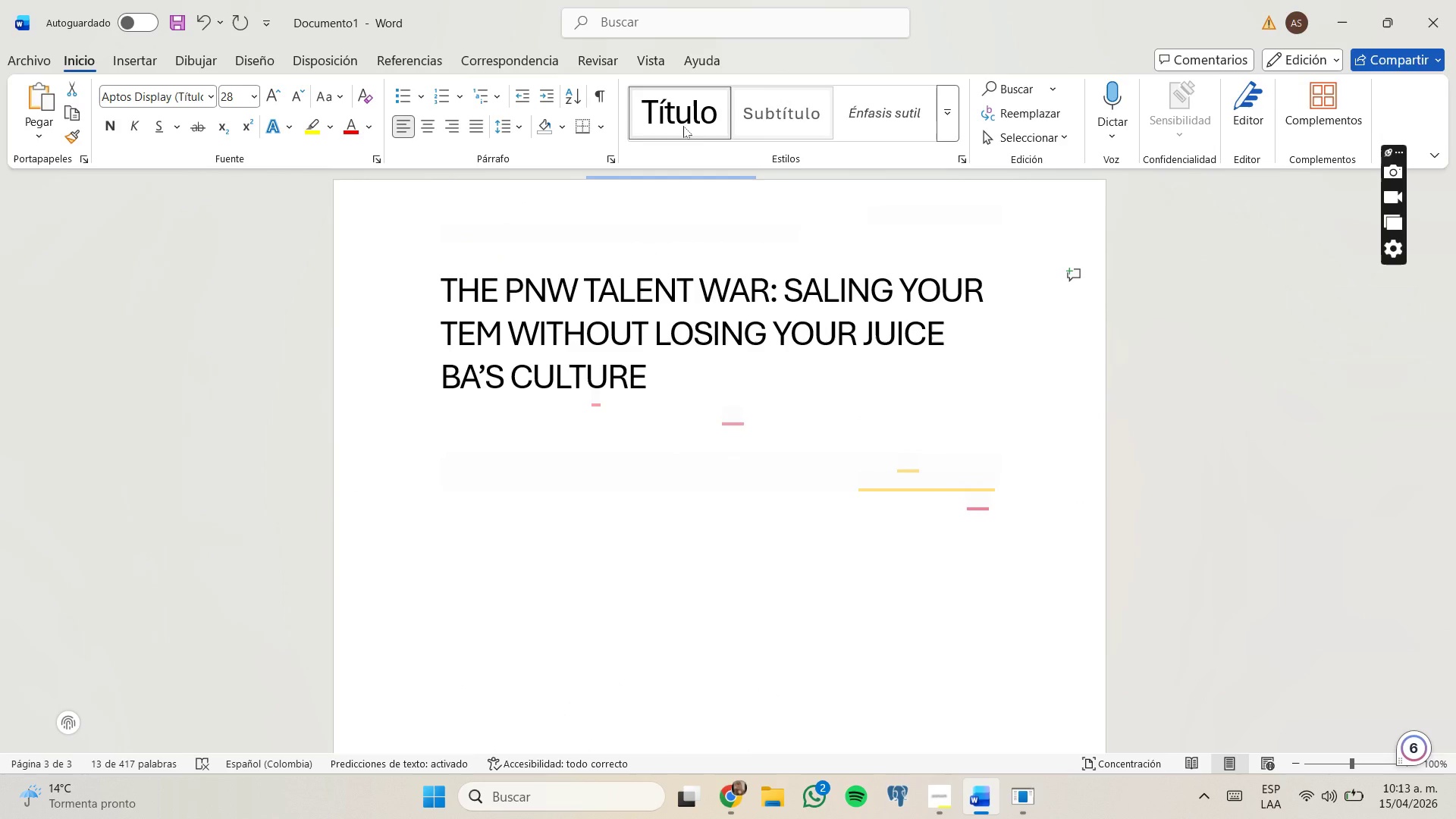 
right_click([683, 127])
 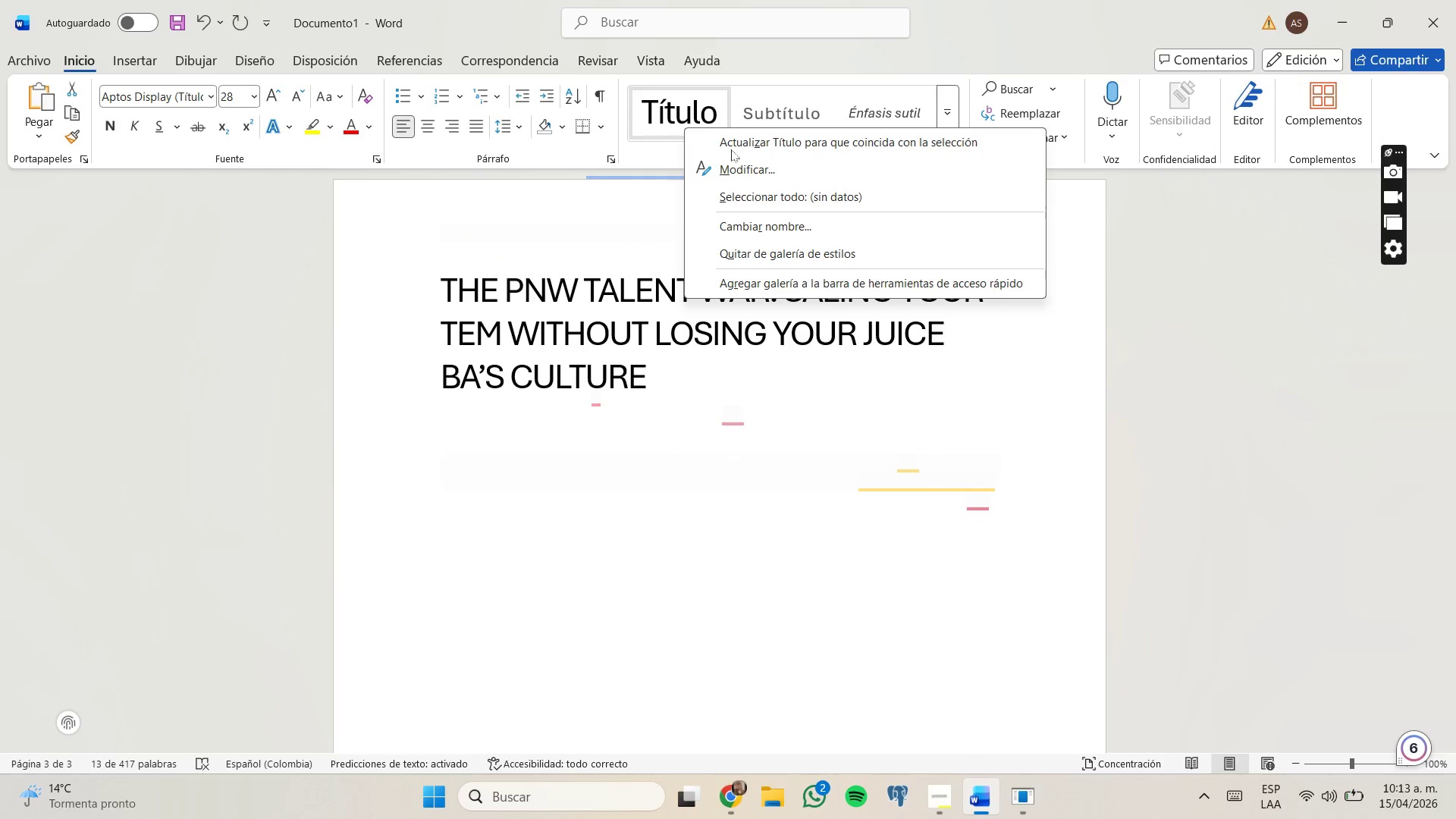 
left_click([738, 160])
 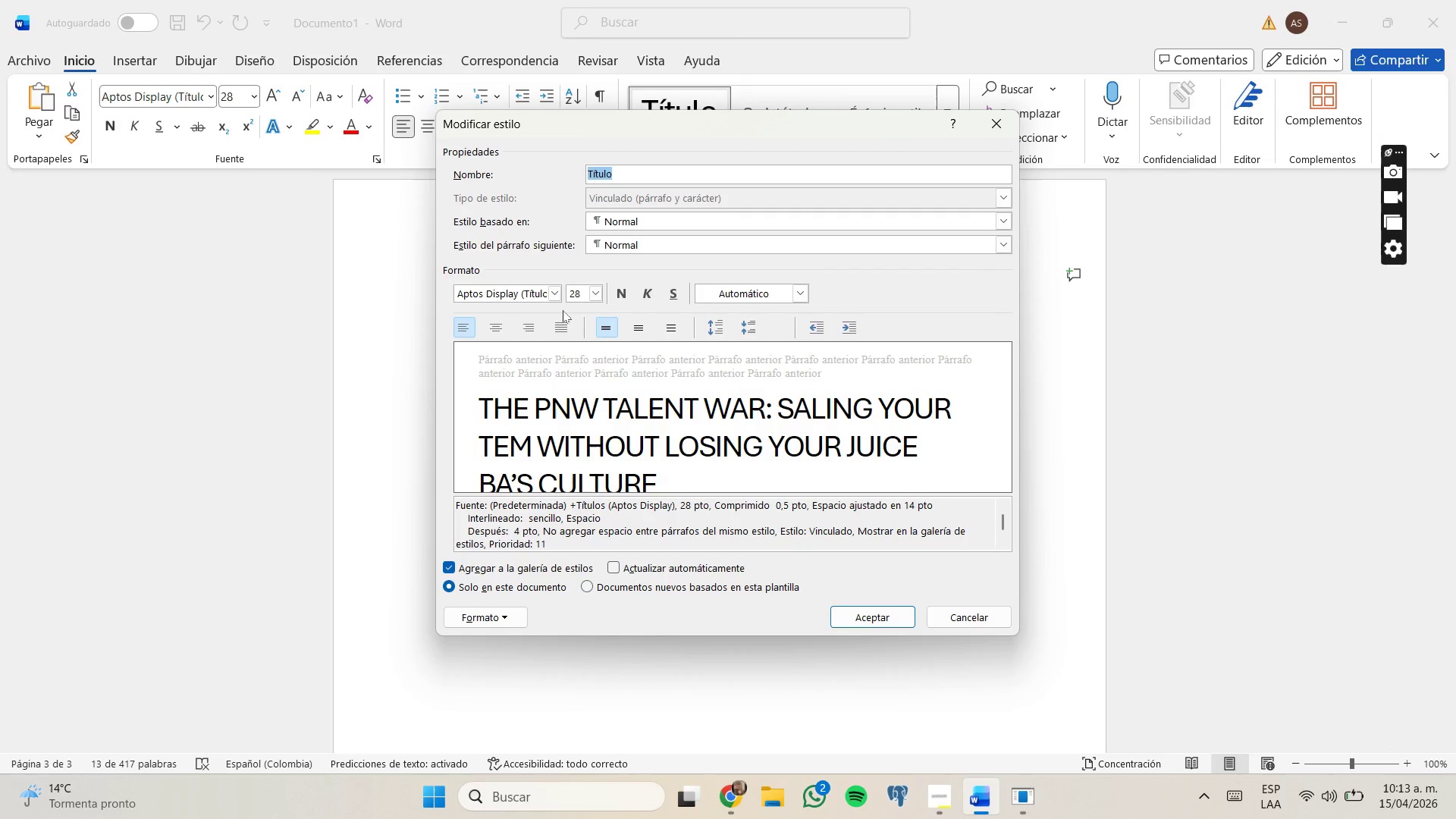 
left_click([553, 295])
 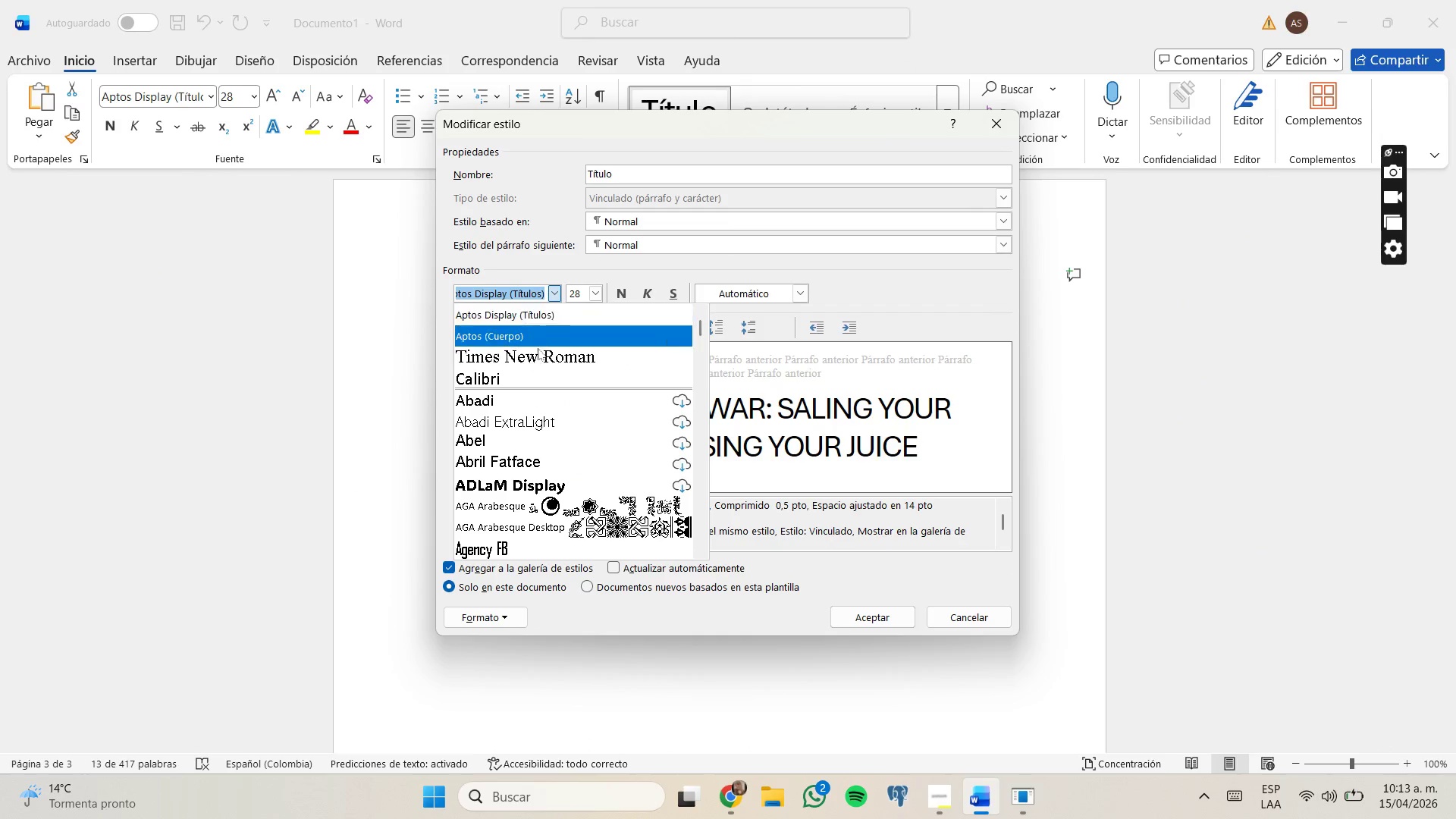 
left_click([532, 361])
 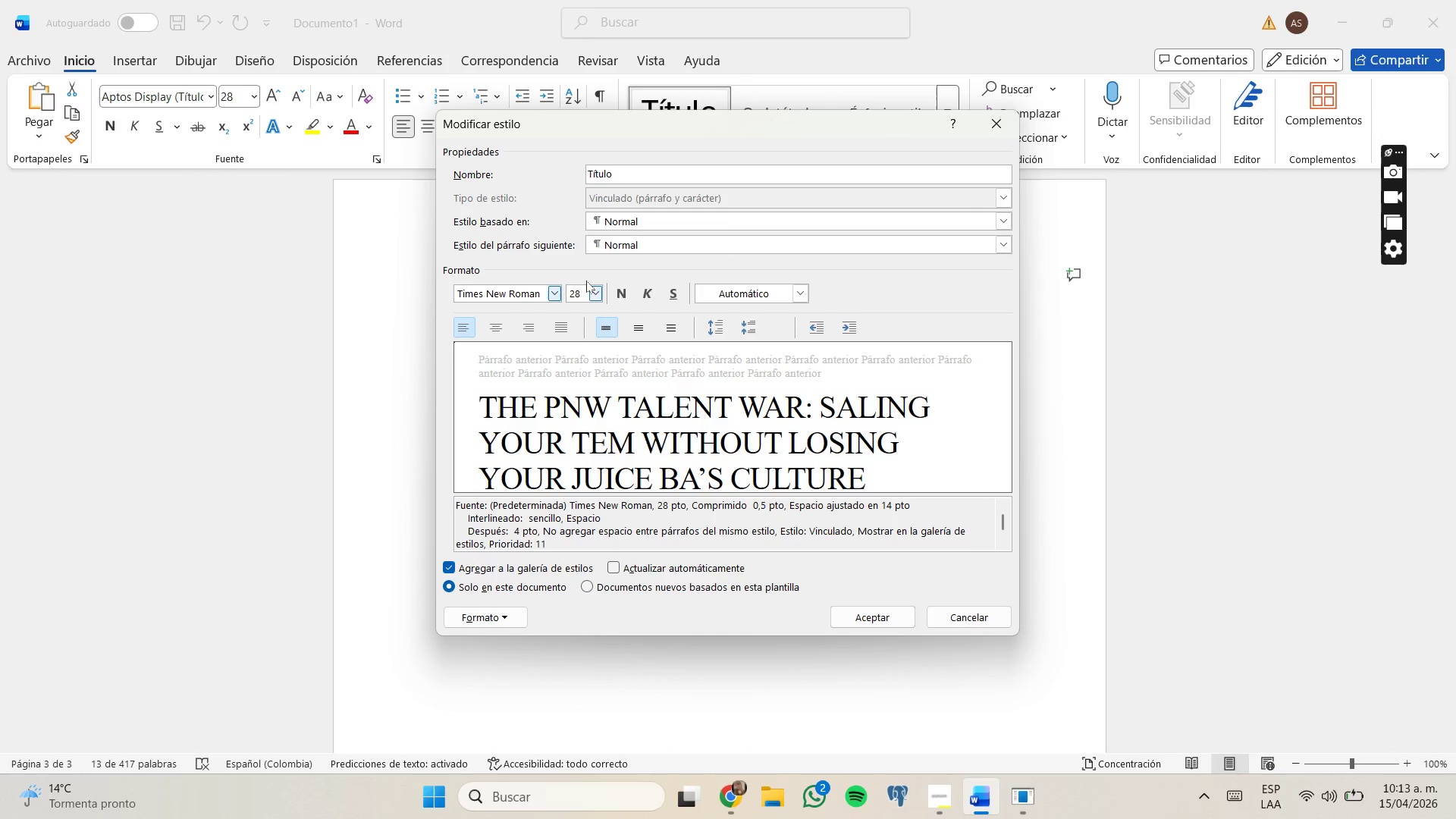 
left_click([576, 291])
 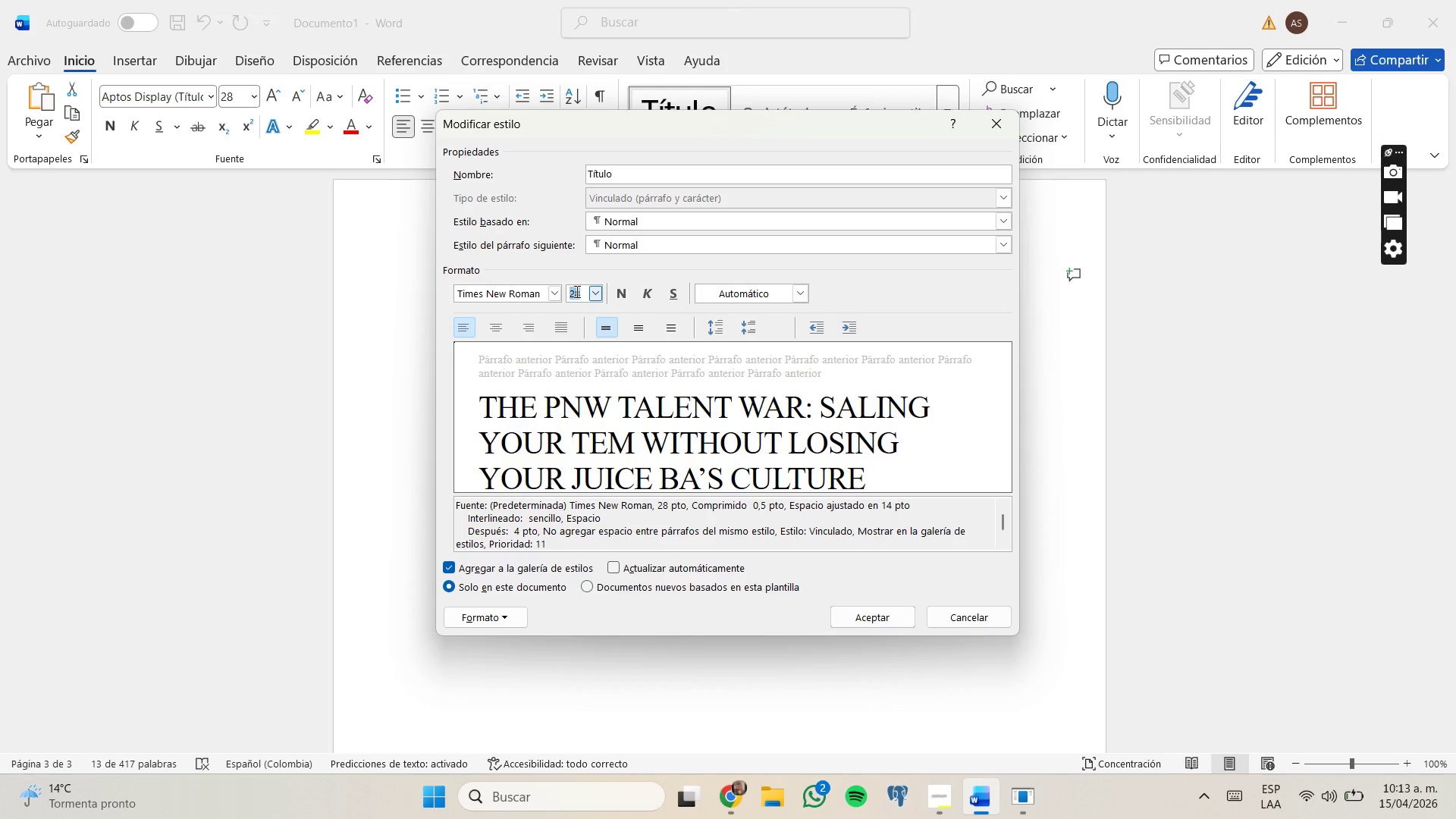 
key(Numpad1)
 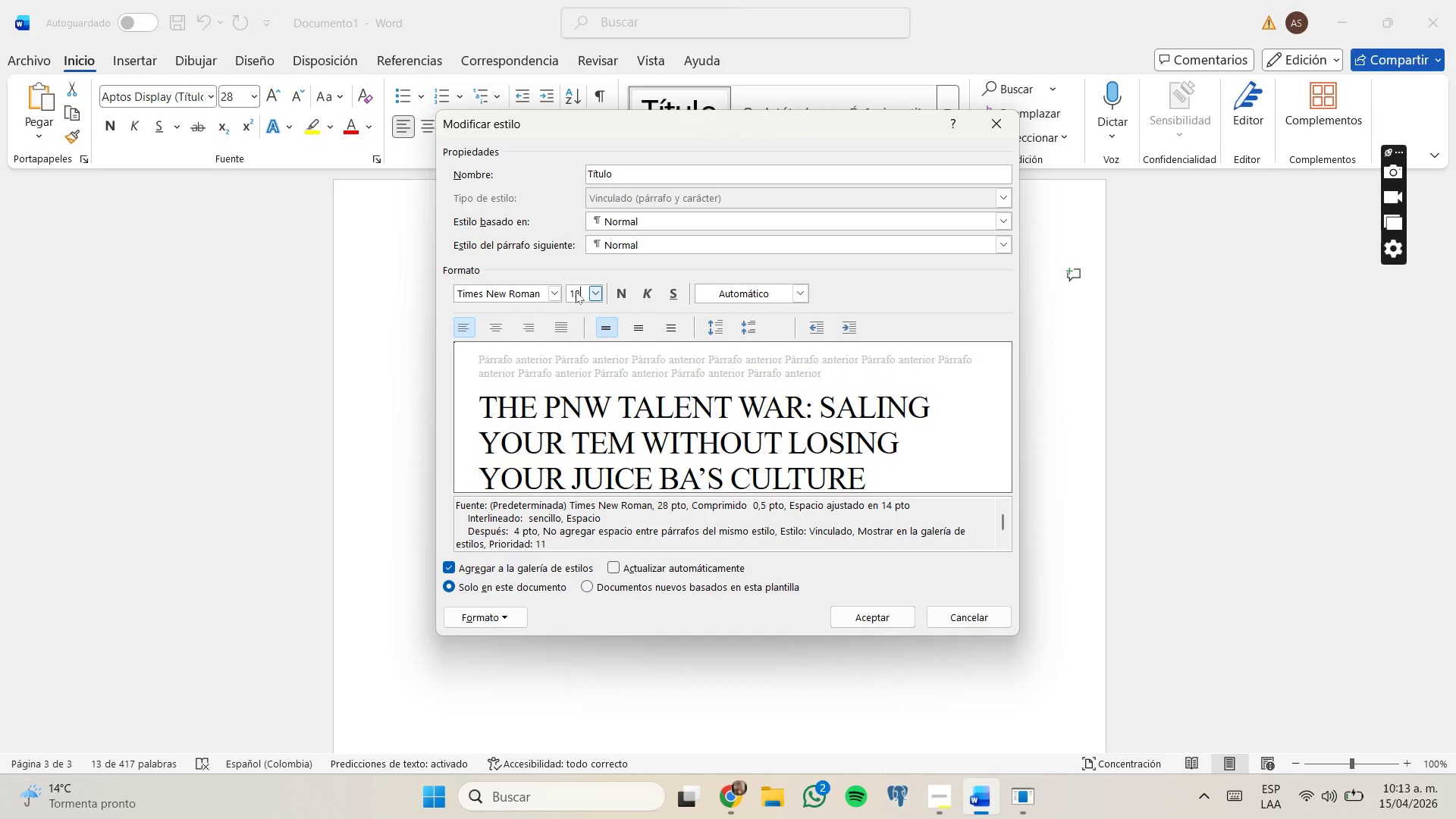 
key(Numpad2)
 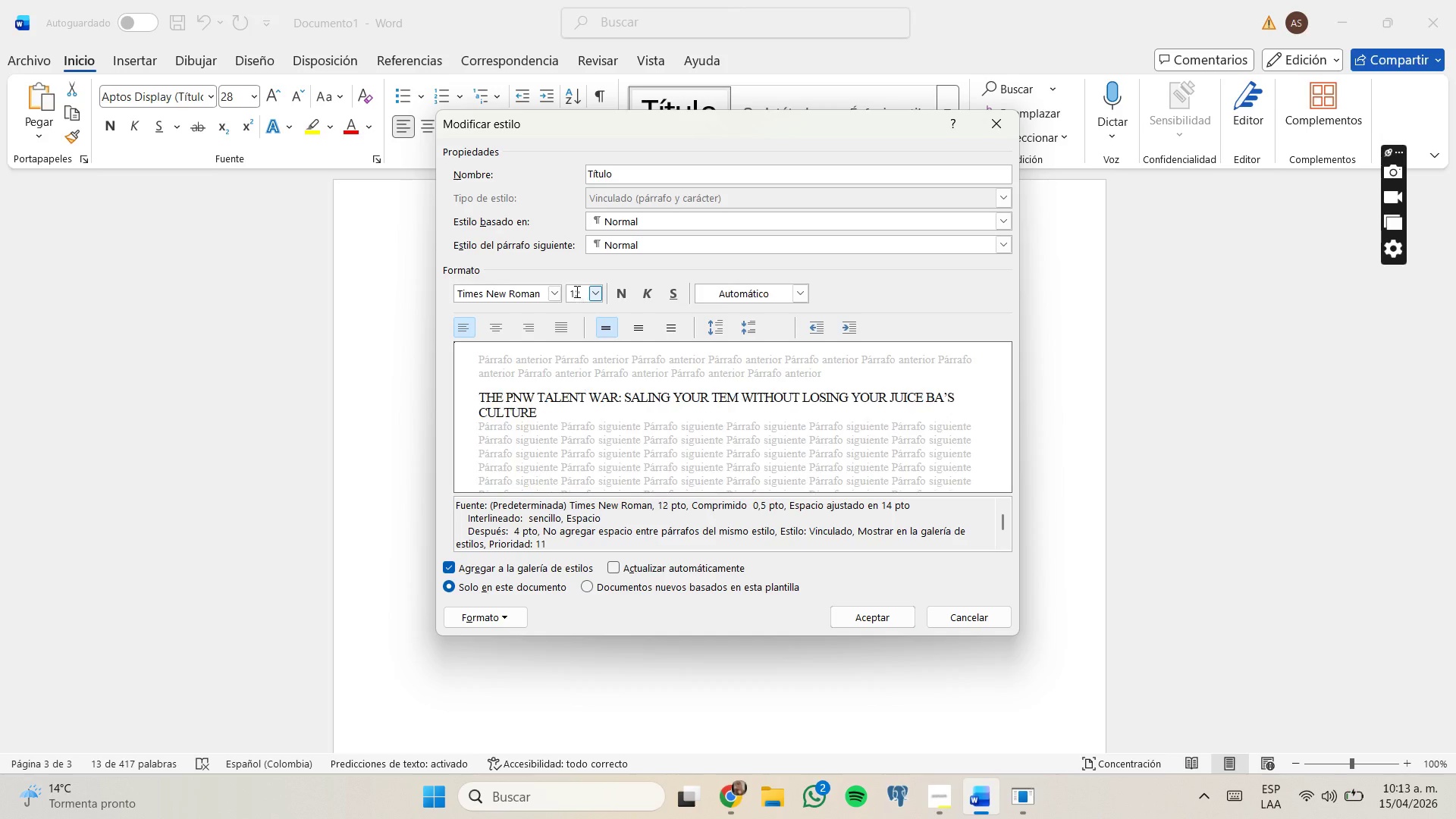 
key(Enter)
 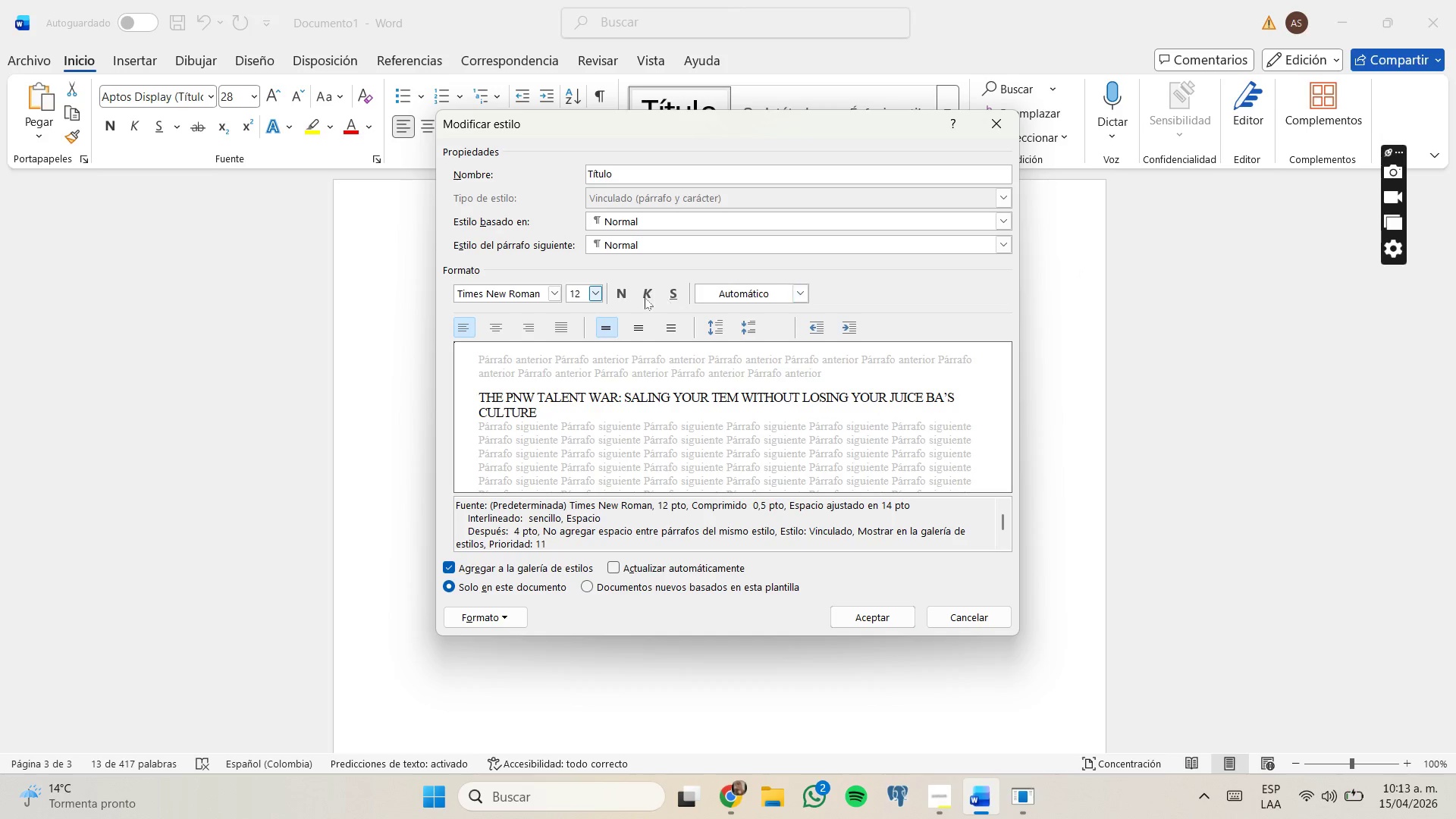 
left_click([621, 293])
 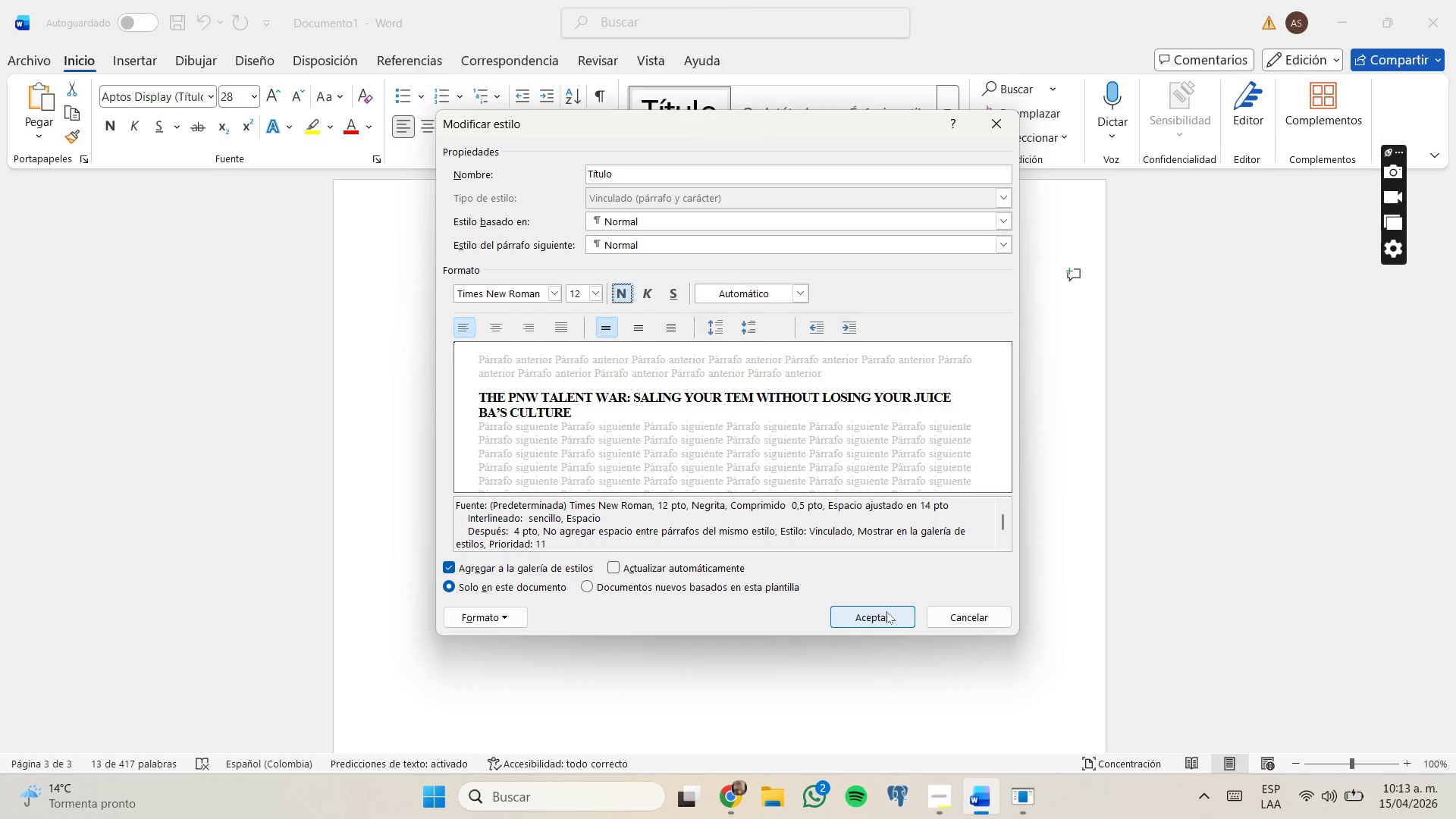 
left_click([885, 619])
 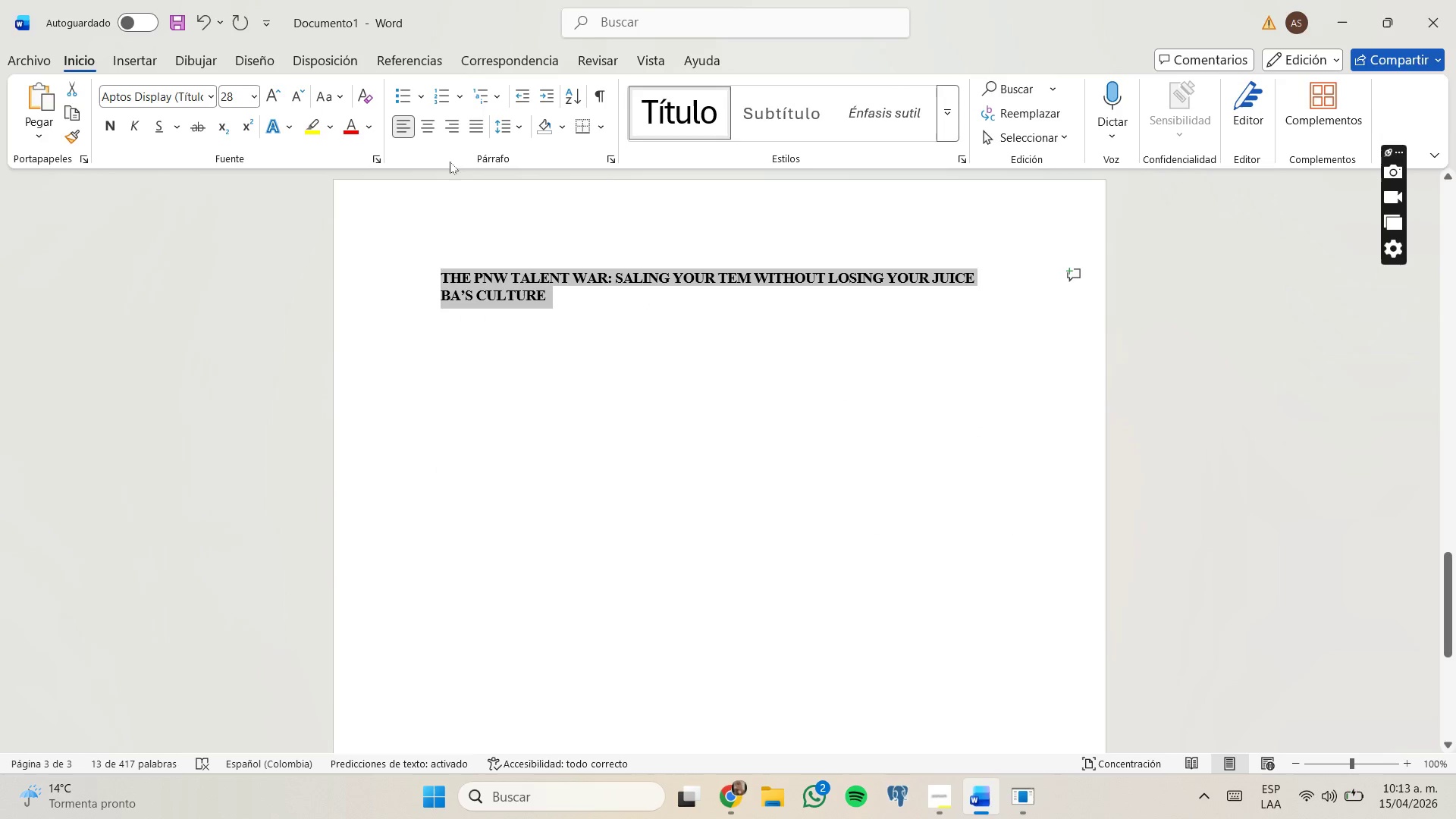 
left_click([426, 118])
 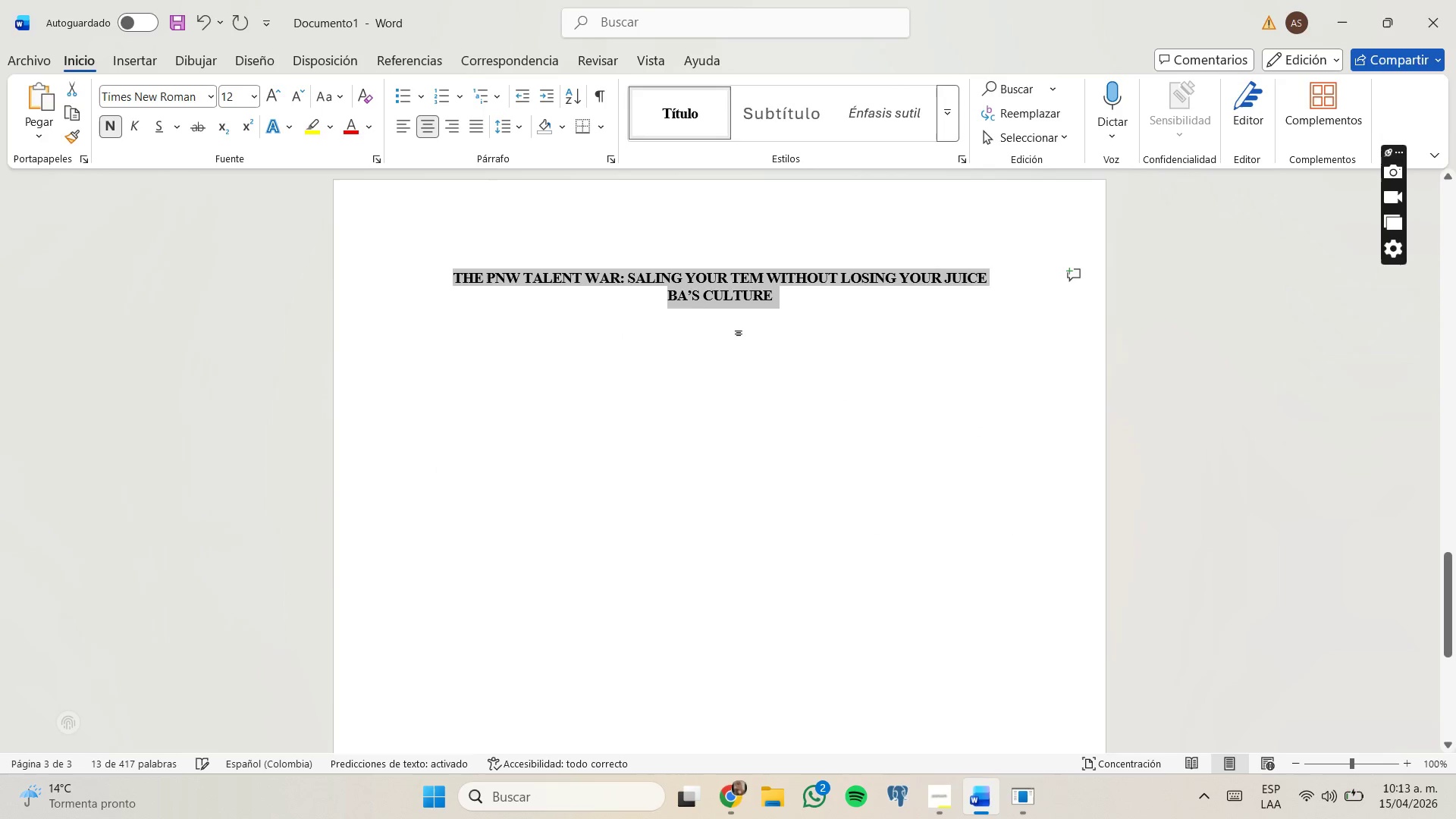 
scroll: coordinate [739, 324], scroll_direction: up, amount: 14.0
 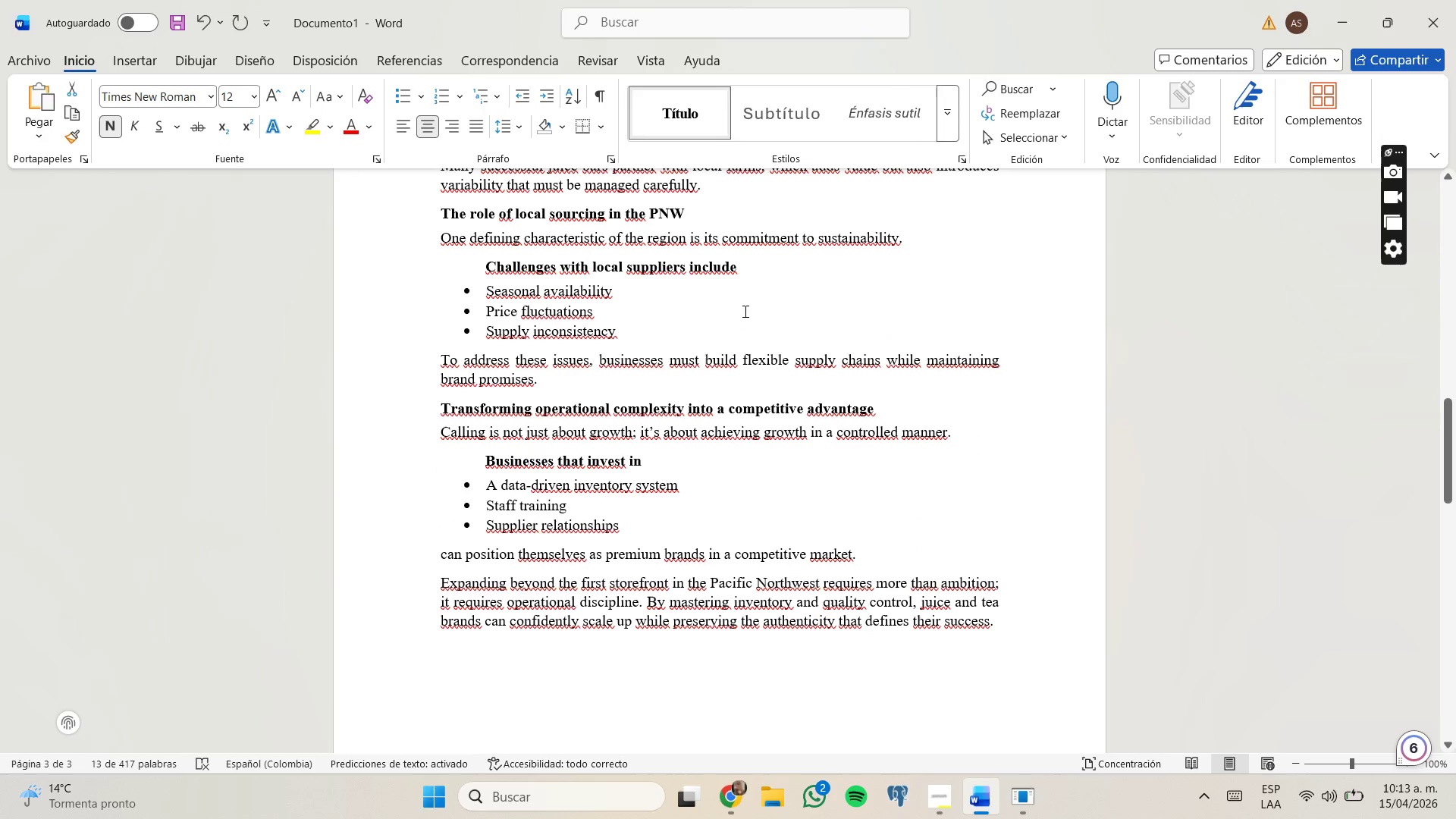 
left_click([944, 127])
 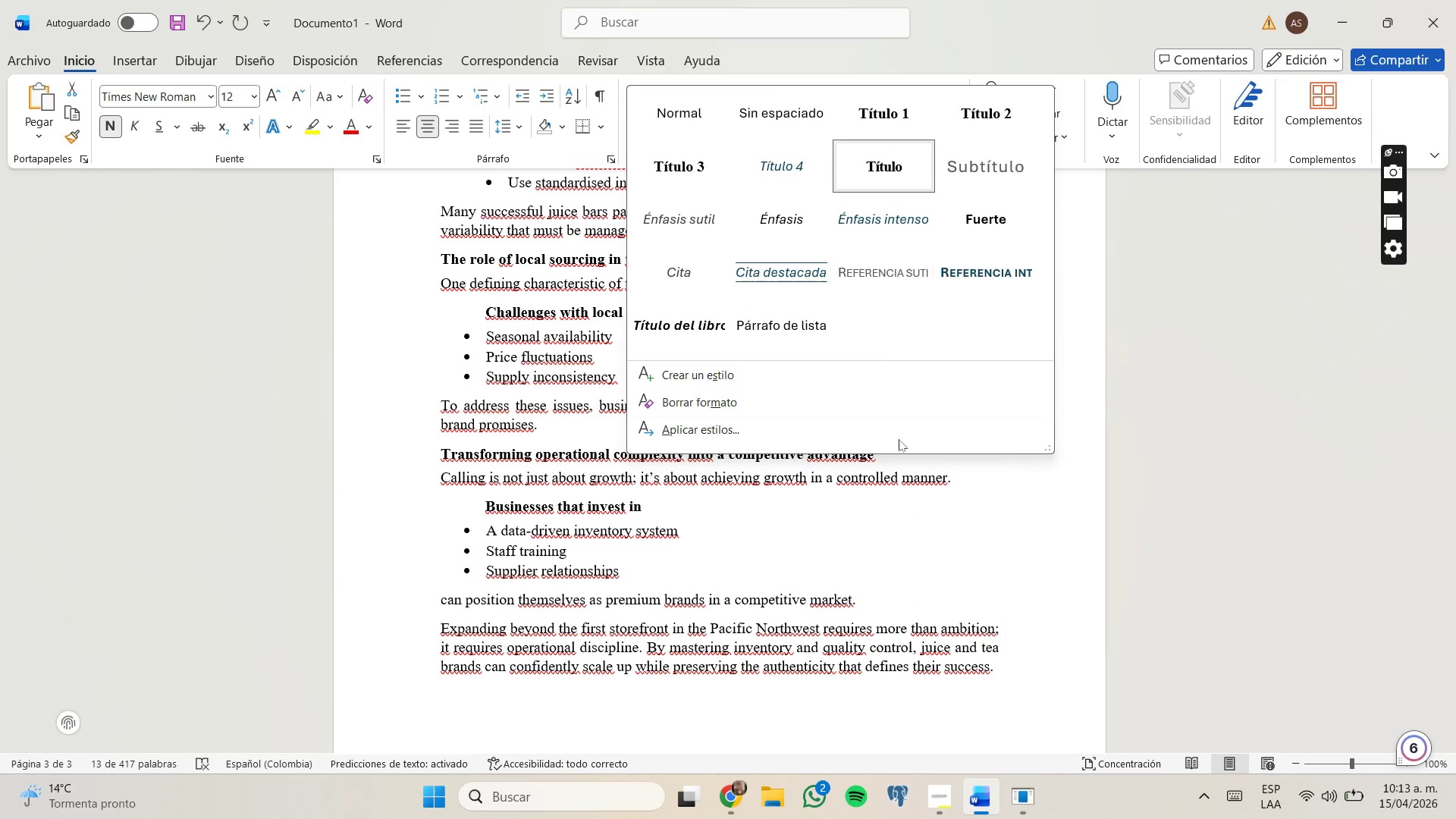 
scroll: coordinate [941, 130], scroll_direction: up, amount: 13.0
 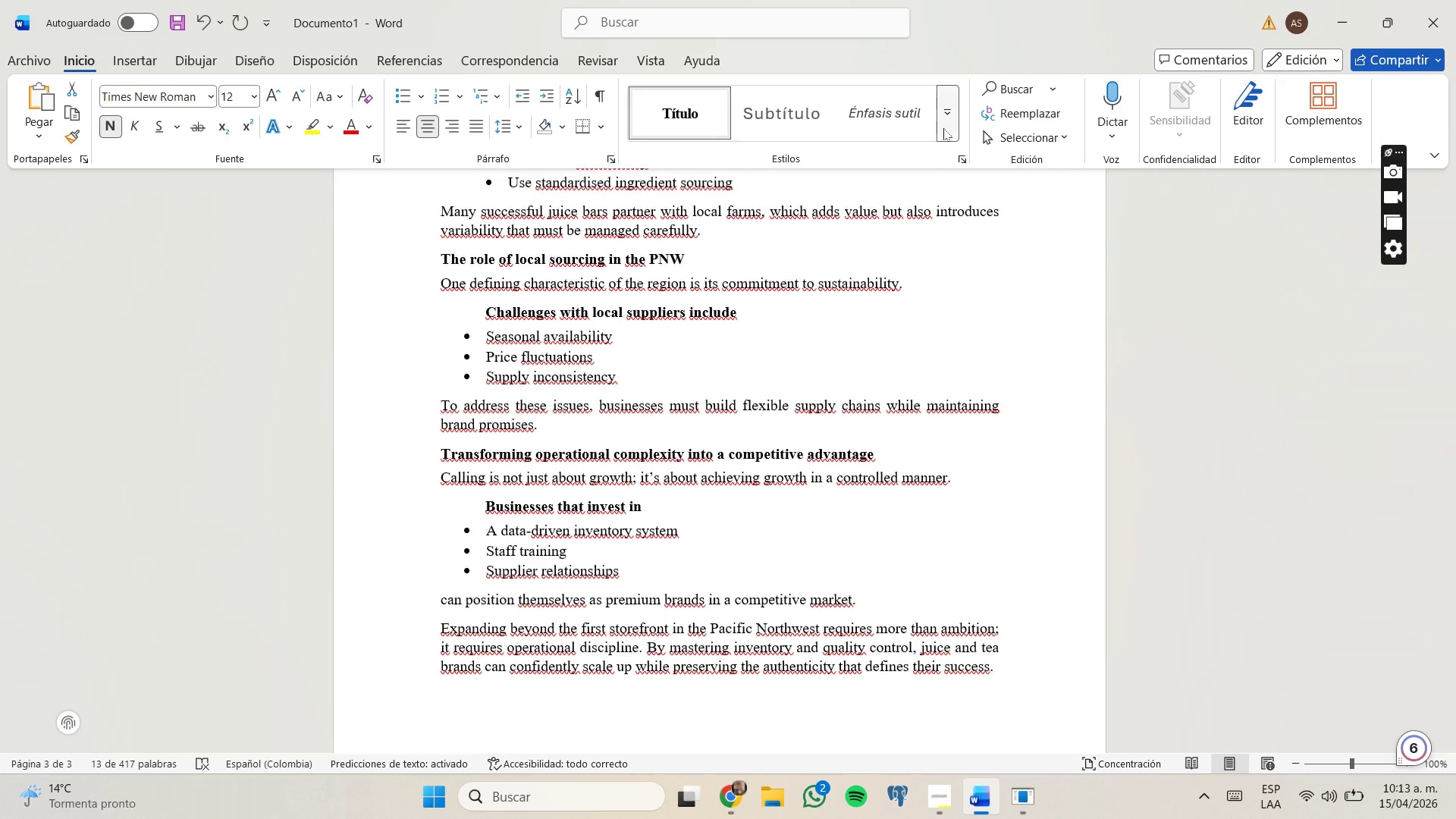 
right_click([937, 485])
 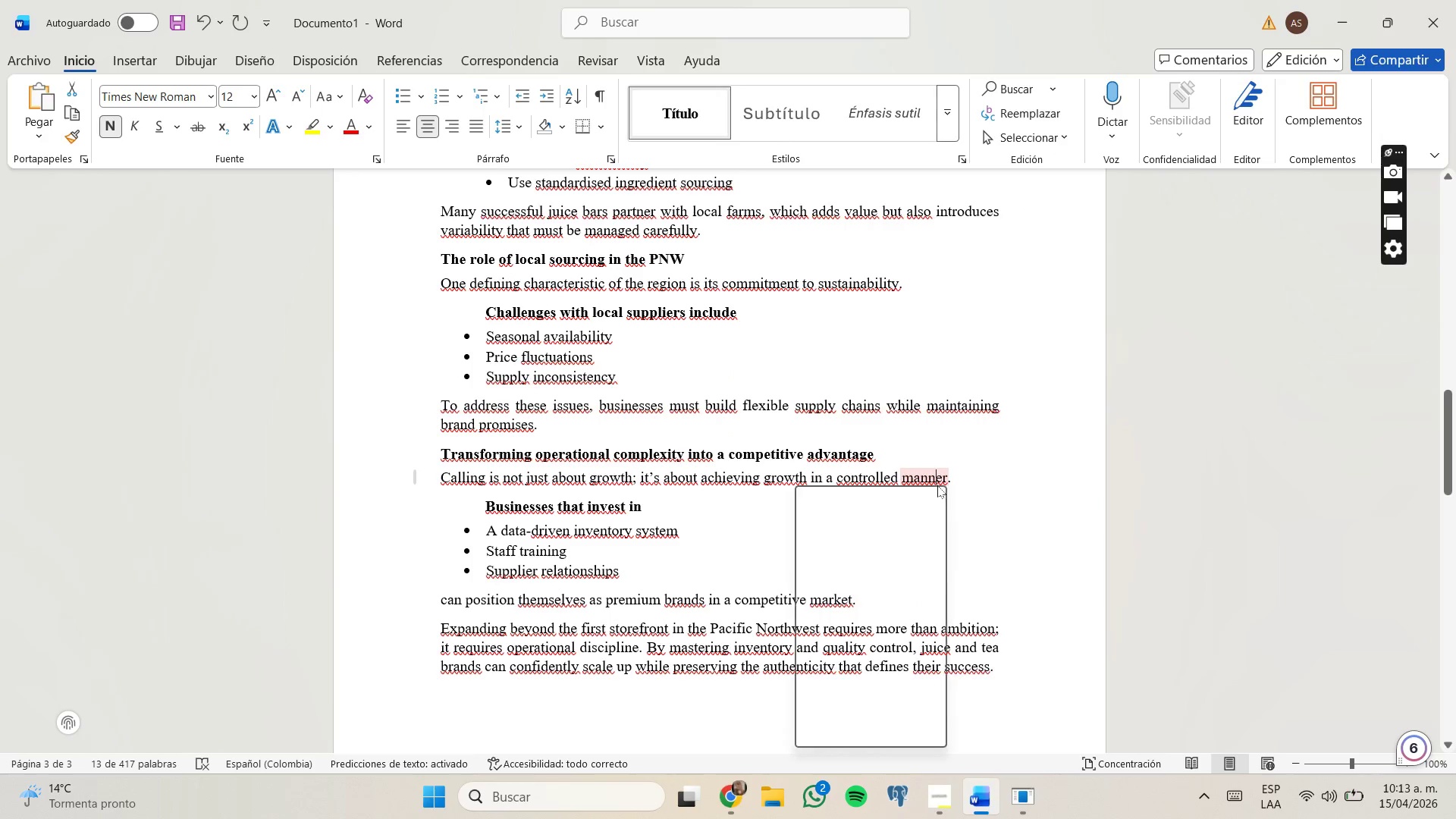 
left_click([993, 375])
 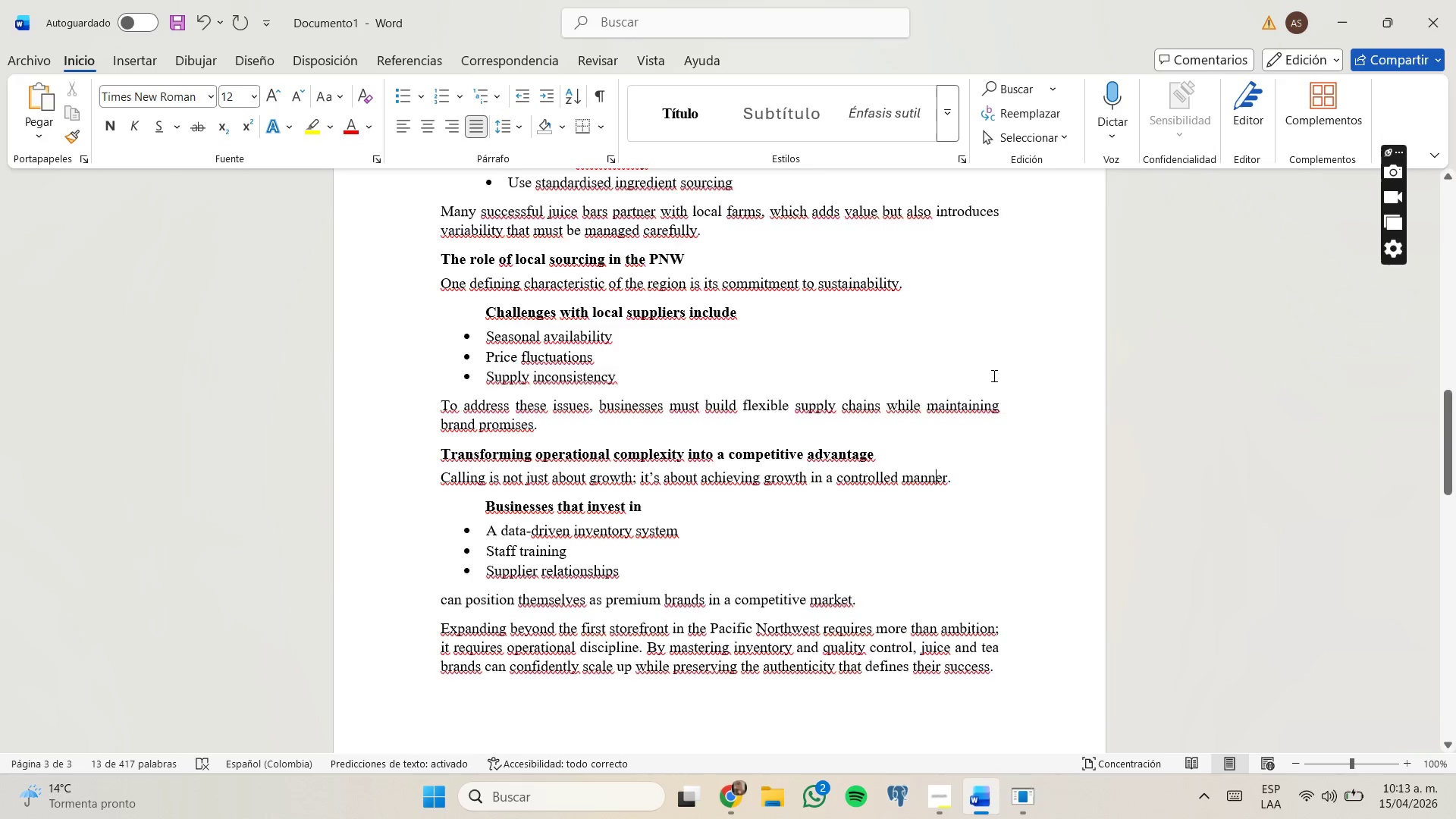 
scroll: coordinate [993, 375], scroll_direction: down, amount: 32.0
 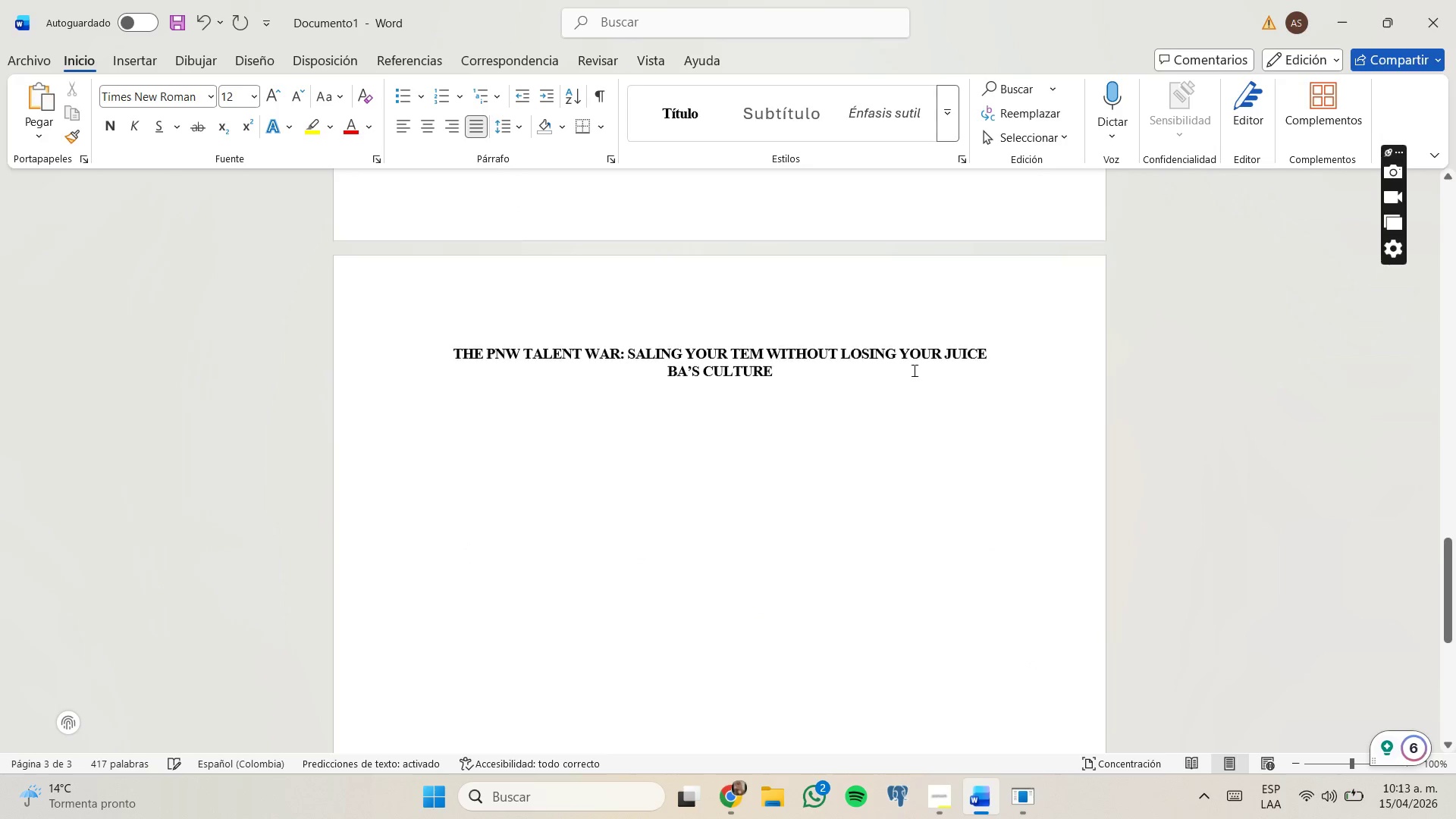 
left_click([903, 376])
 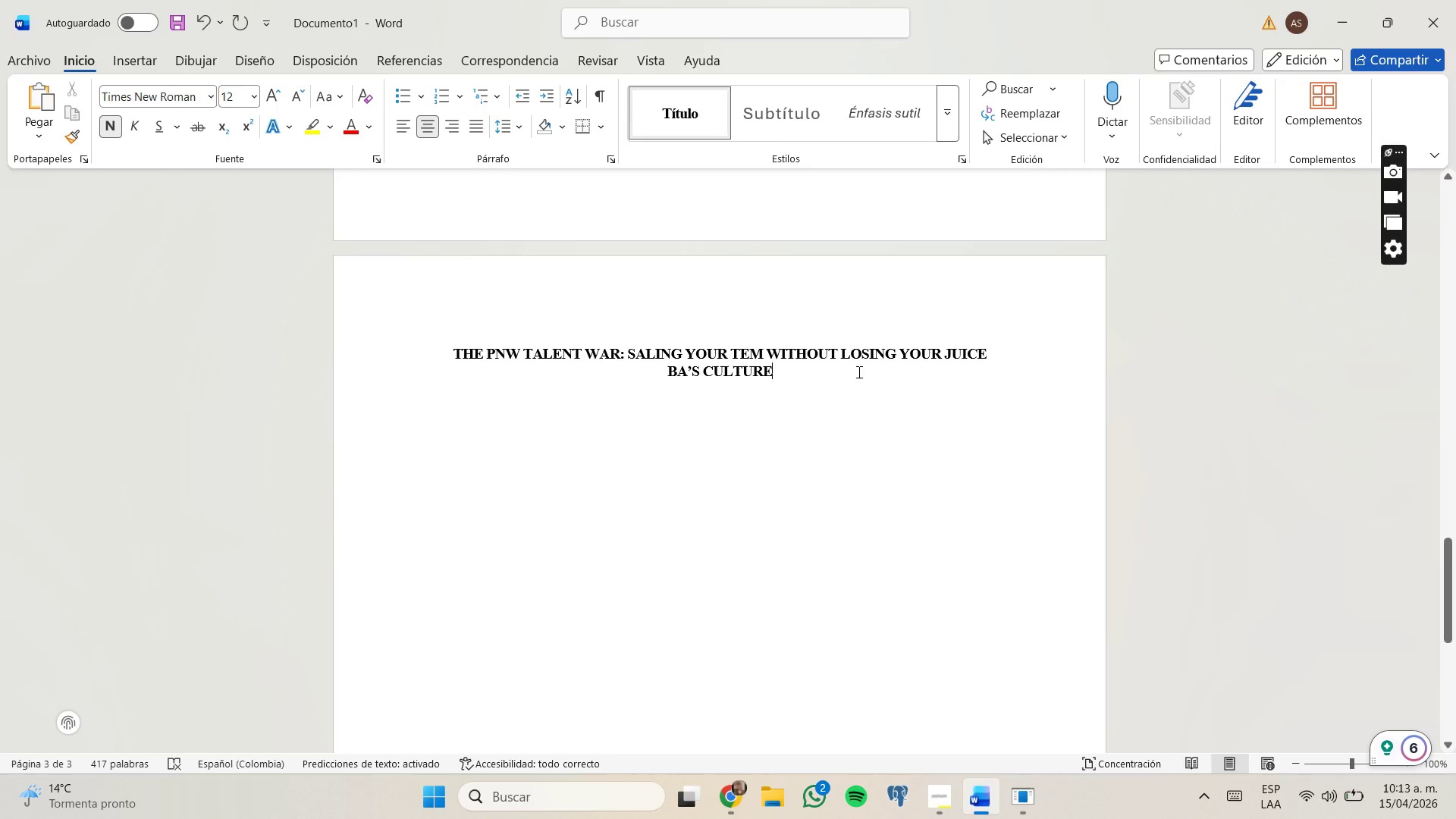 
left_click_drag(start_coordinate=[858, 372], to_coordinate=[437, 353])
 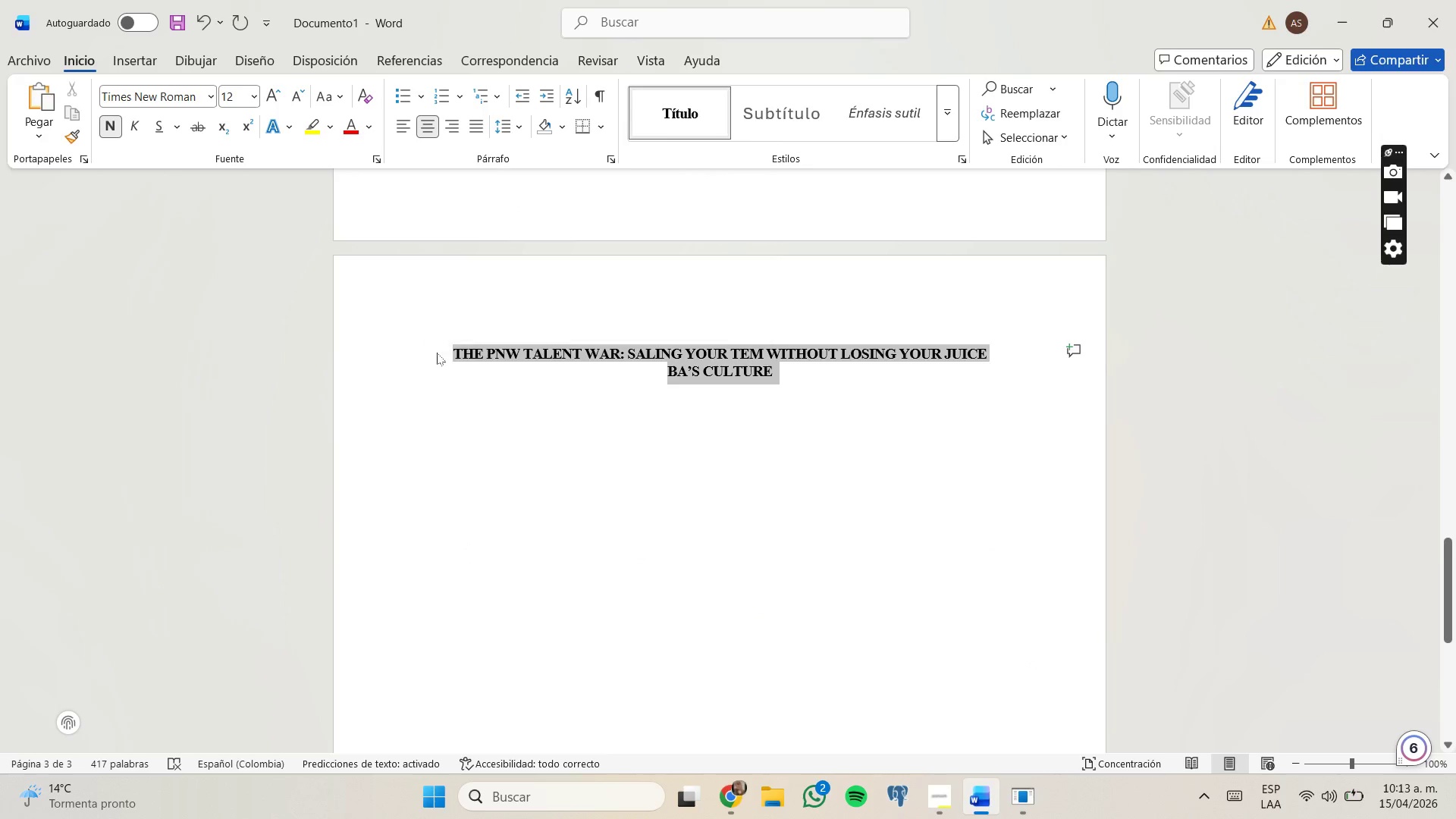 
key(Control+ControlLeft)
 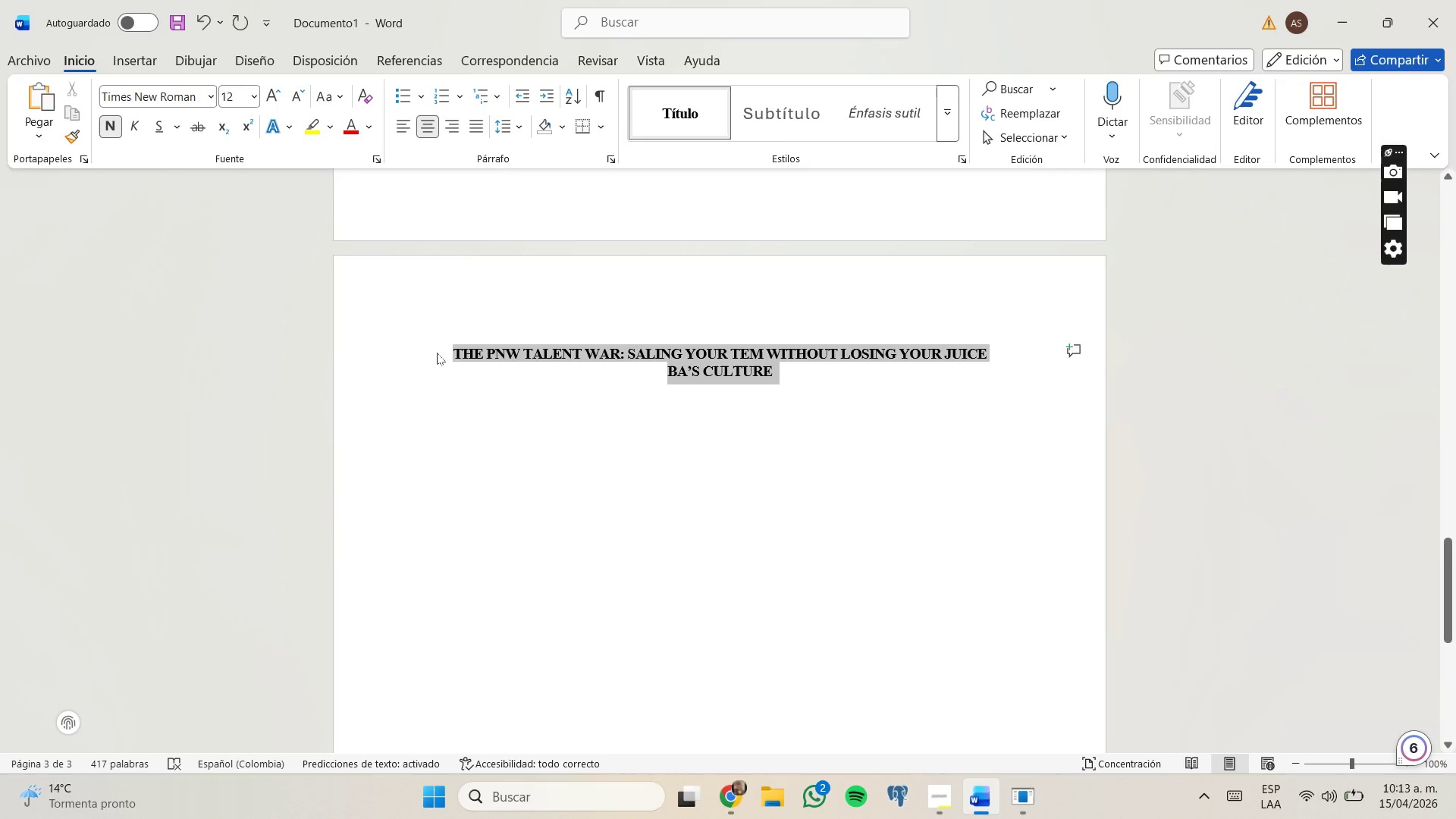 
key(Control+C)
 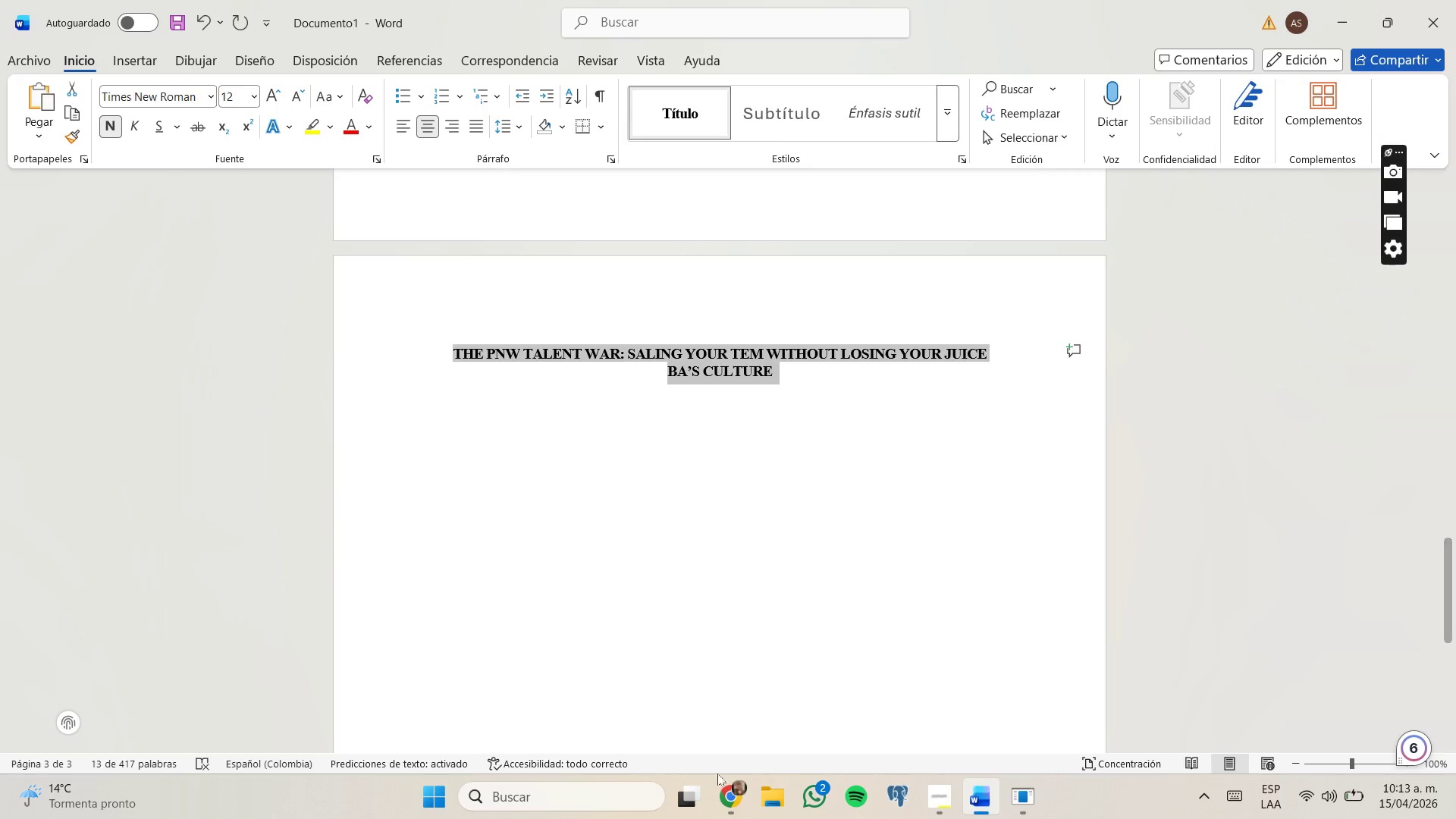 
left_click([727, 789])
 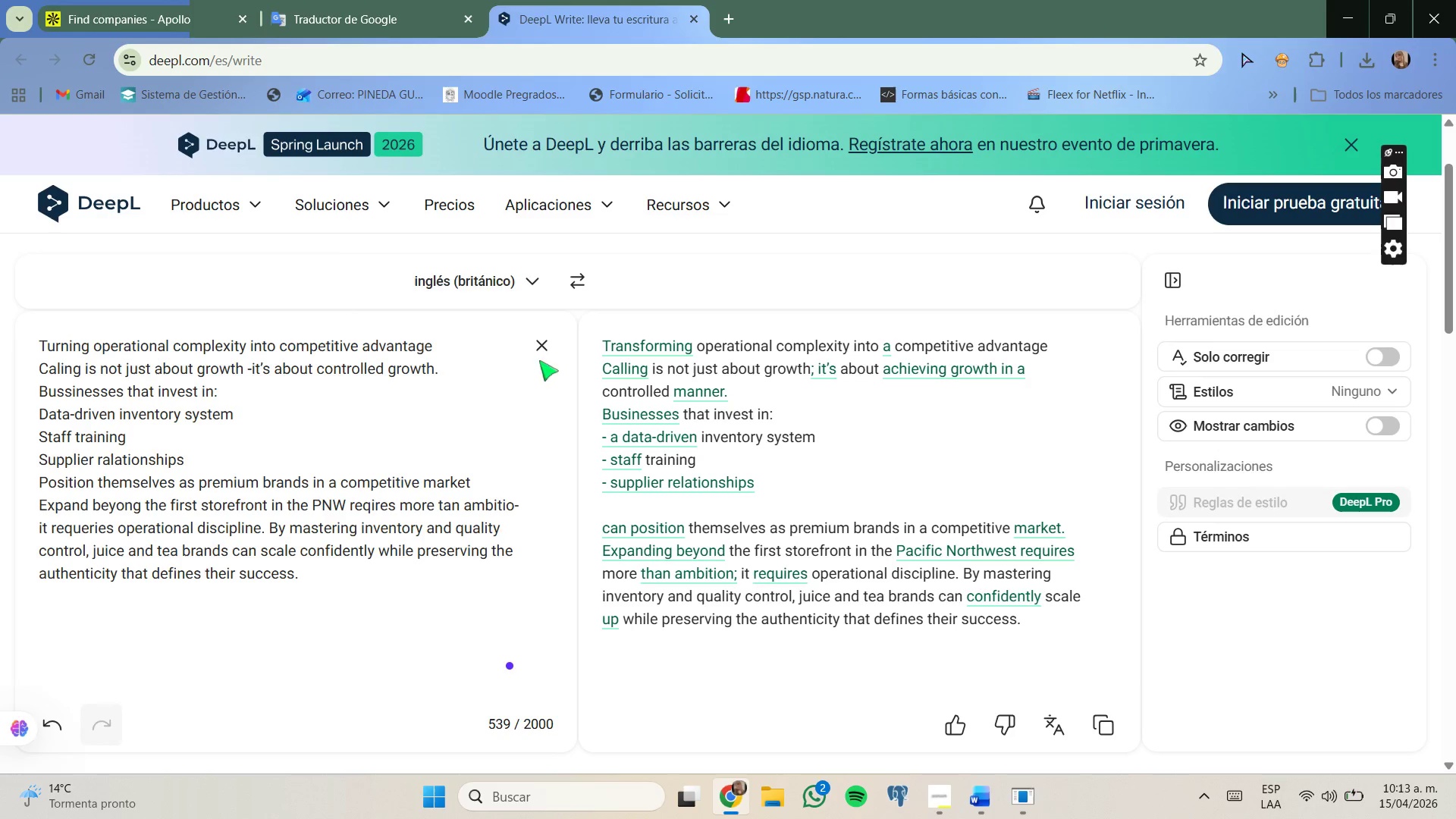 
left_click([530, 347])
 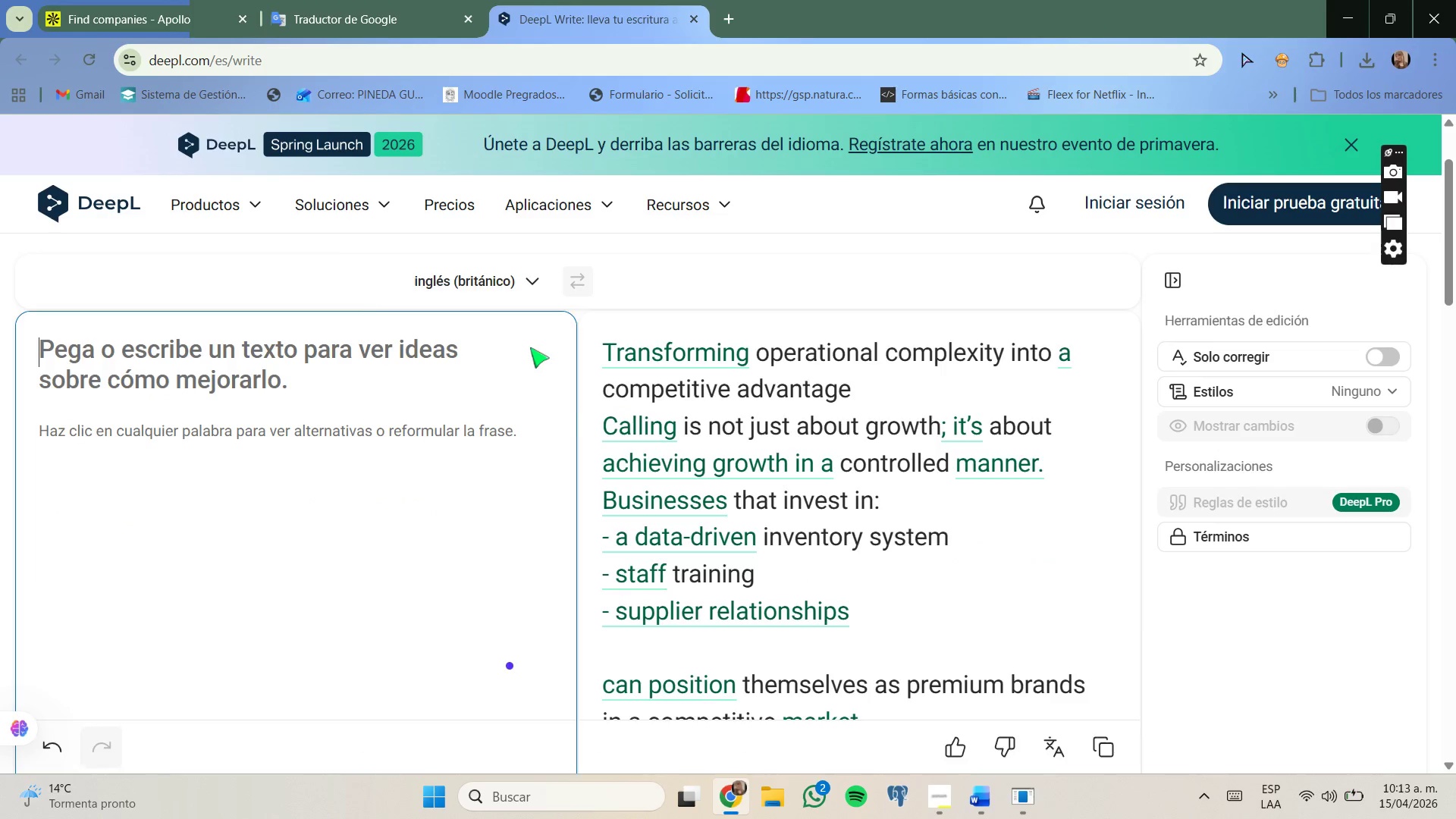 
key(Control+ControlLeft)
 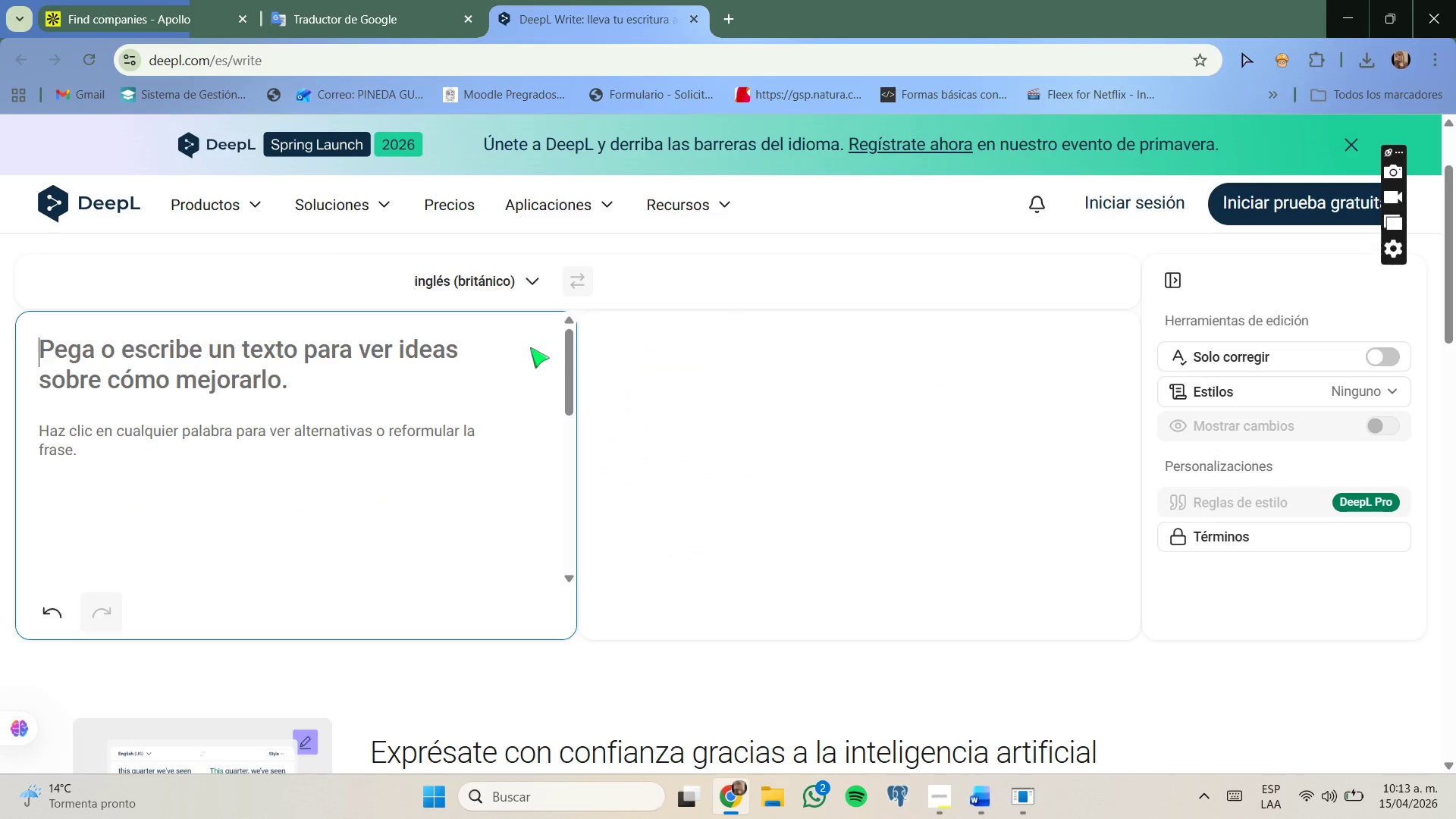 
key(Control+V)
 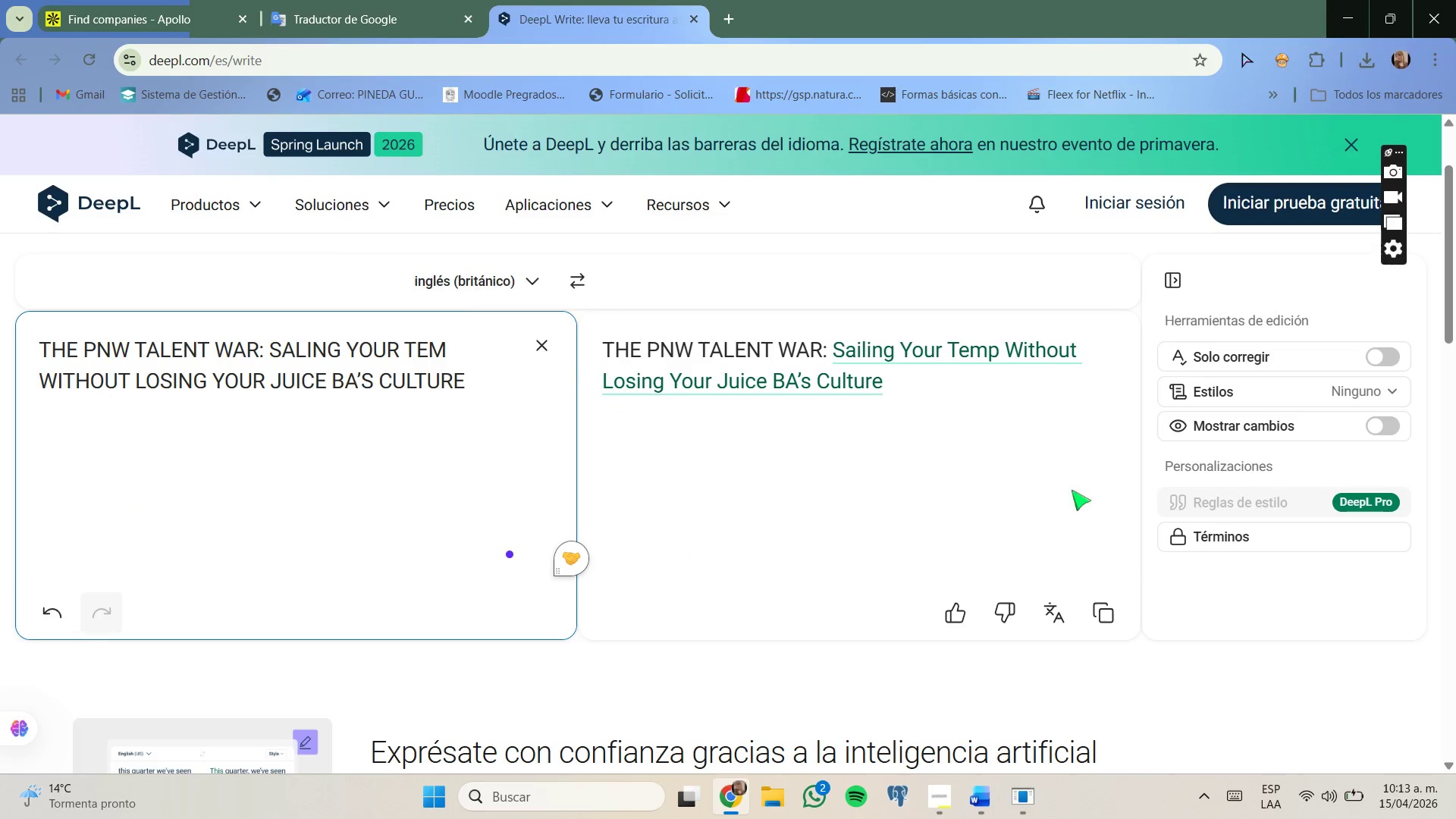 
left_click([1105, 605])
 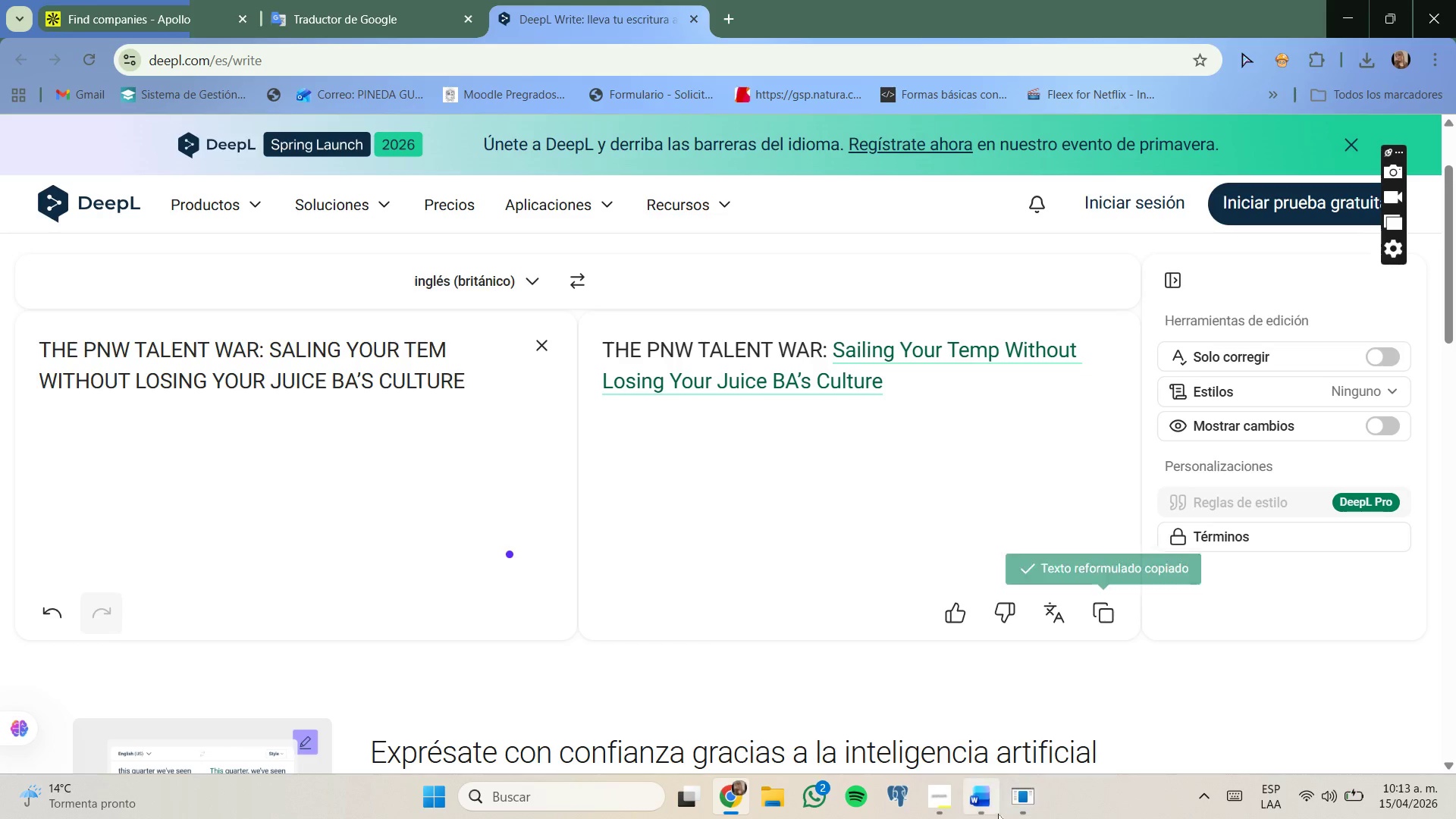 
left_click([990, 810])
 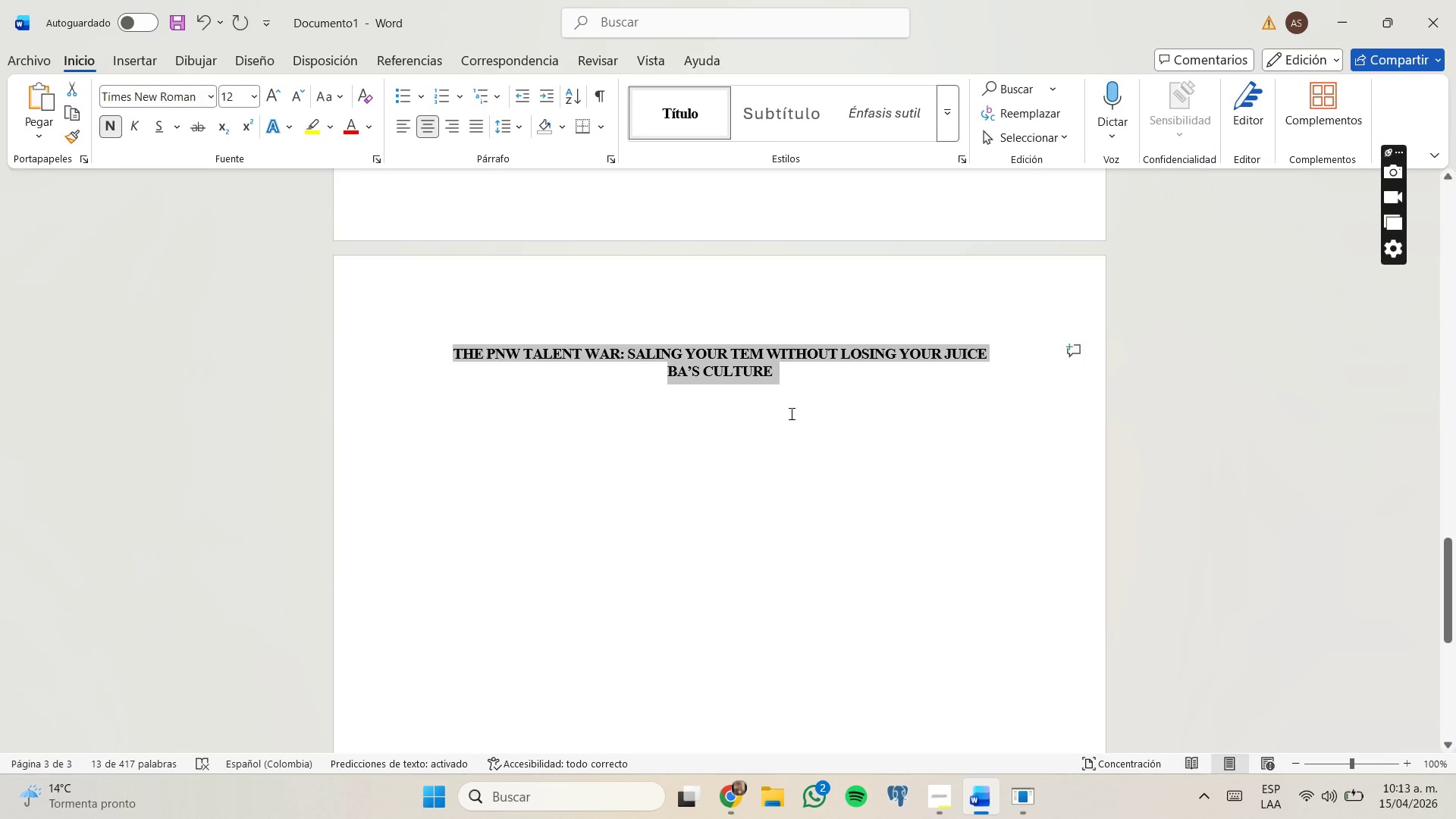 
key(Control+ControlLeft)
 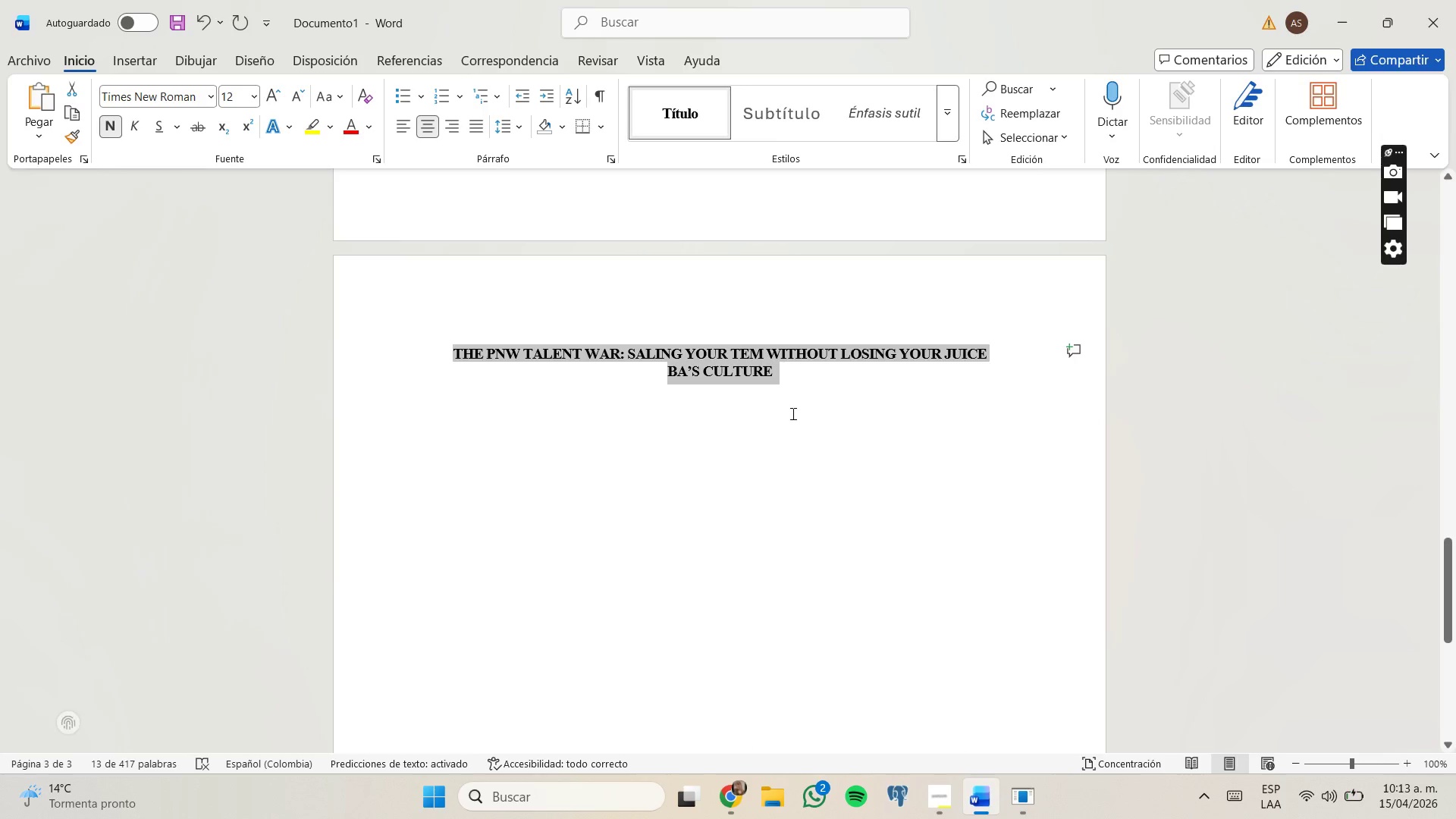 
key(Control+V)
 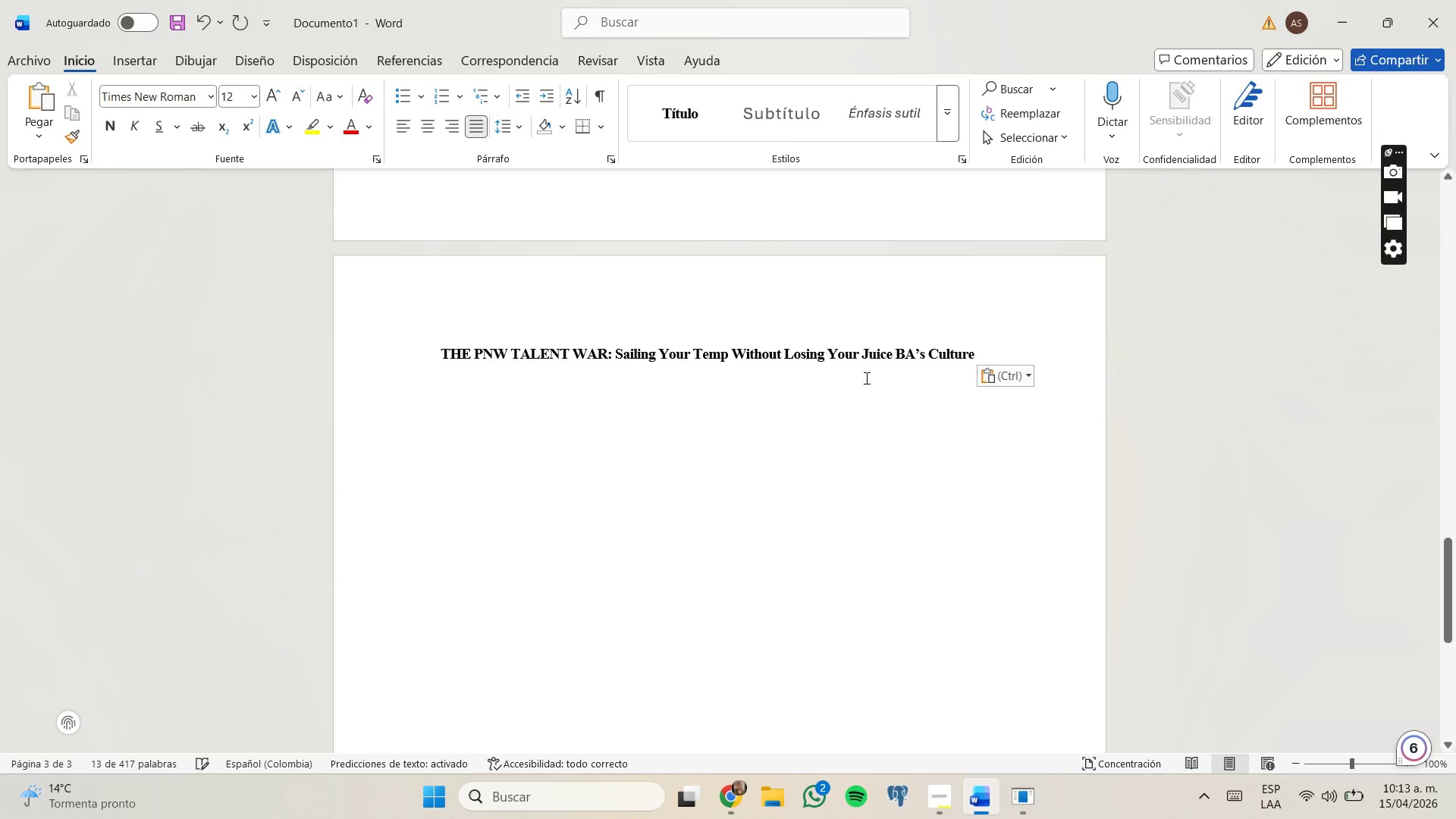 
left_click([912, 357])
 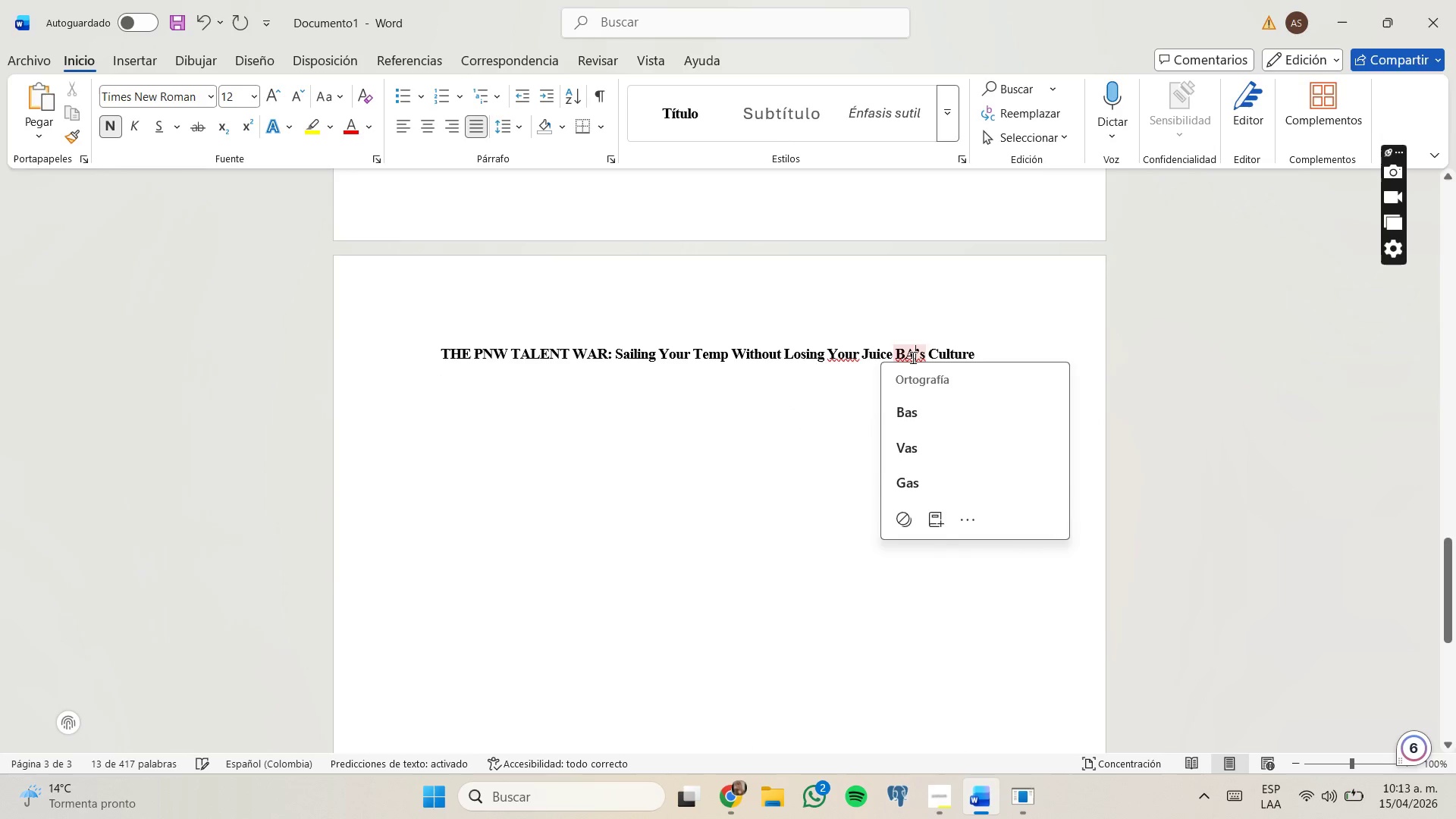 
key(CapsLock)
 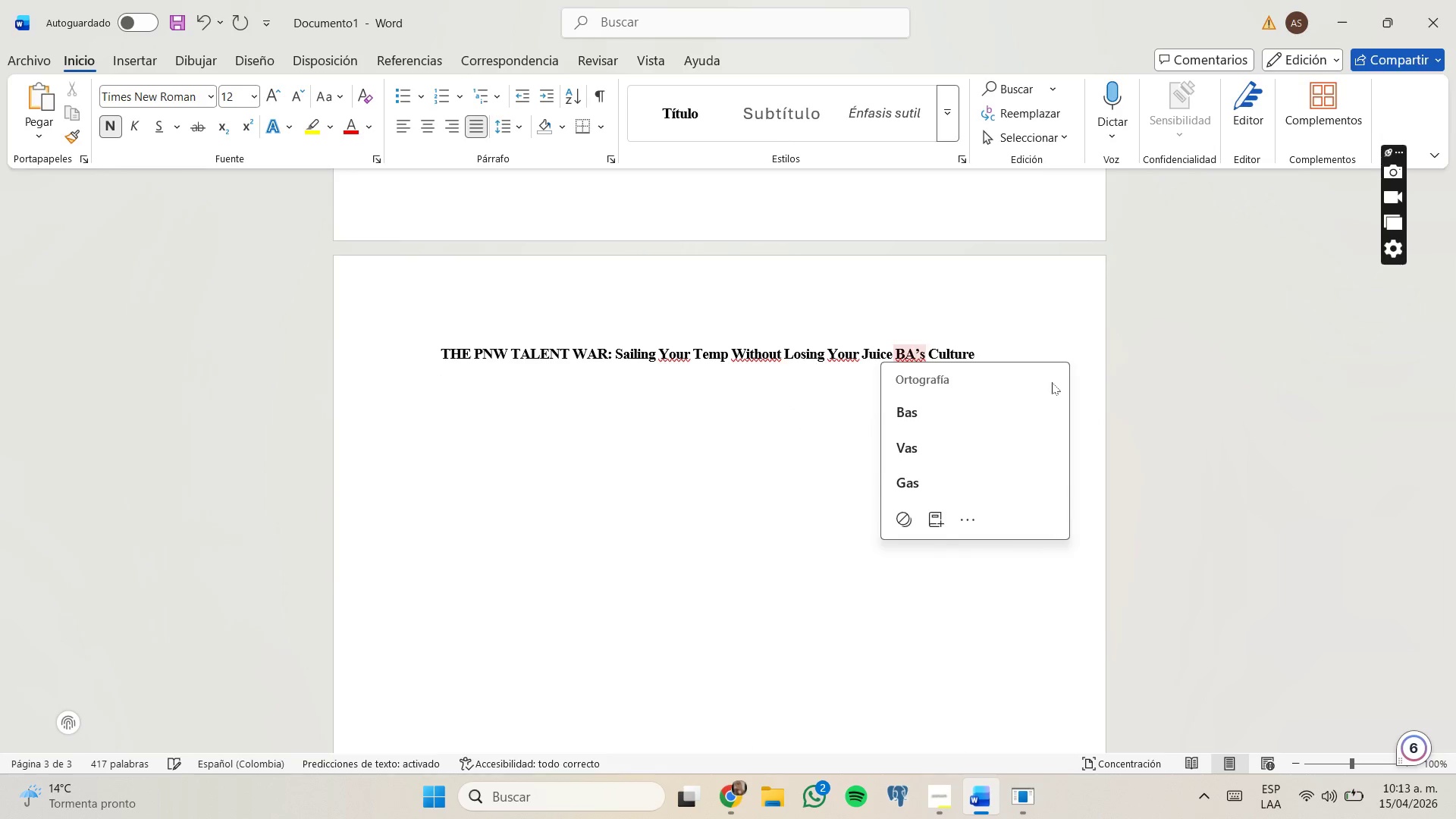 
type(R)
key(Backspace)
key(Backspace)
type(ar)
 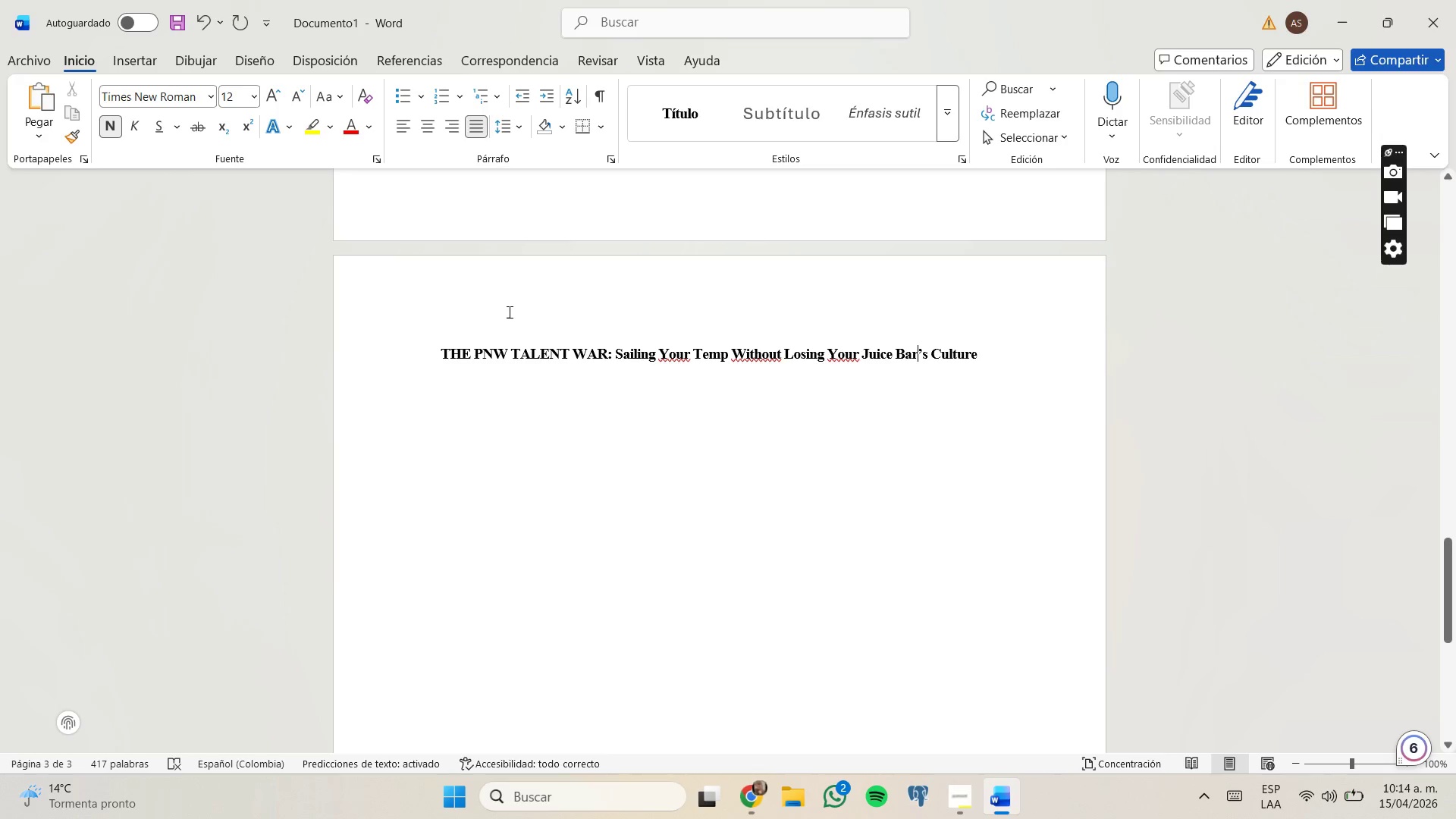 
left_click_drag(start_coordinate=[444, 348], to_coordinate=[994, 343])
 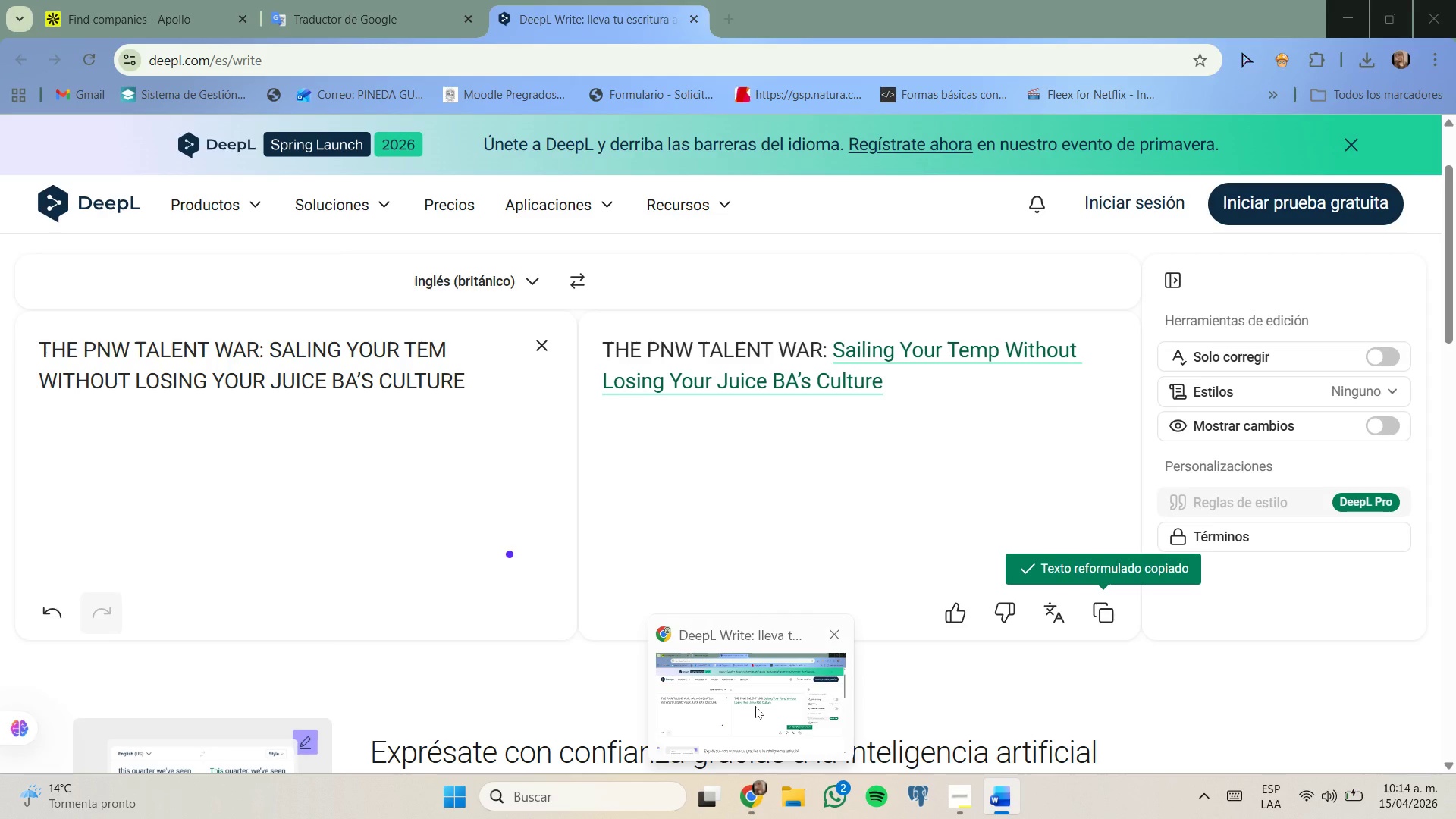 
wait(9.66)
 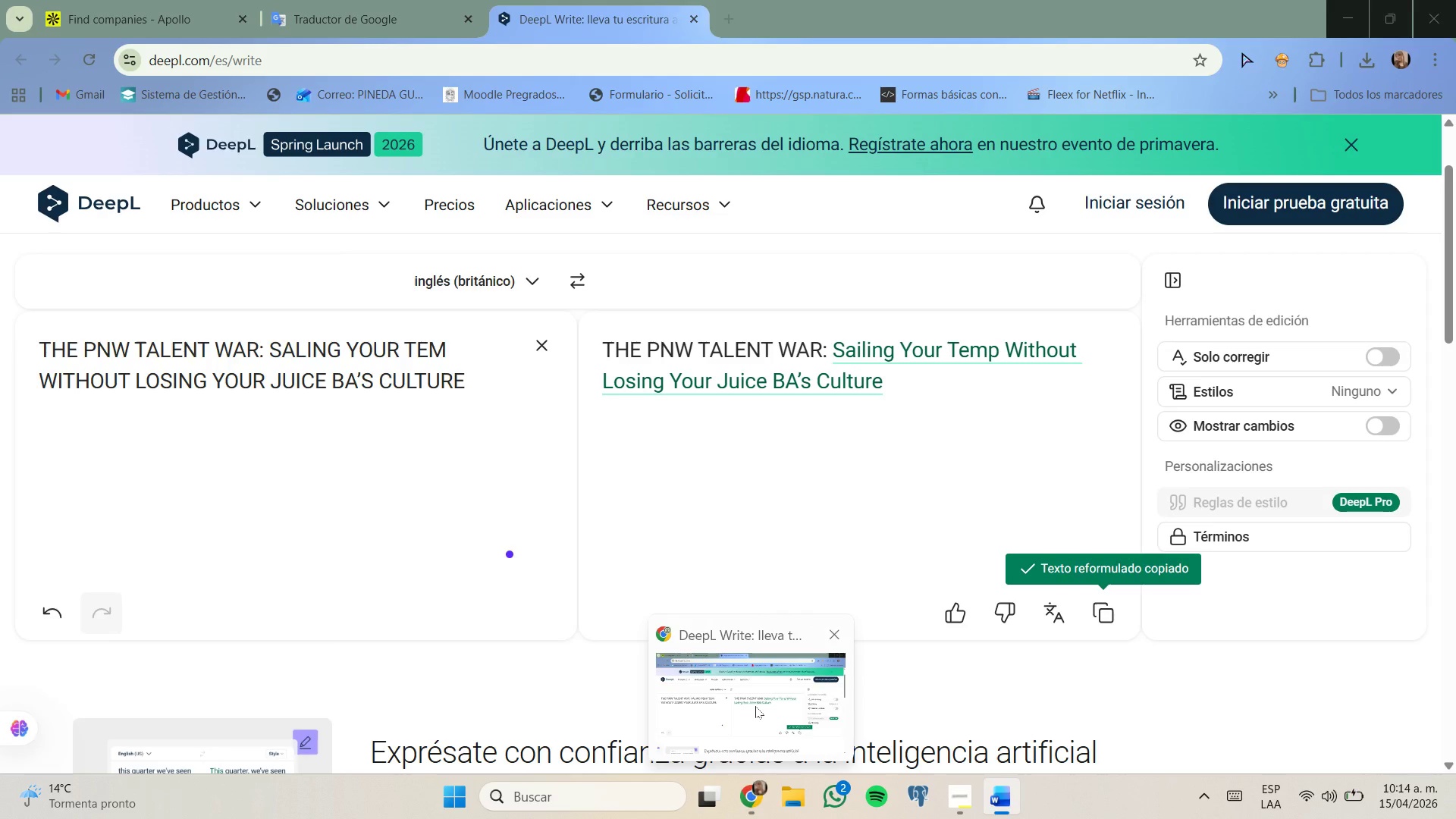 
left_click([977, 807])
 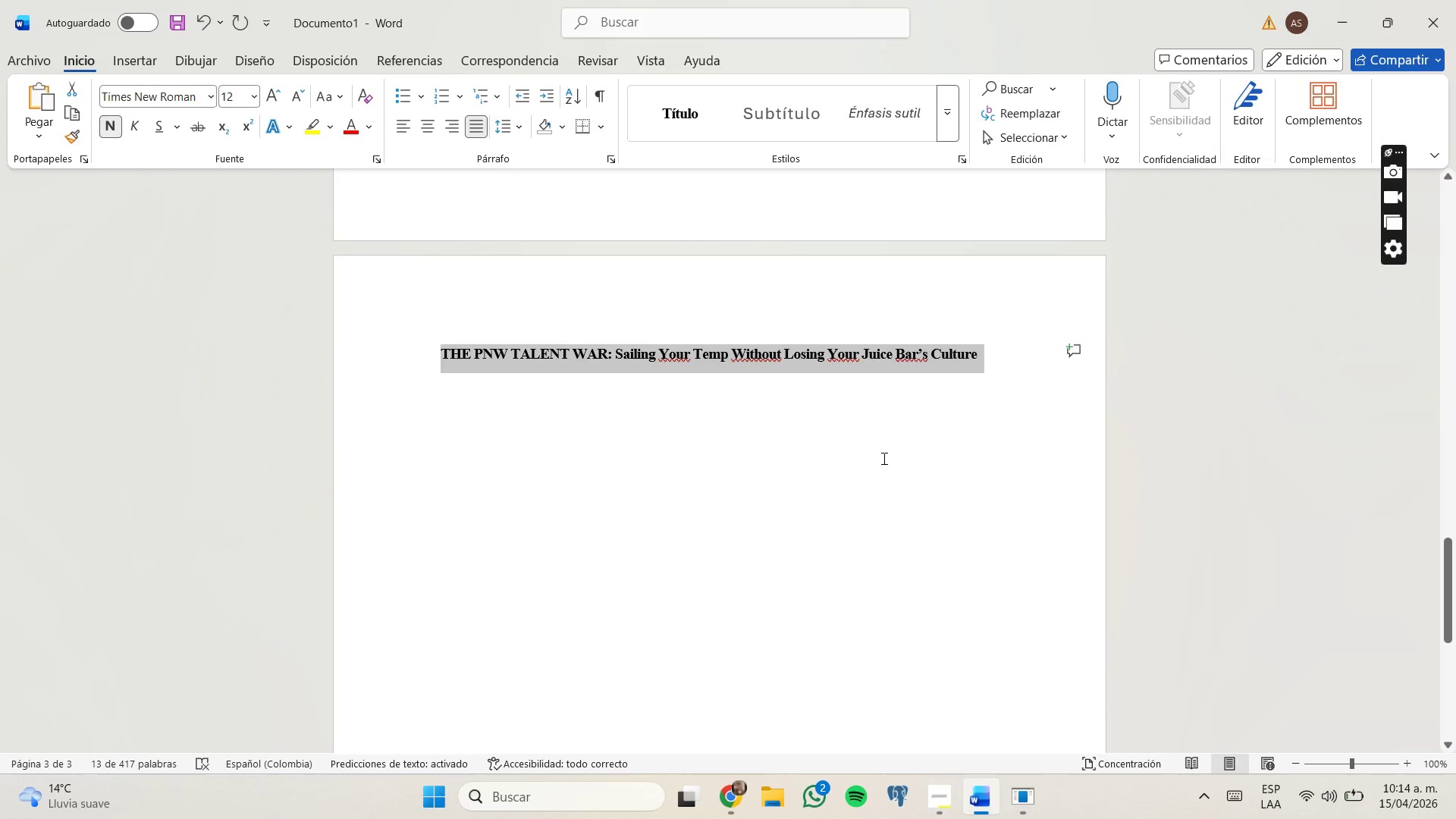 
left_click([775, 457])
 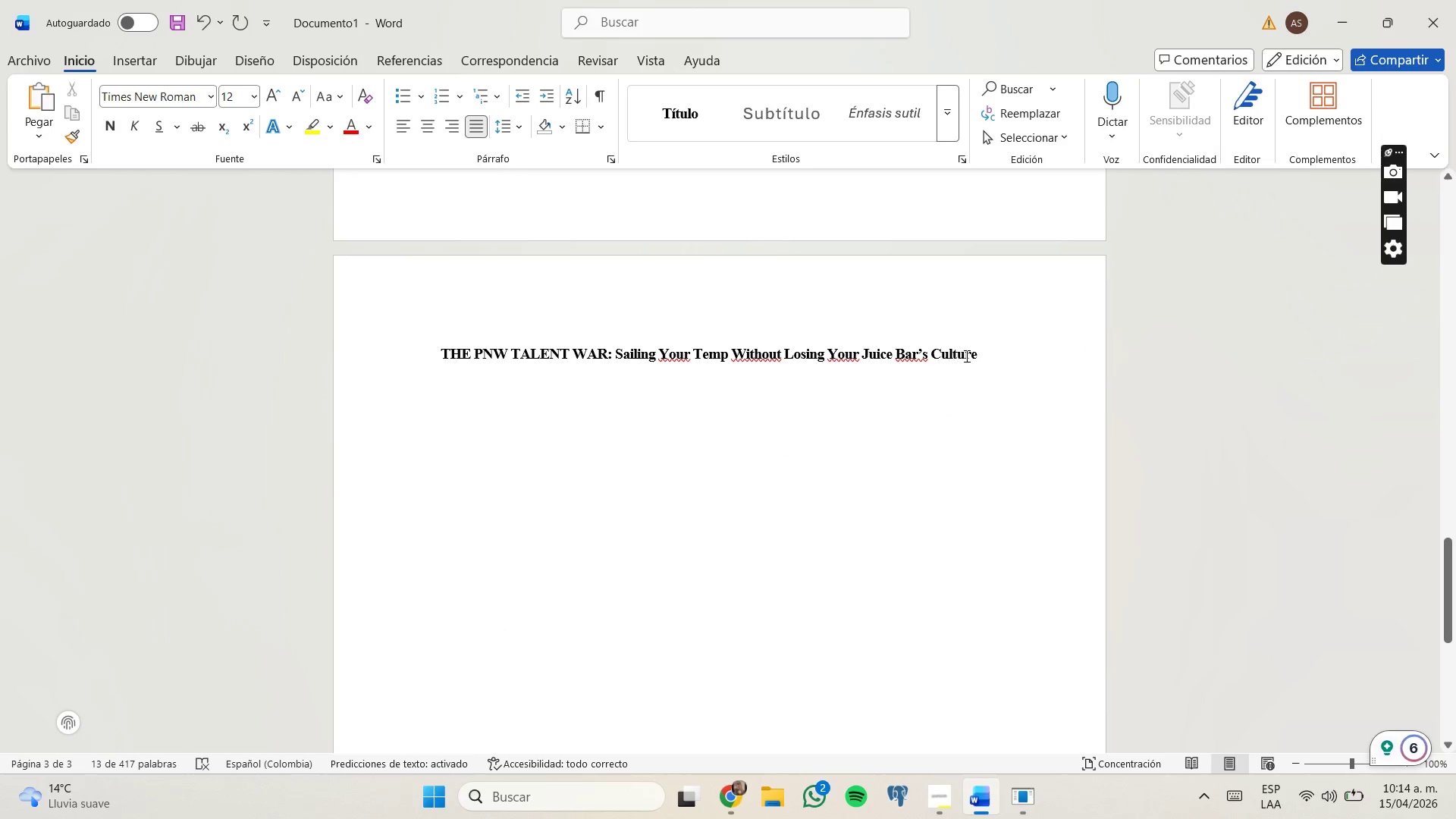 
left_click([992, 356])
 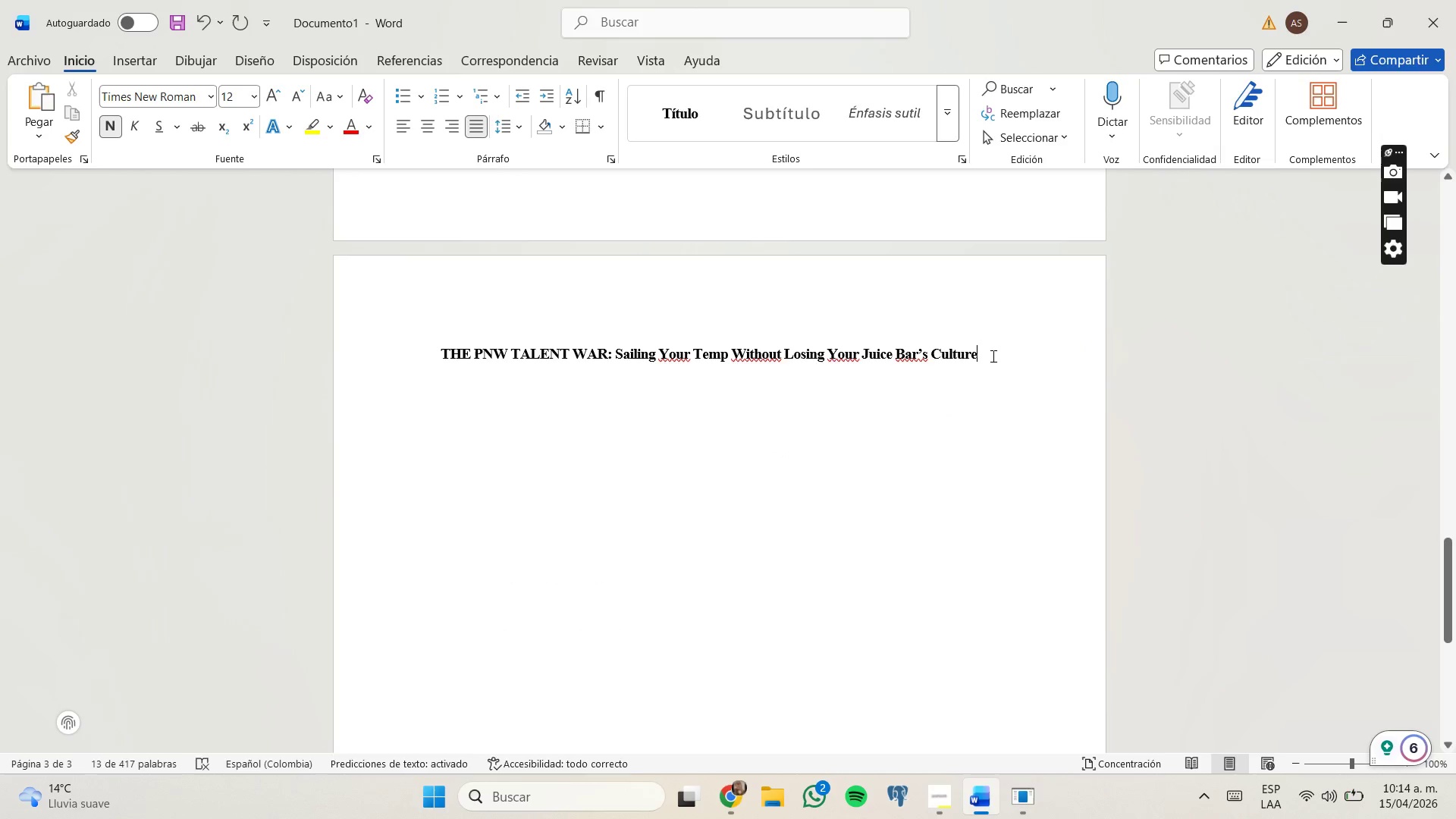 
key(Enter)
 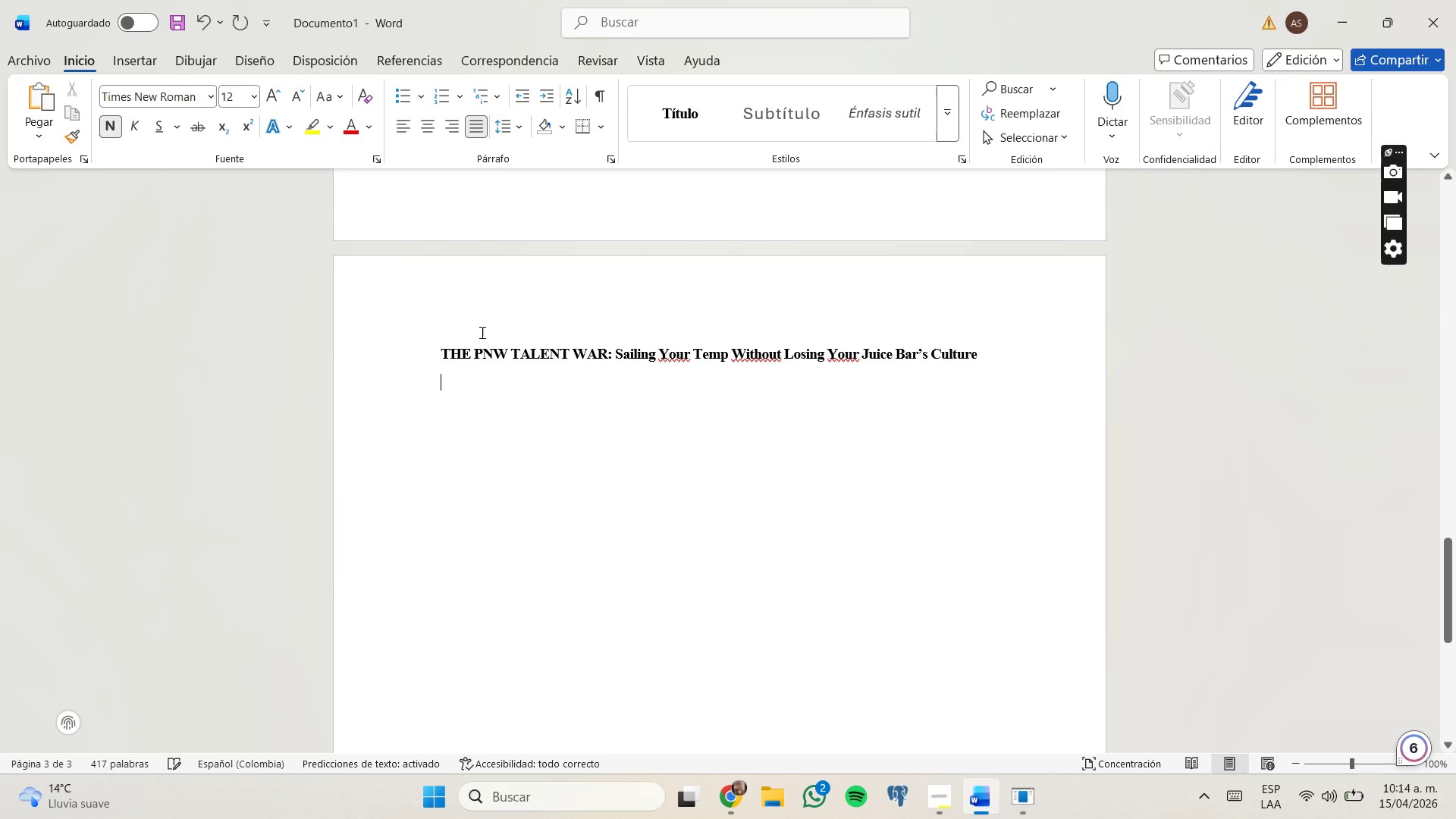 
key(Enter)
 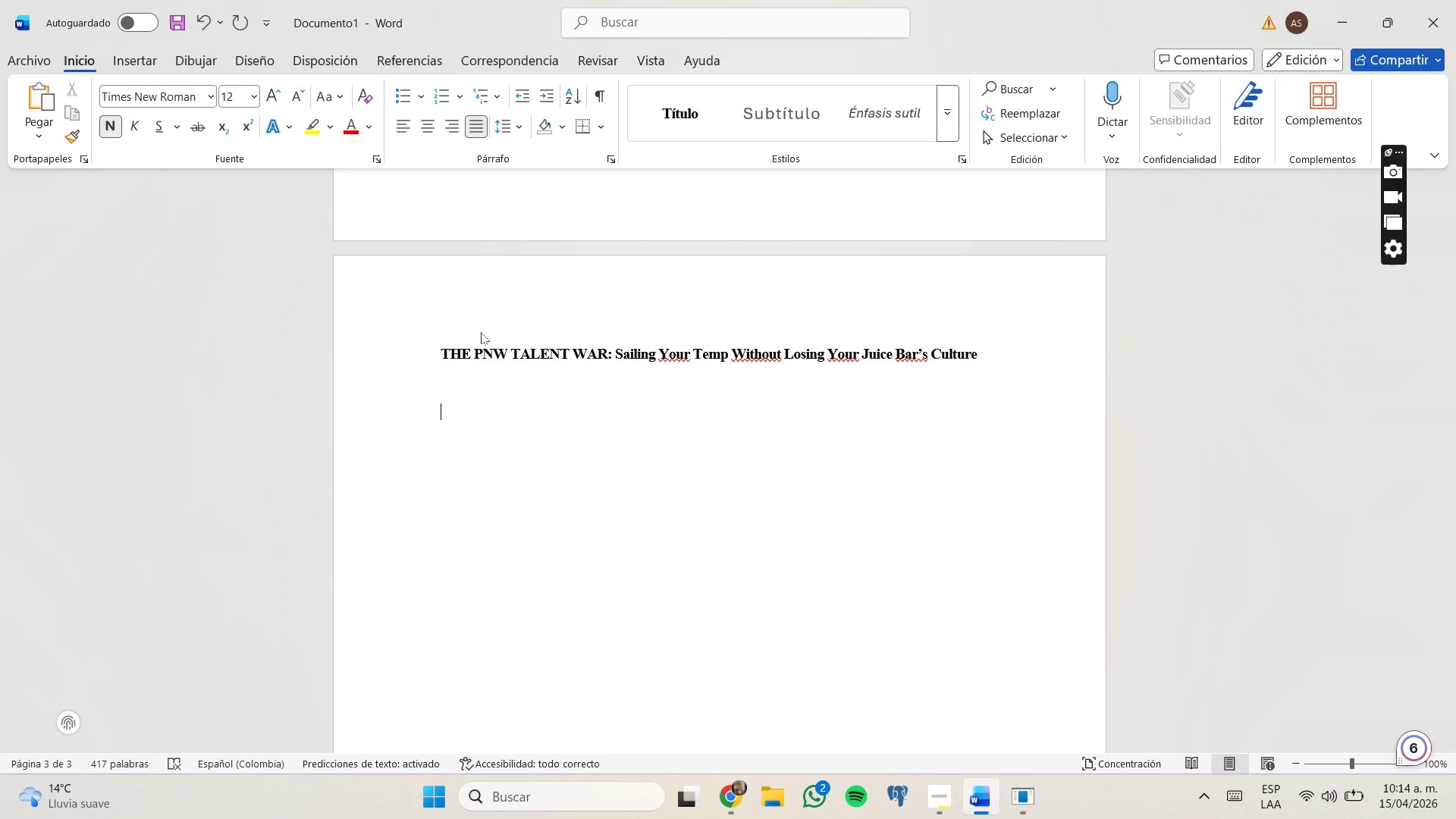 
wait(6.83)
 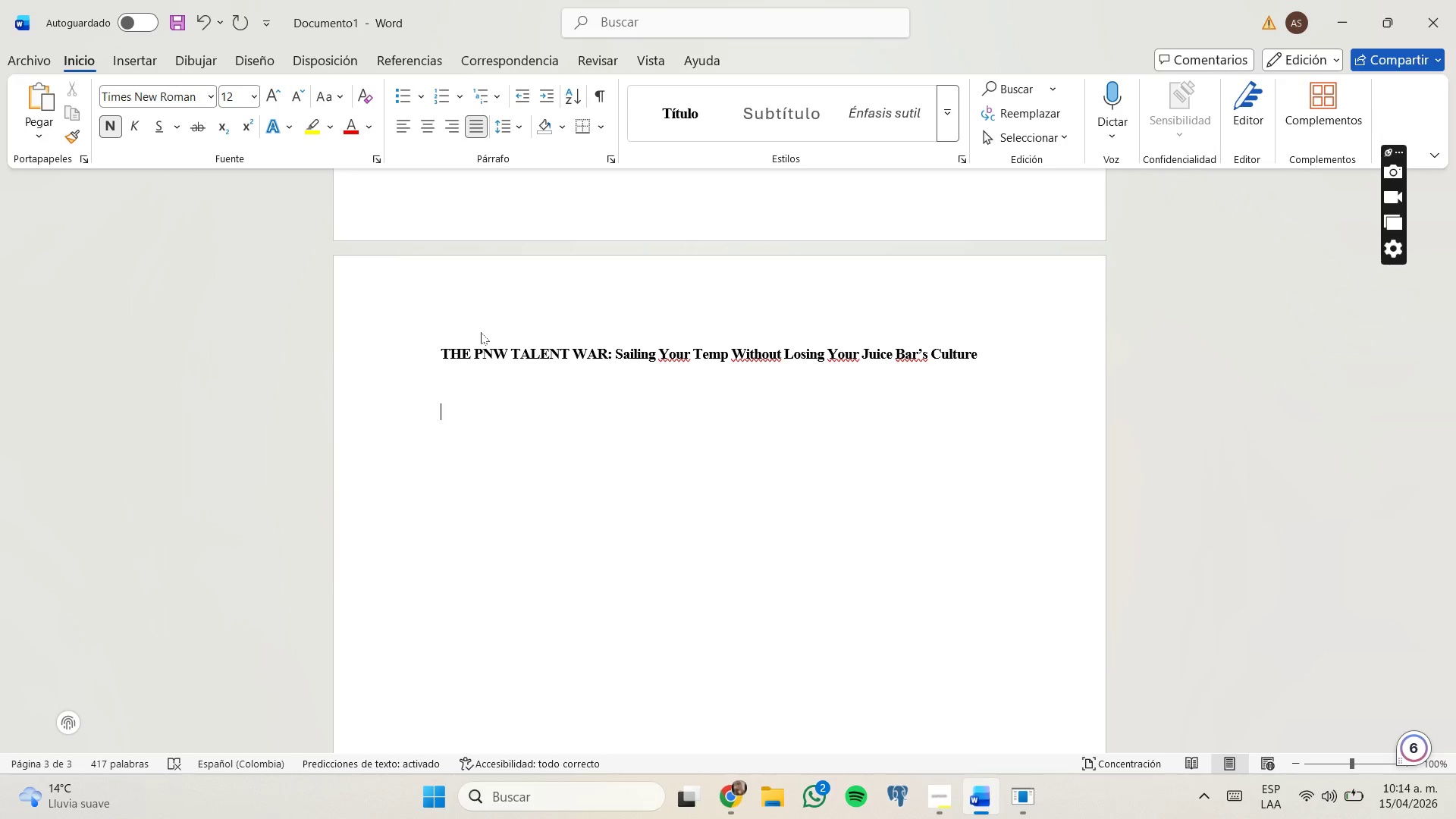 
scroll: coordinate [594, 472], scroll_direction: up, amount: 44.0
 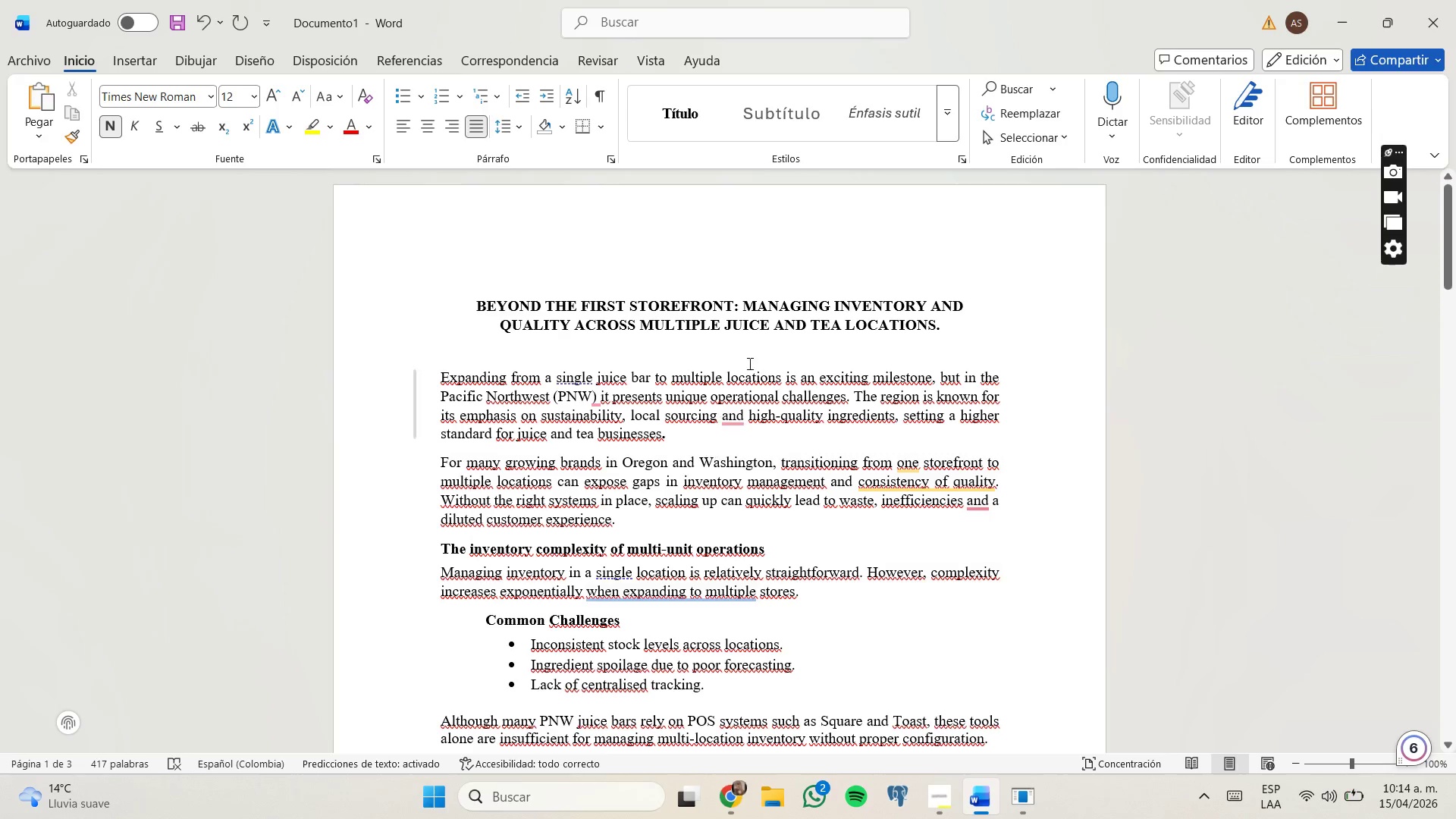 
left_click([835, 353])
 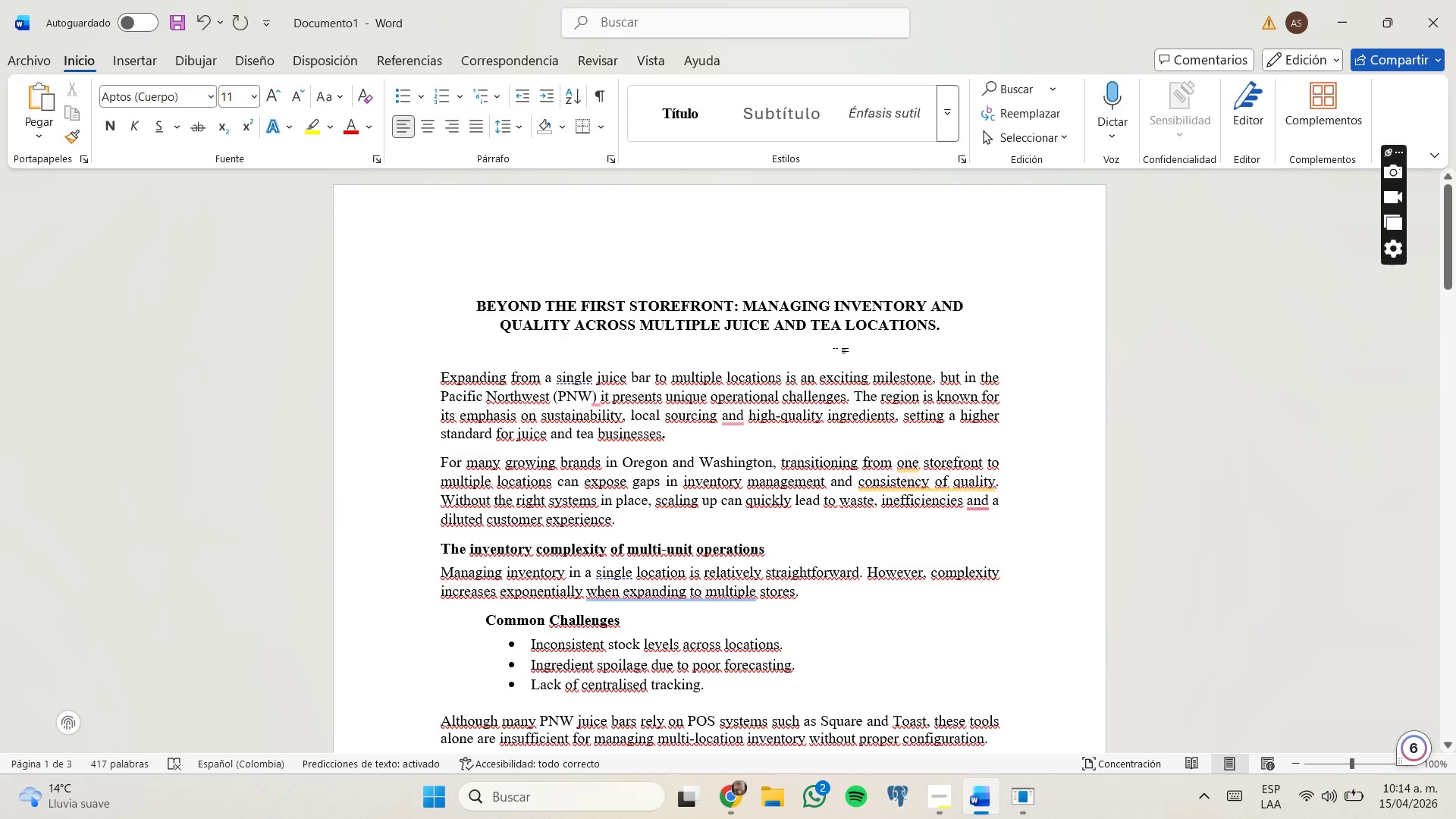 
type(Meta descr)
 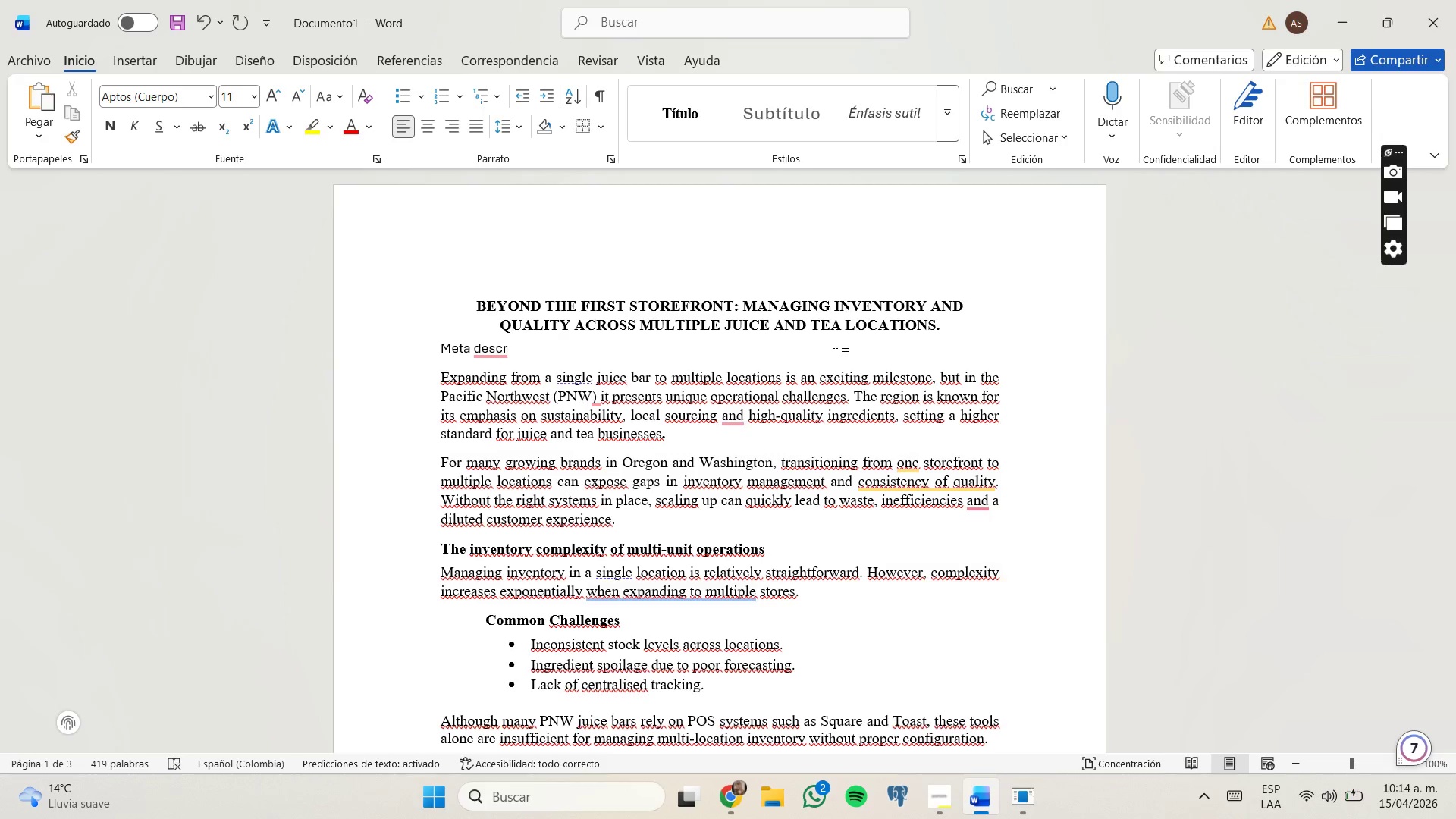 
wait(9.14)
 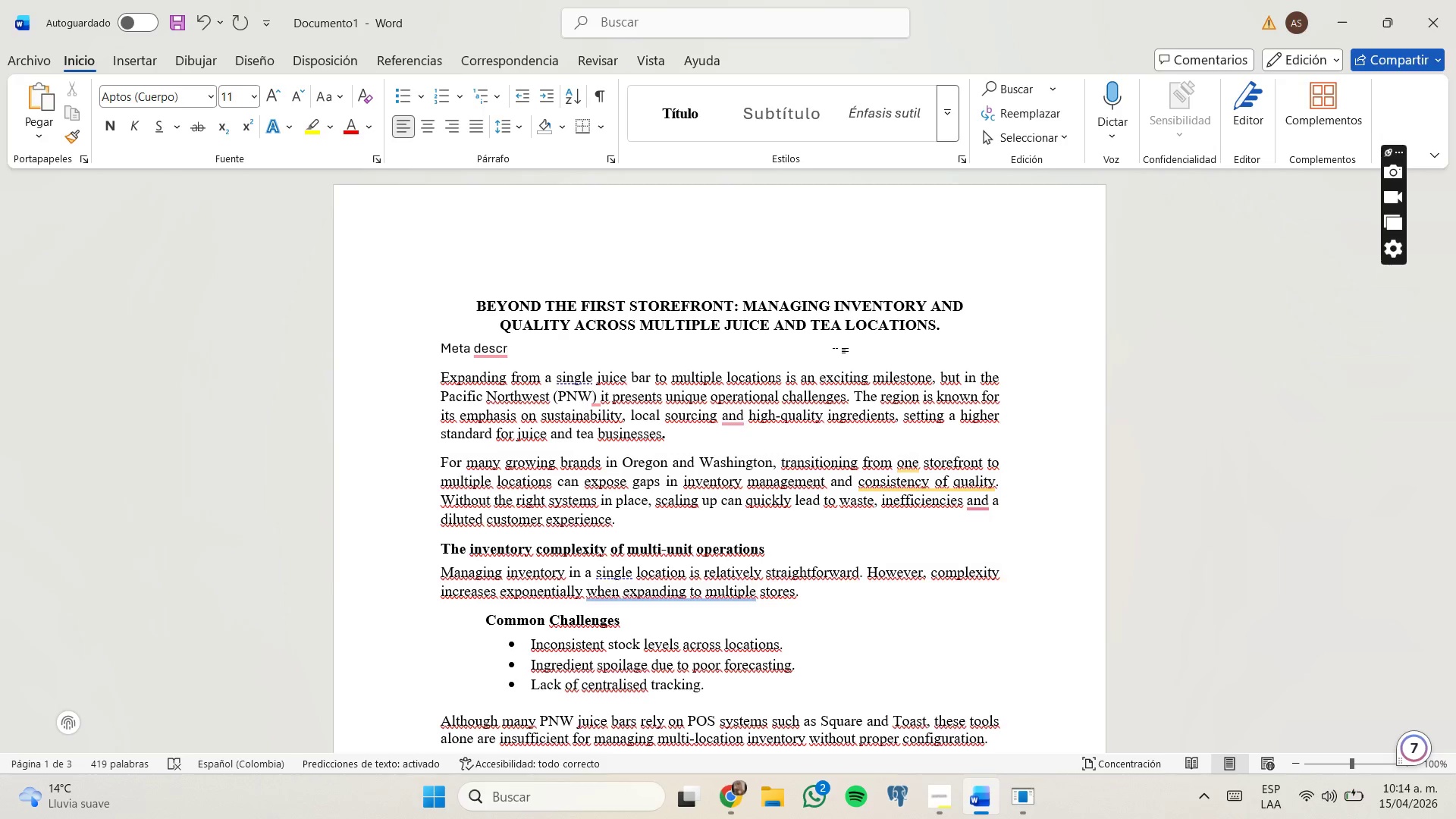 
key(Backspace)
 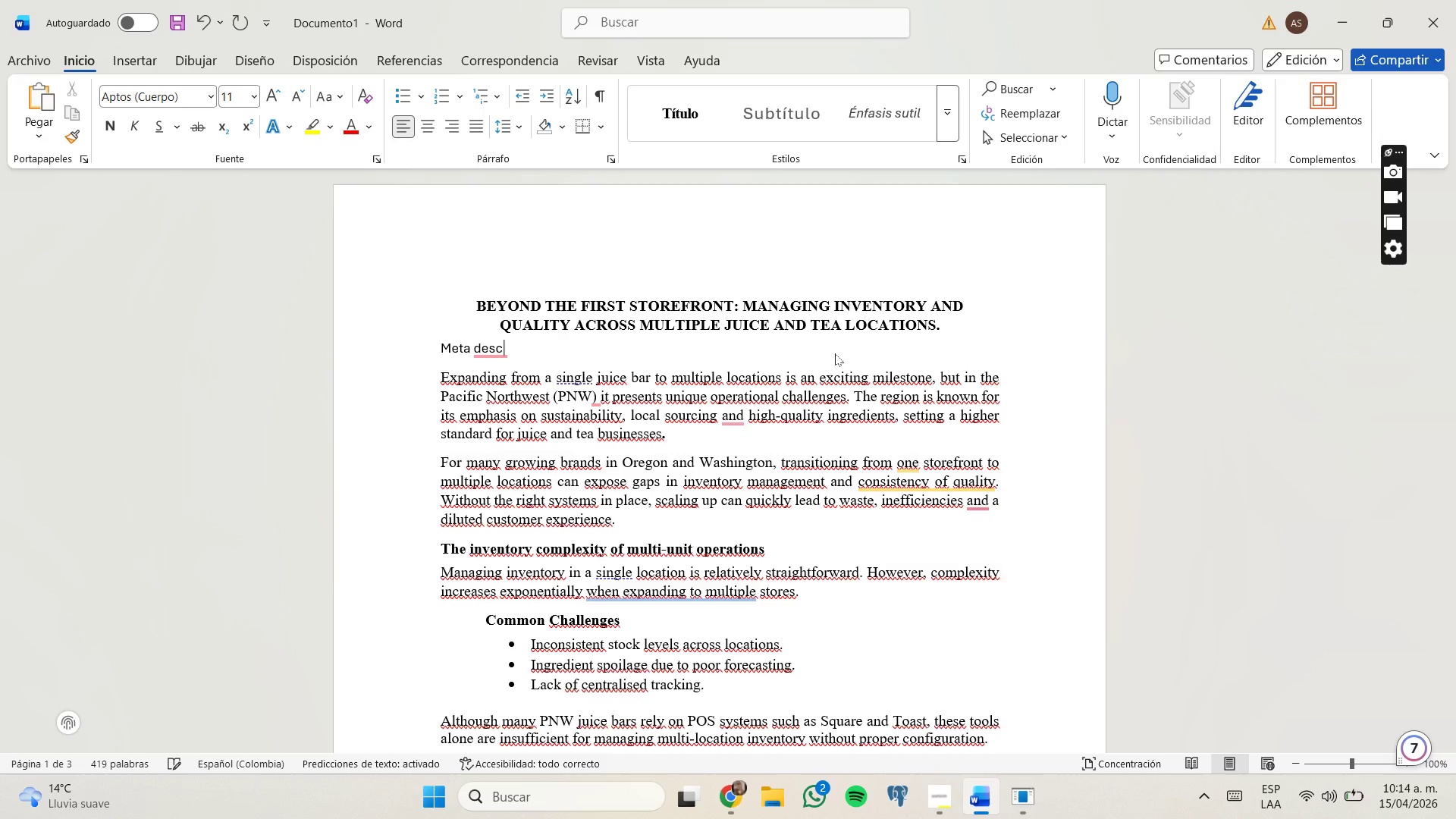 
key(Backspace)
 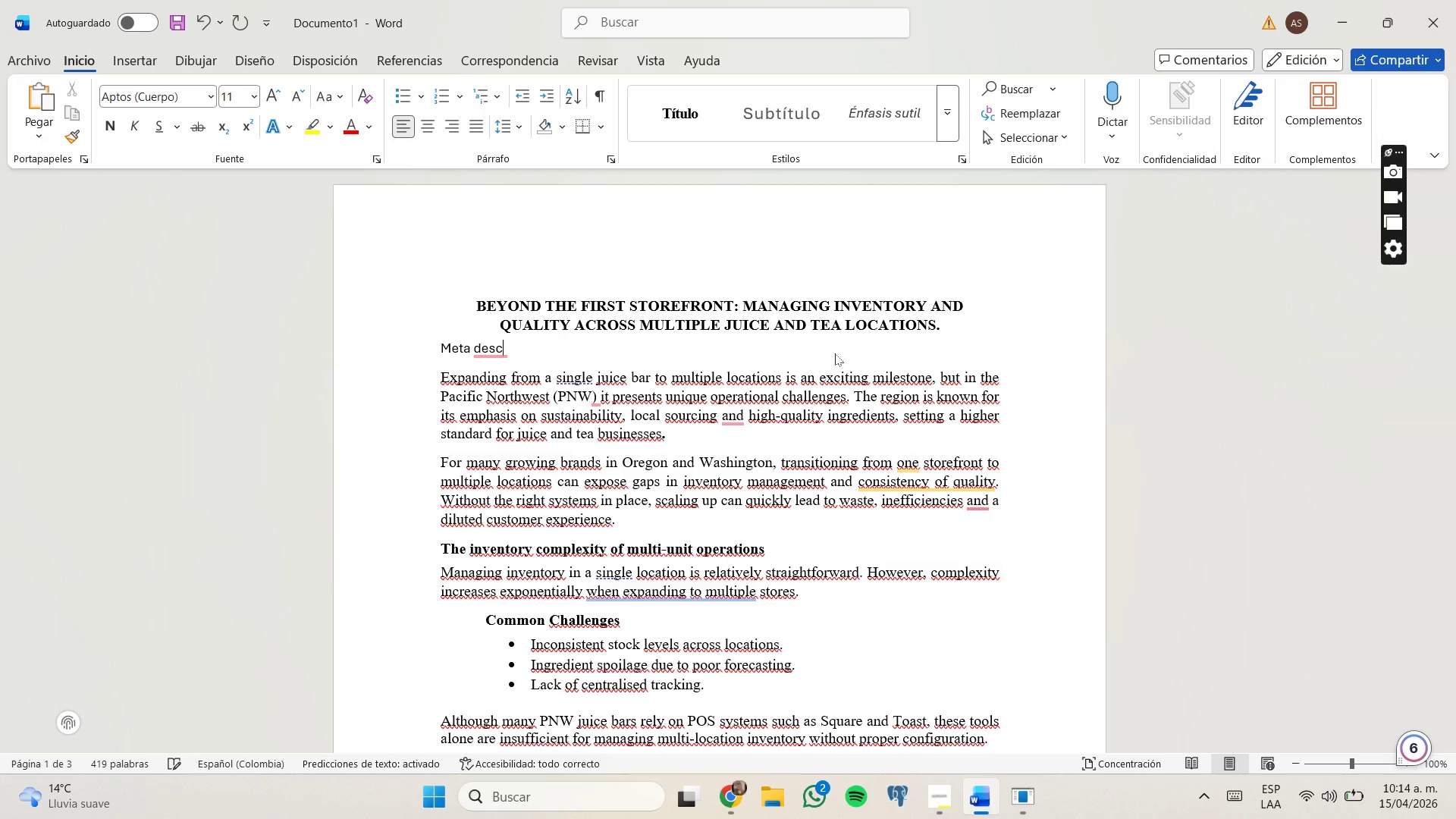 
key(Backspace)
 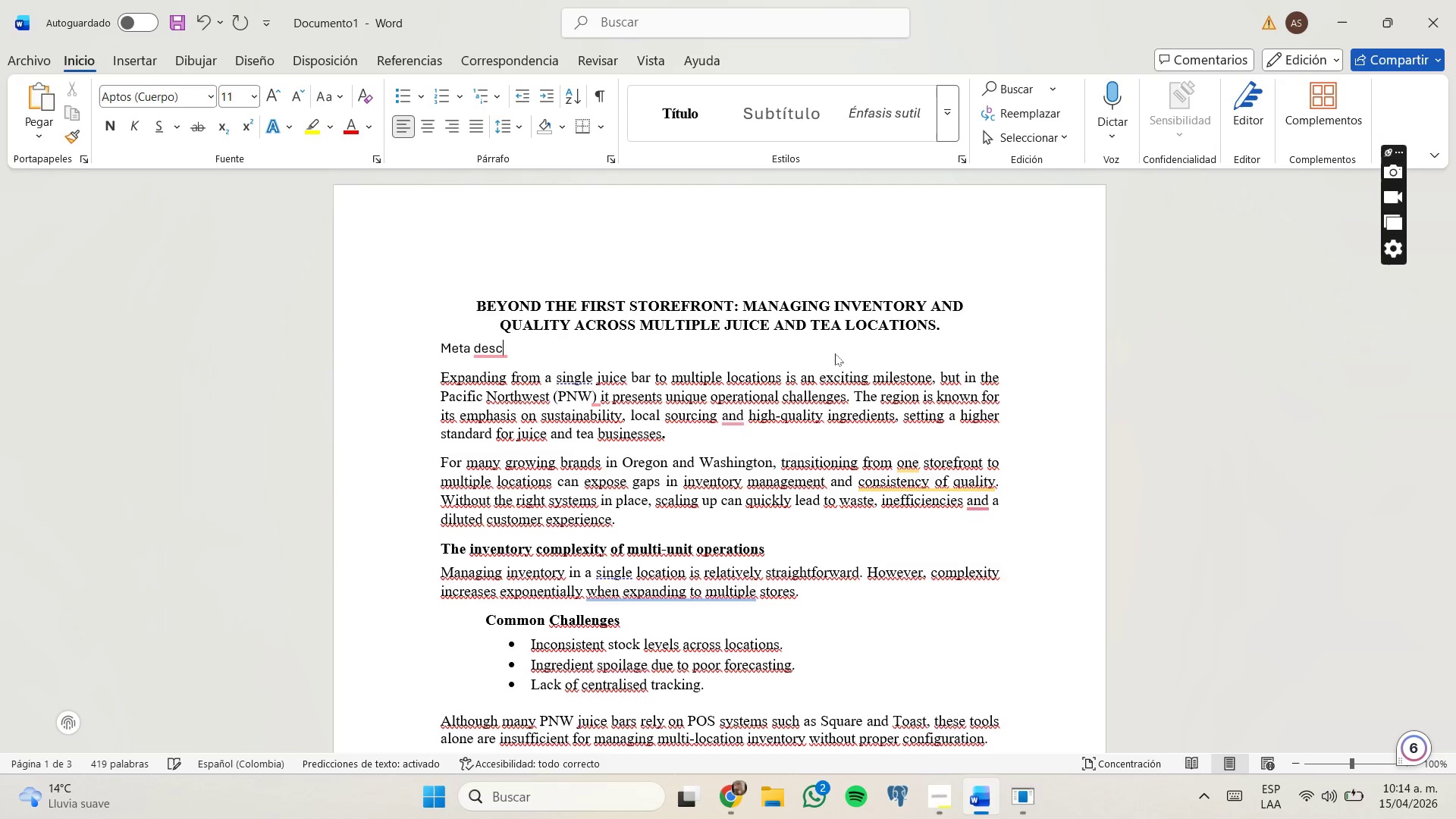 
key(Backspace)
 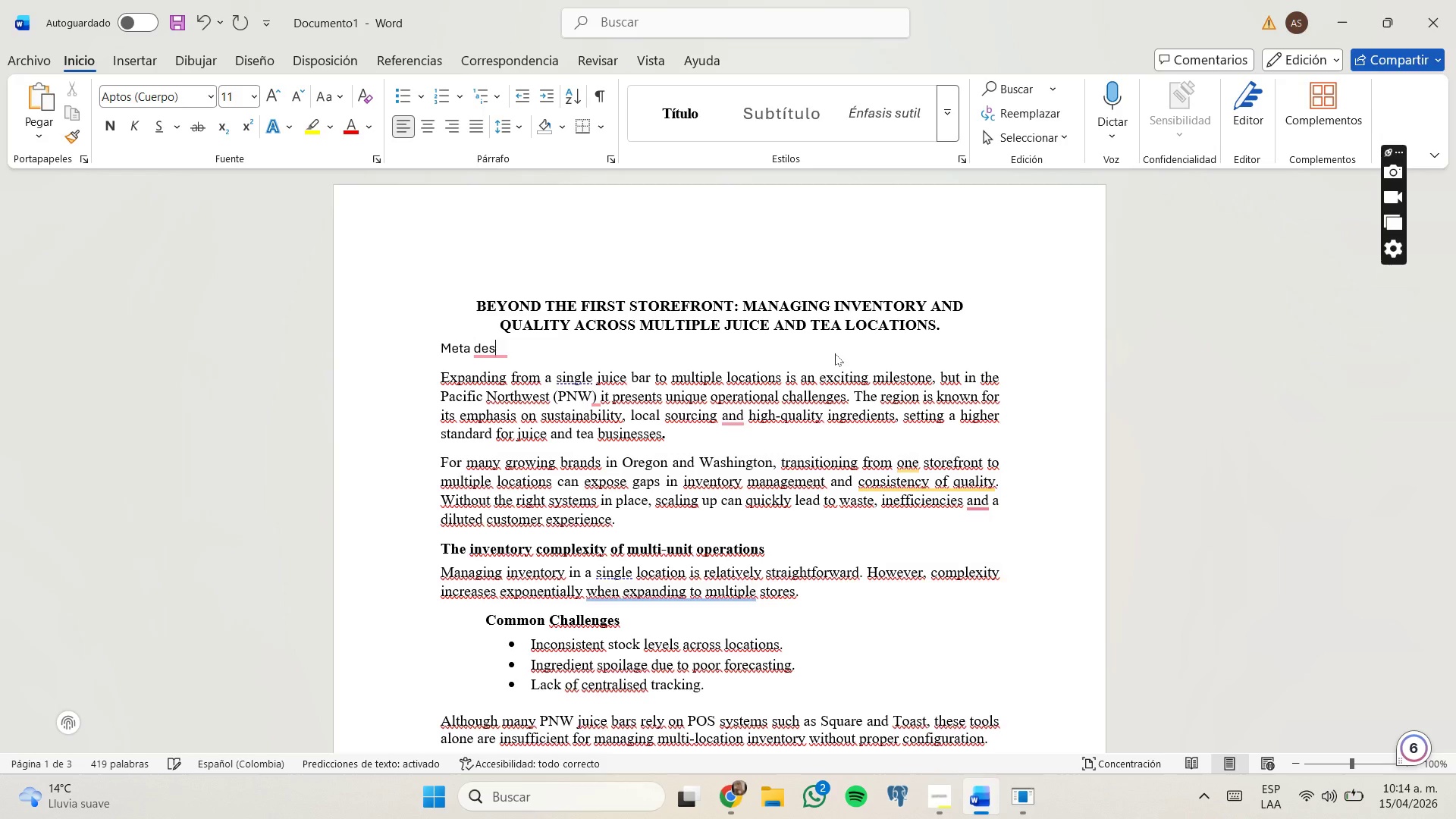 
key(Backspace)
 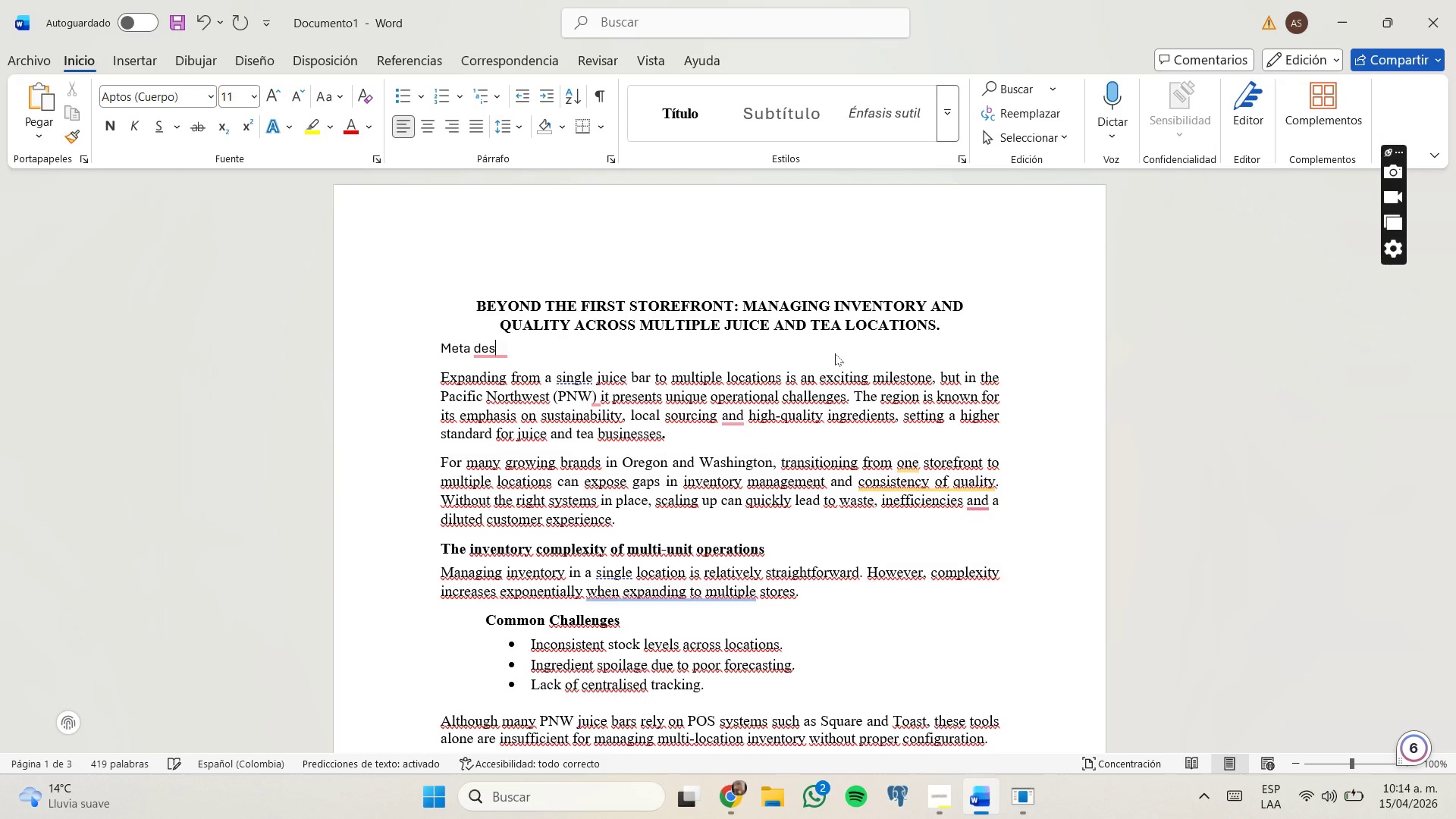 
key(Backspace)
 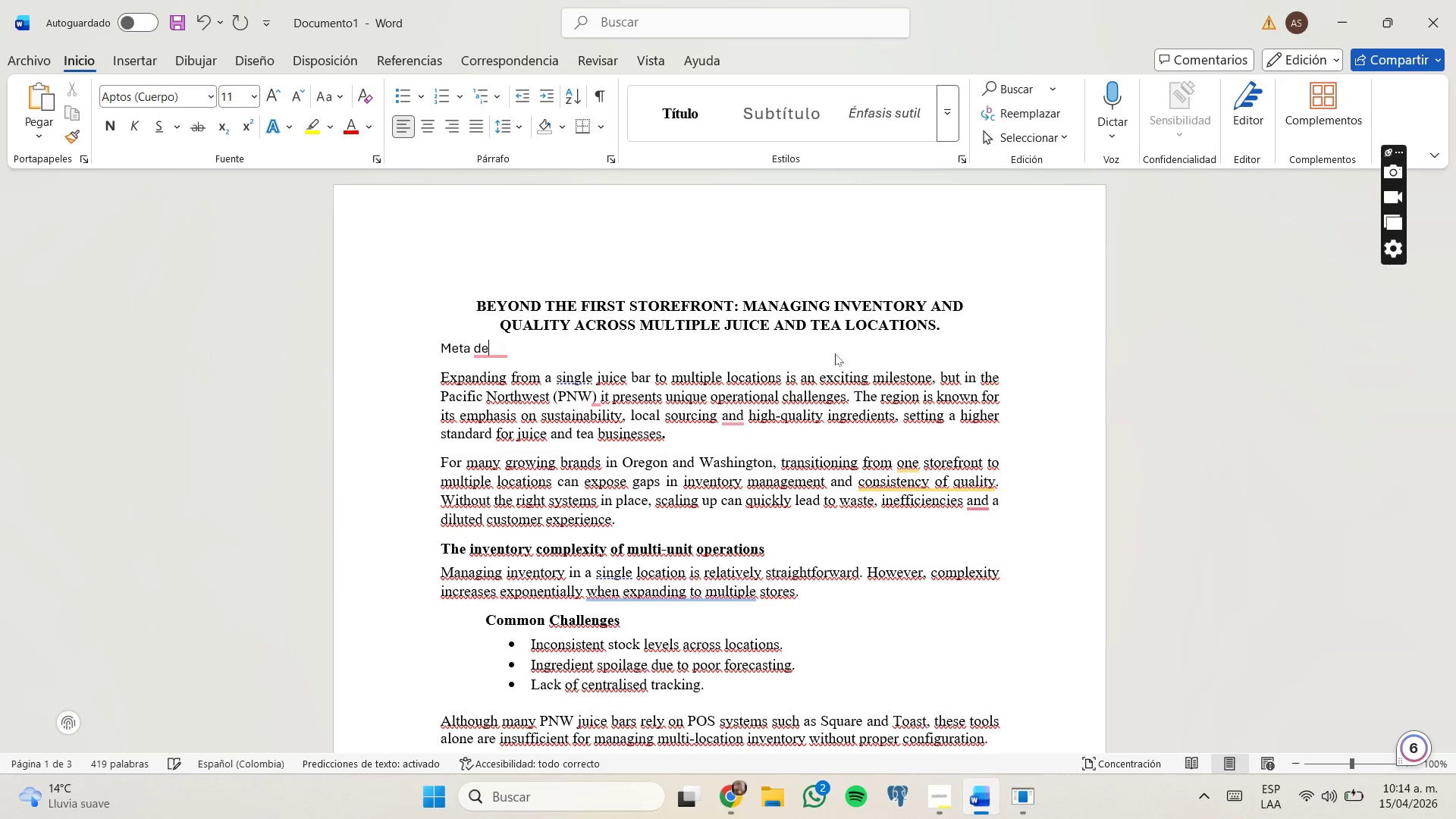 
key(Backspace)
 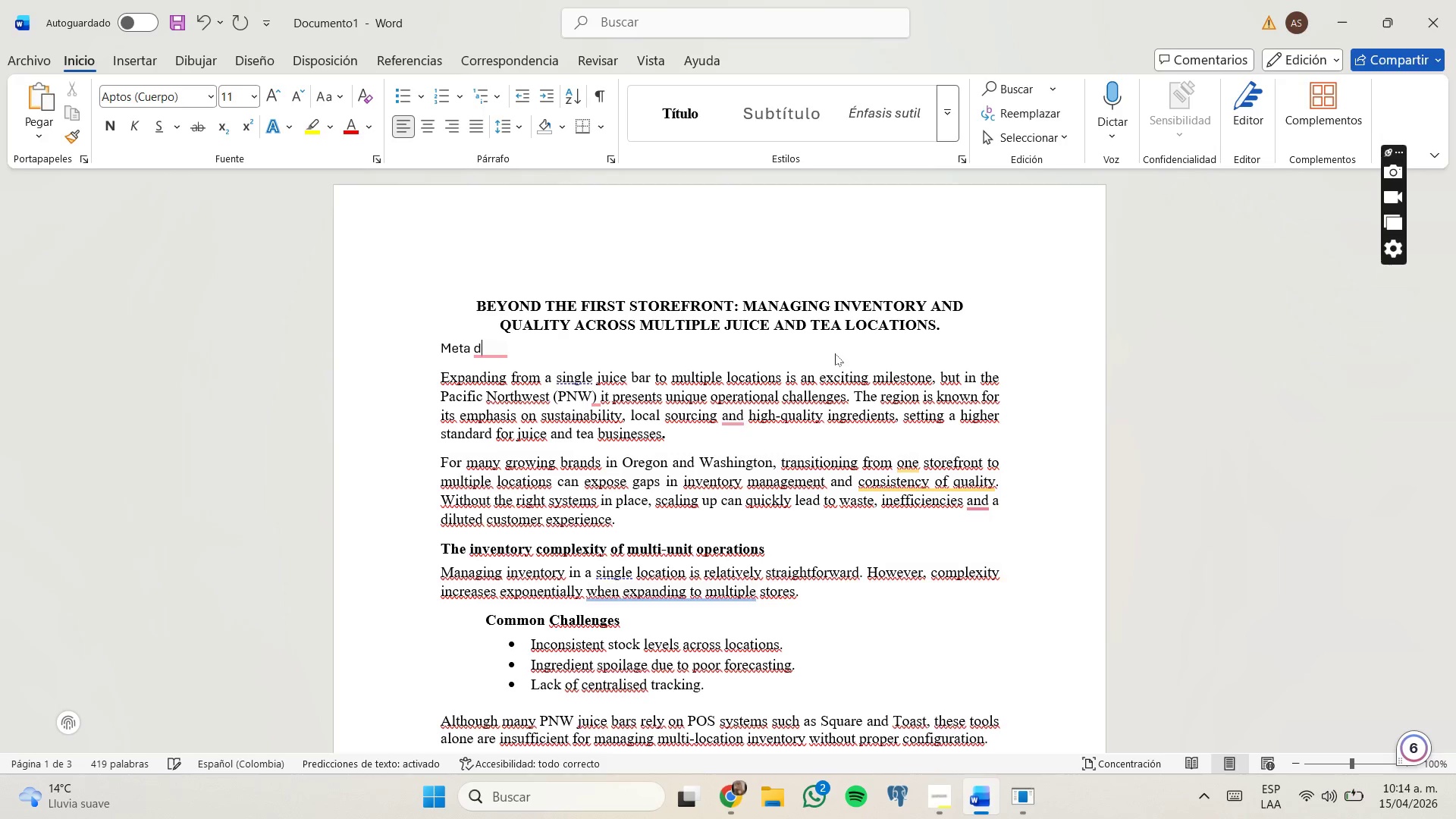 
key(Backspace)
 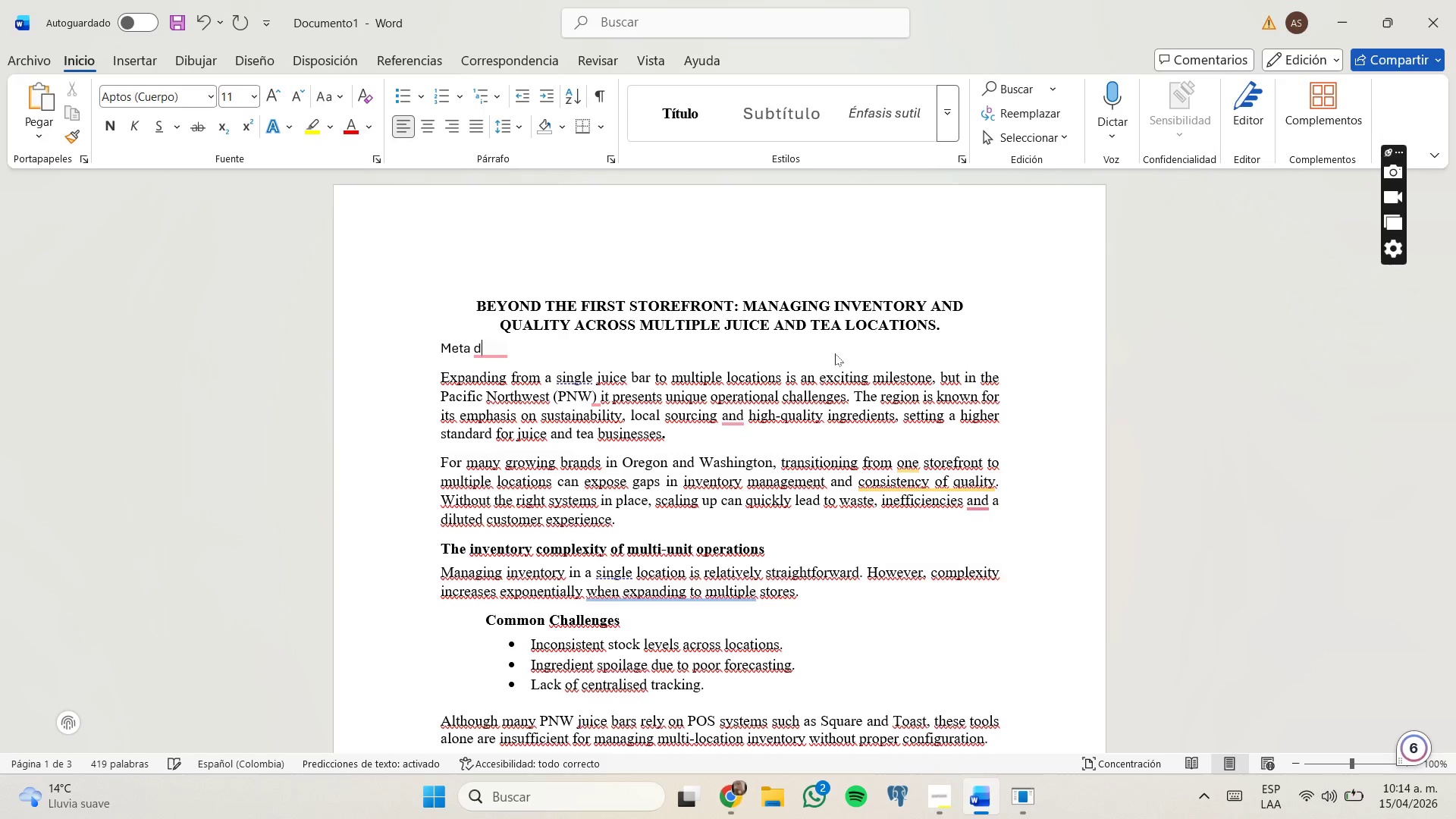 
key(Backspace)
 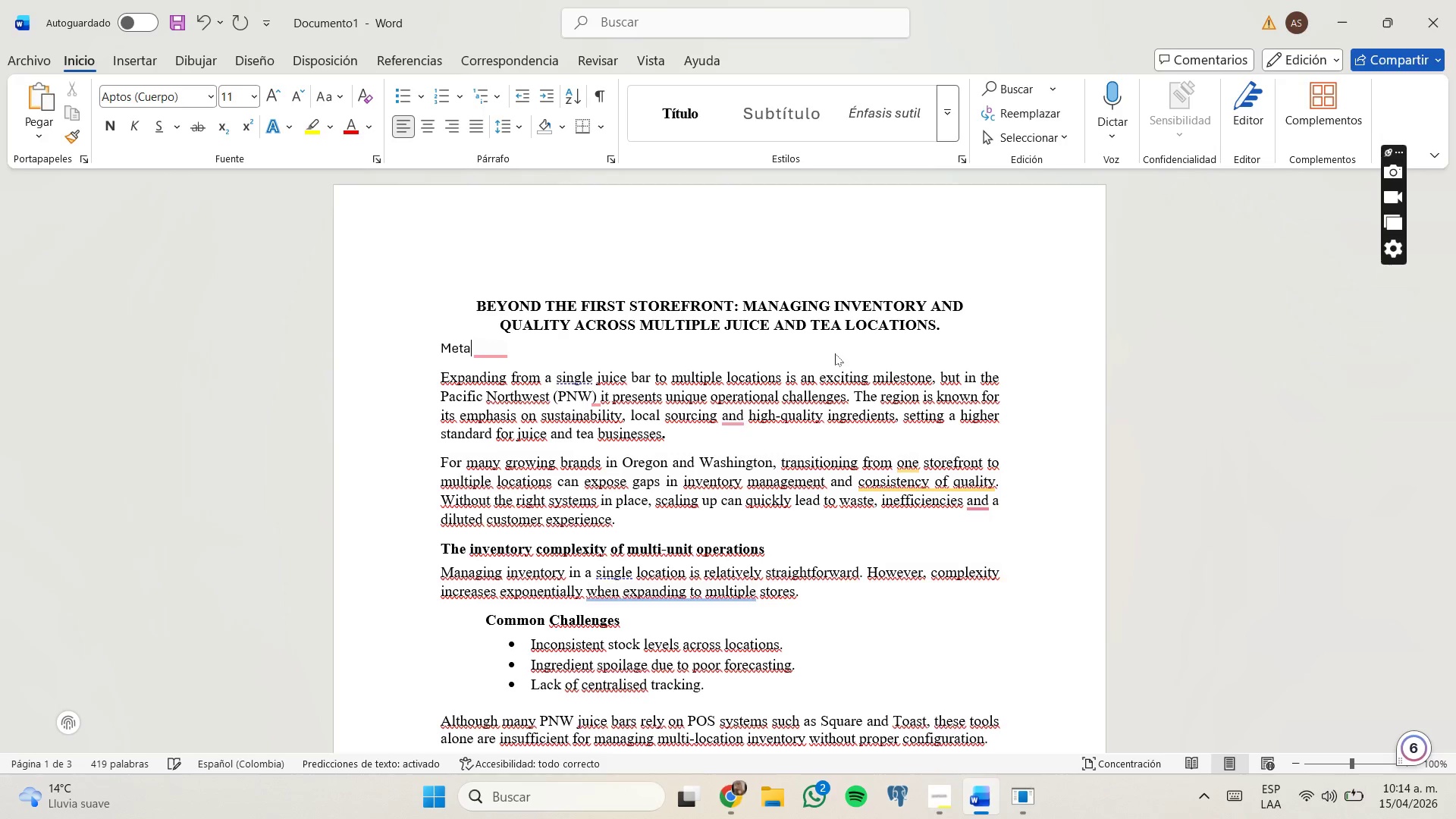 
key(Backspace)
 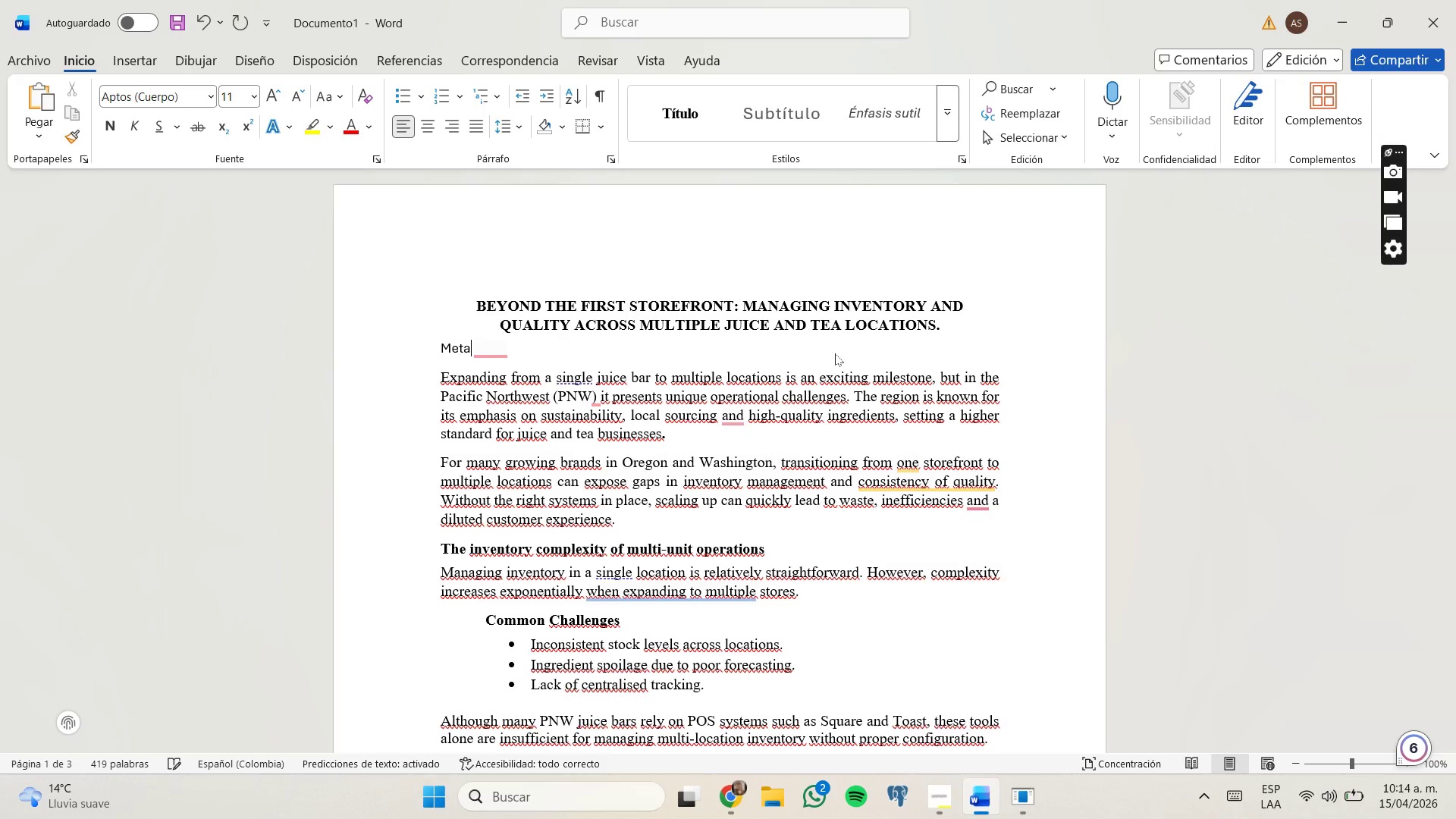 
key(Backspace)
 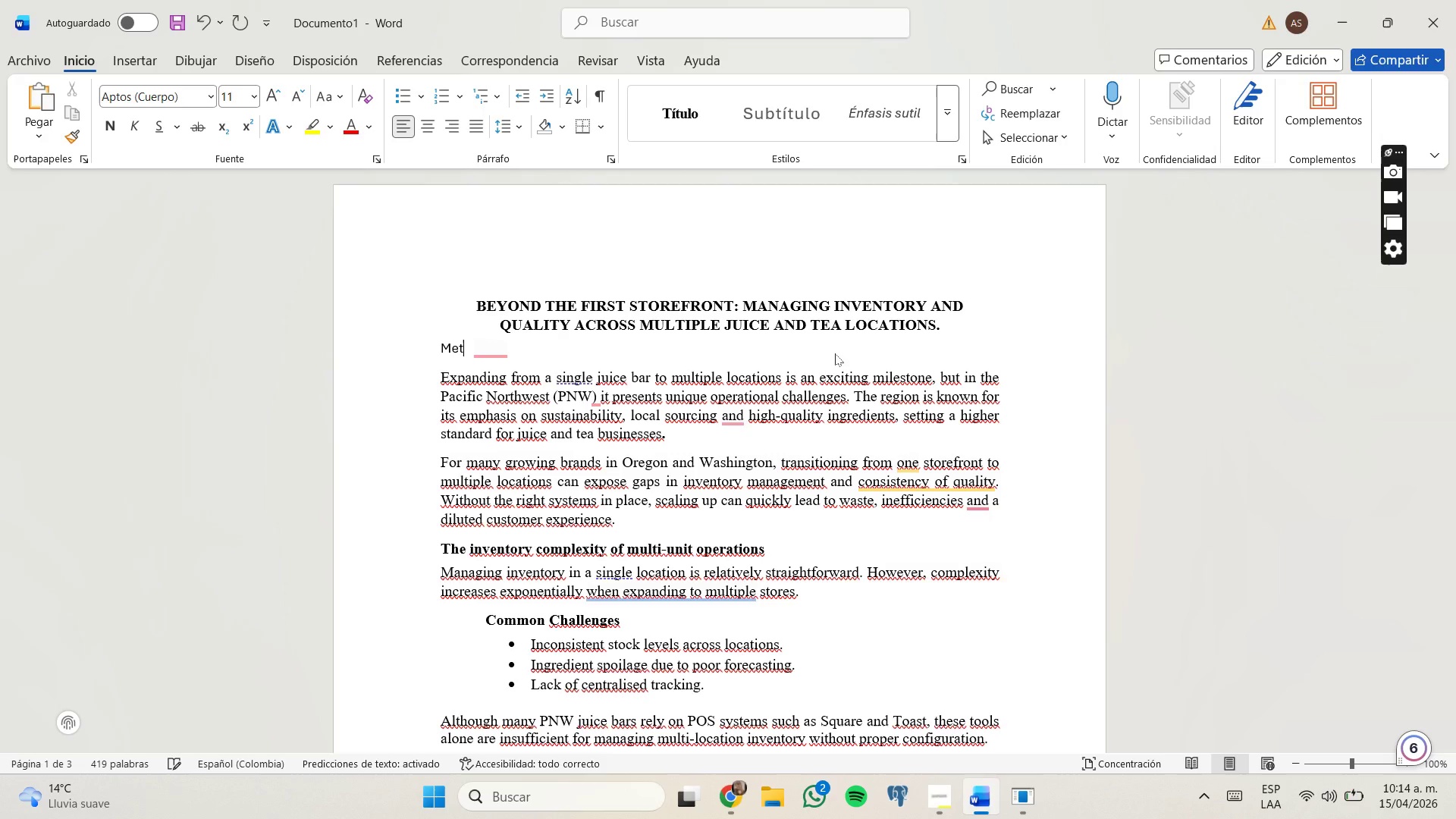 
key(Backspace)
 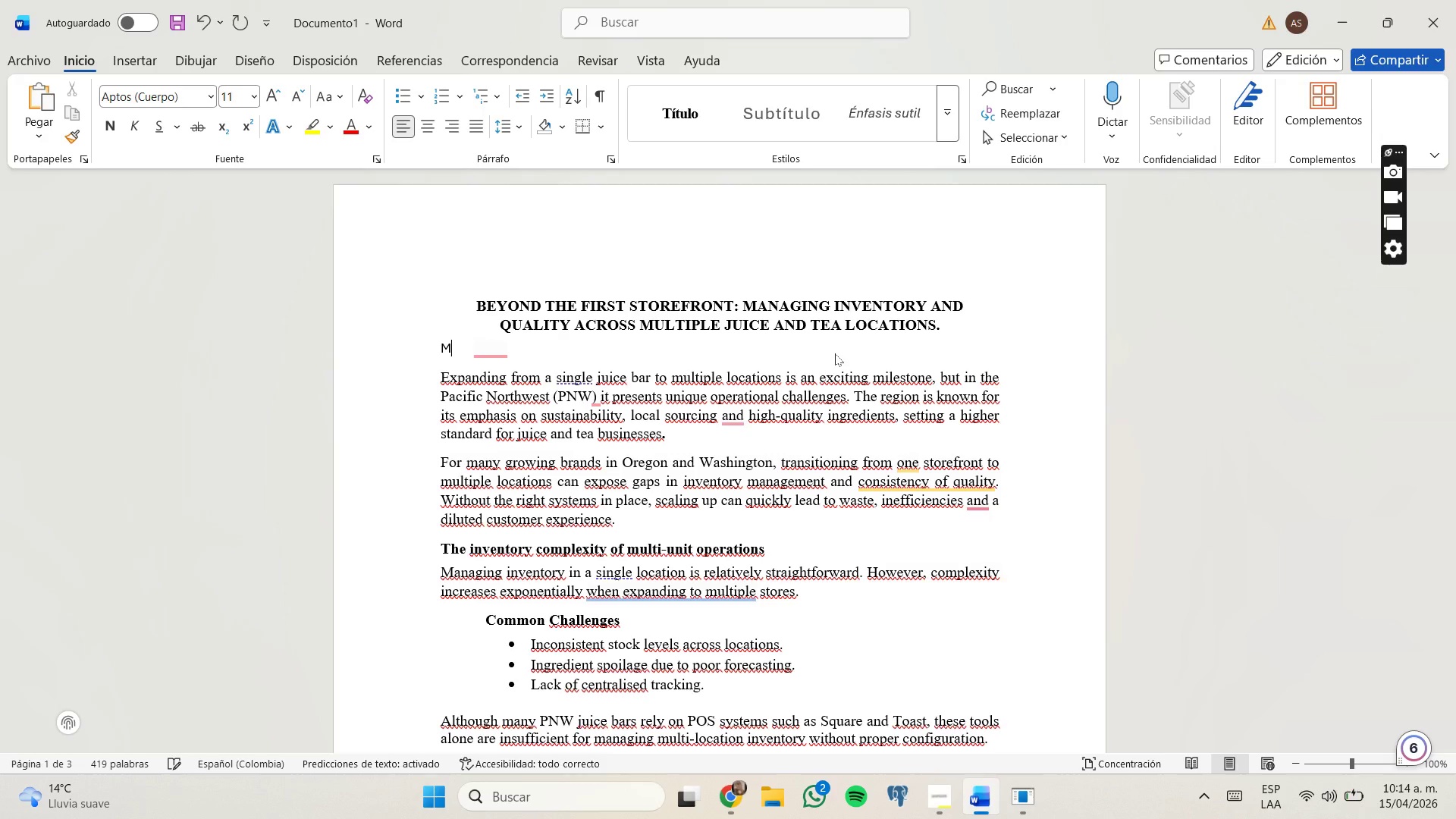 
key(Backspace)
 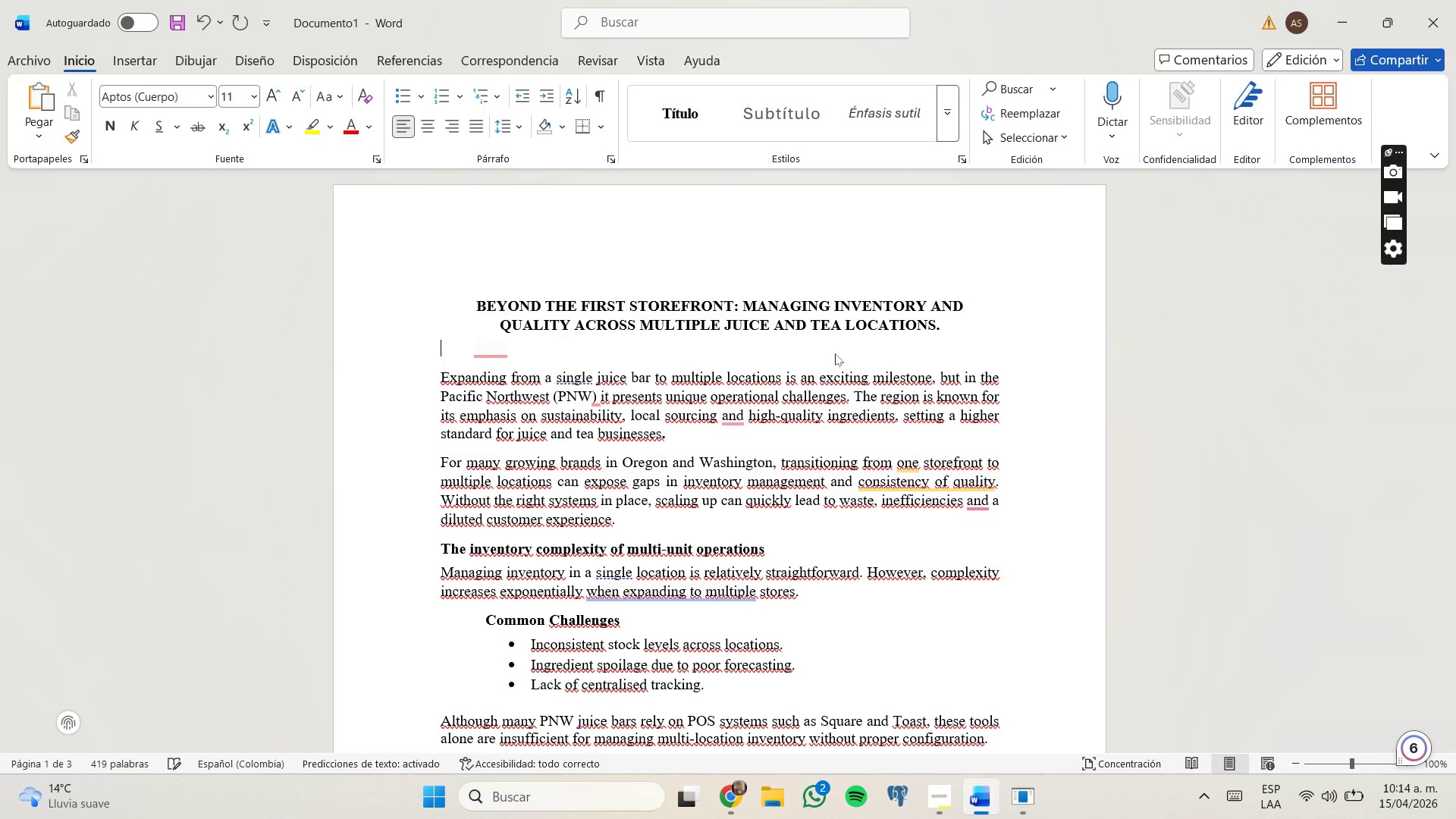 
key(Backspace)
 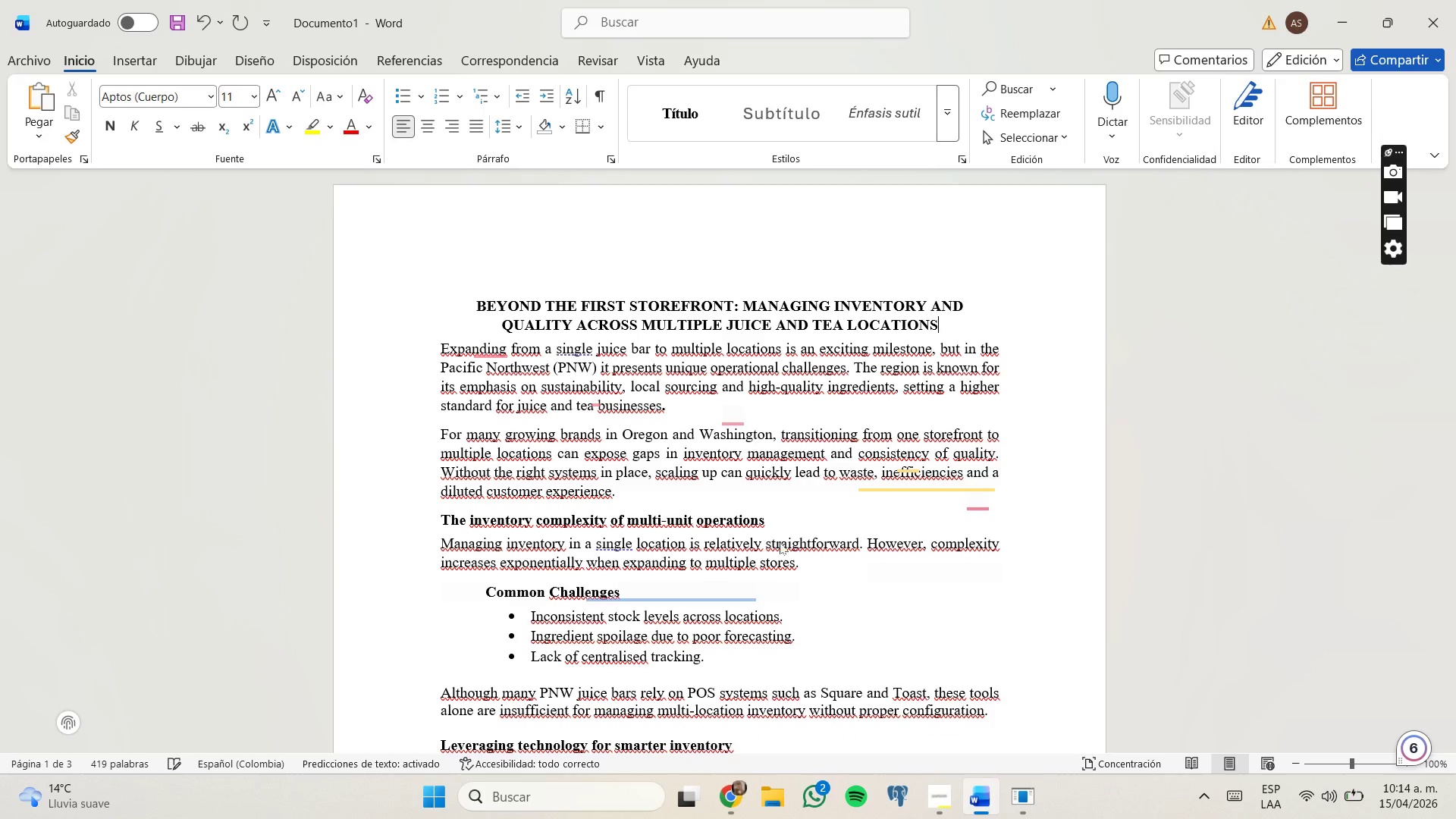 
key(Enter)
 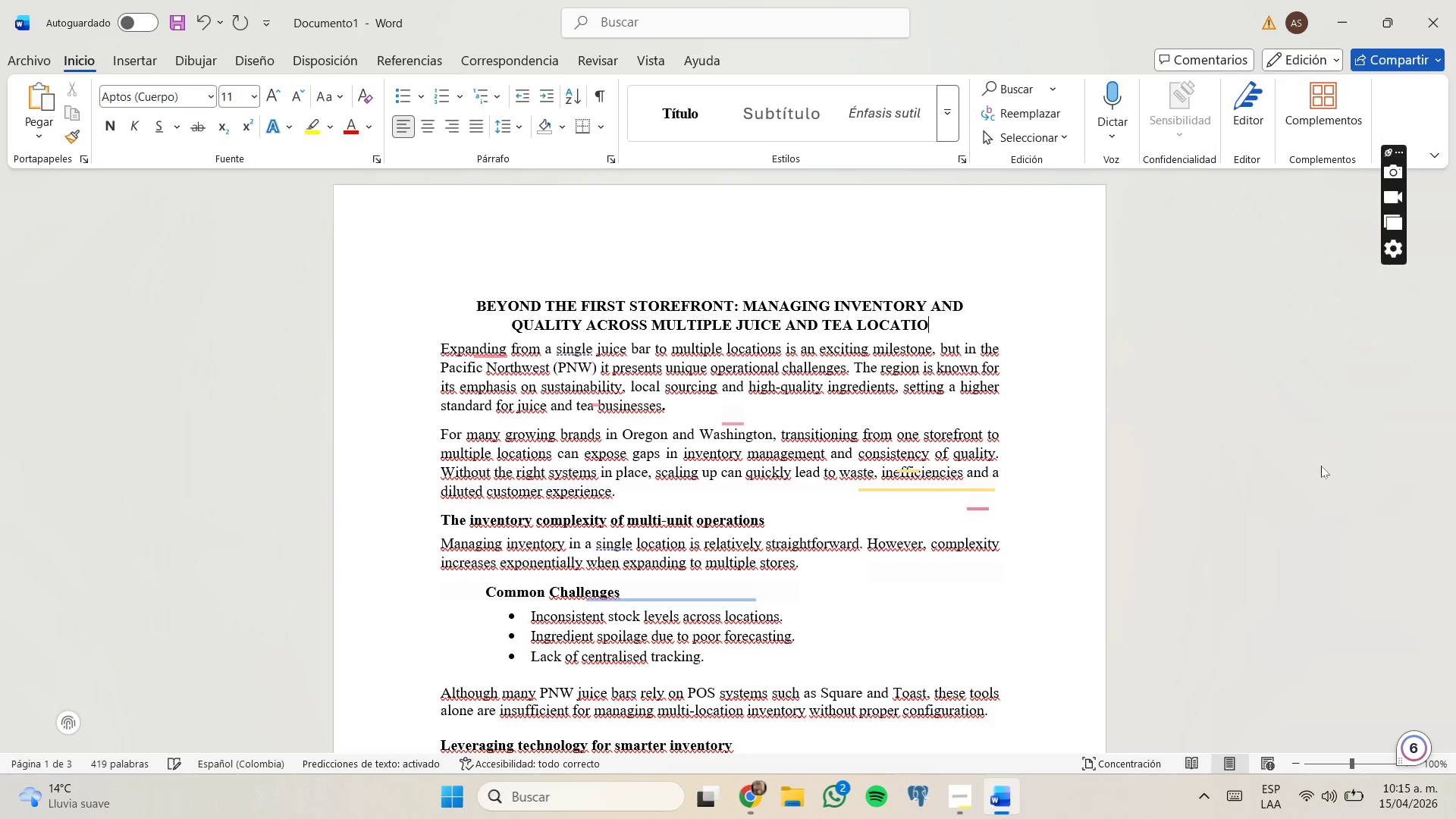 
key(S)
 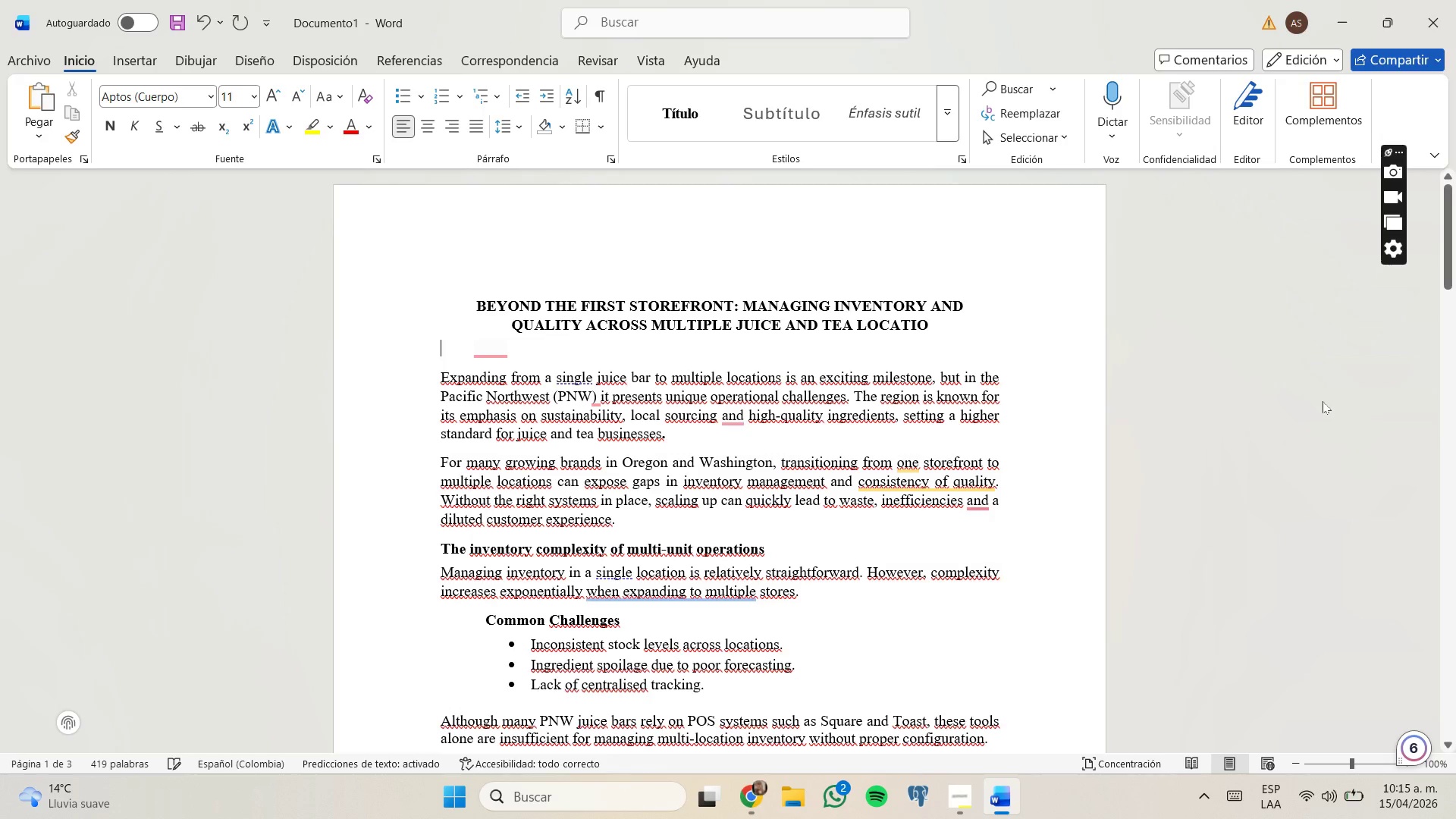 
key(Backspace)
 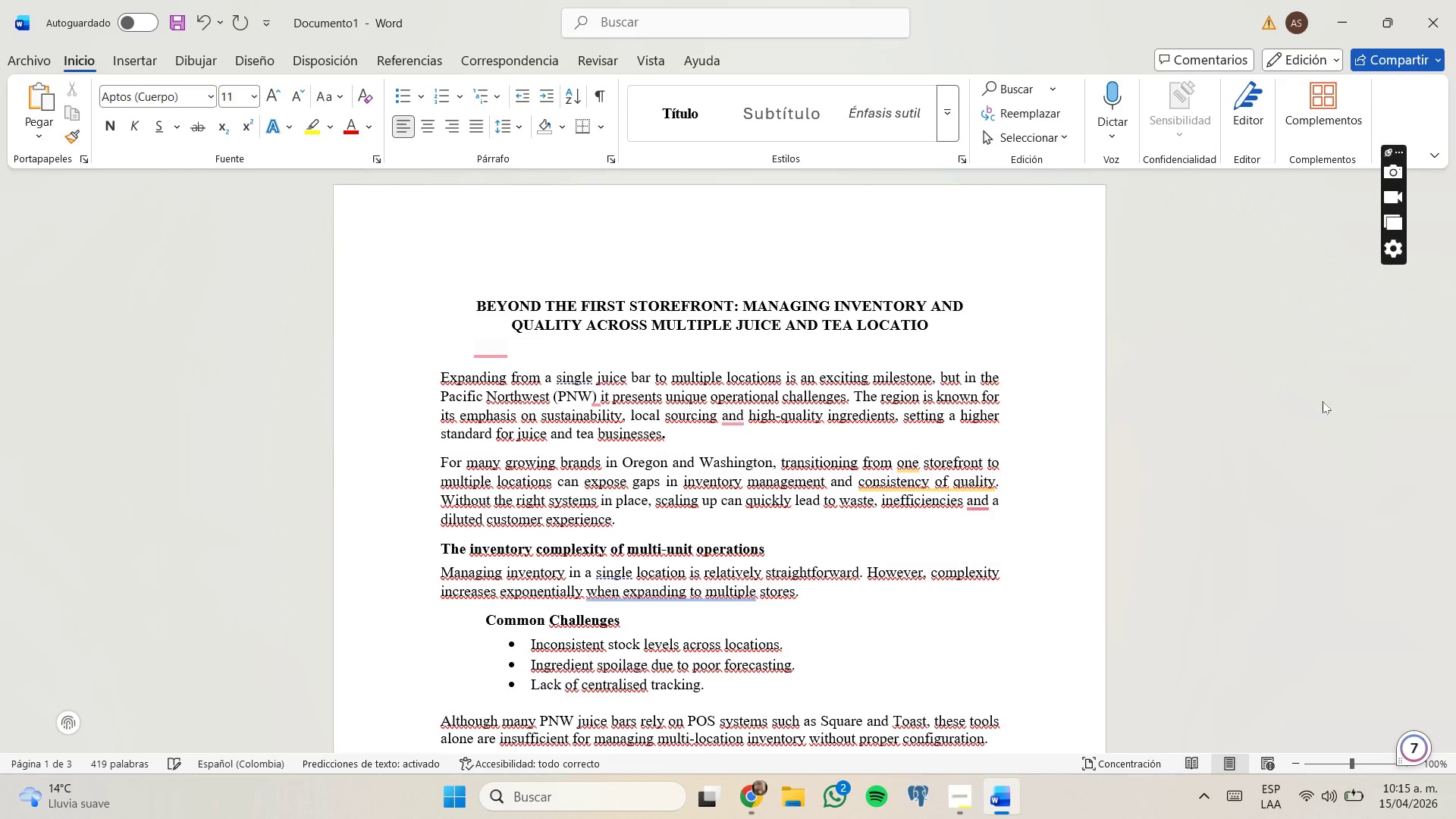 
key(Backspace)
type(s)
key(Backspace)
type(NS)
 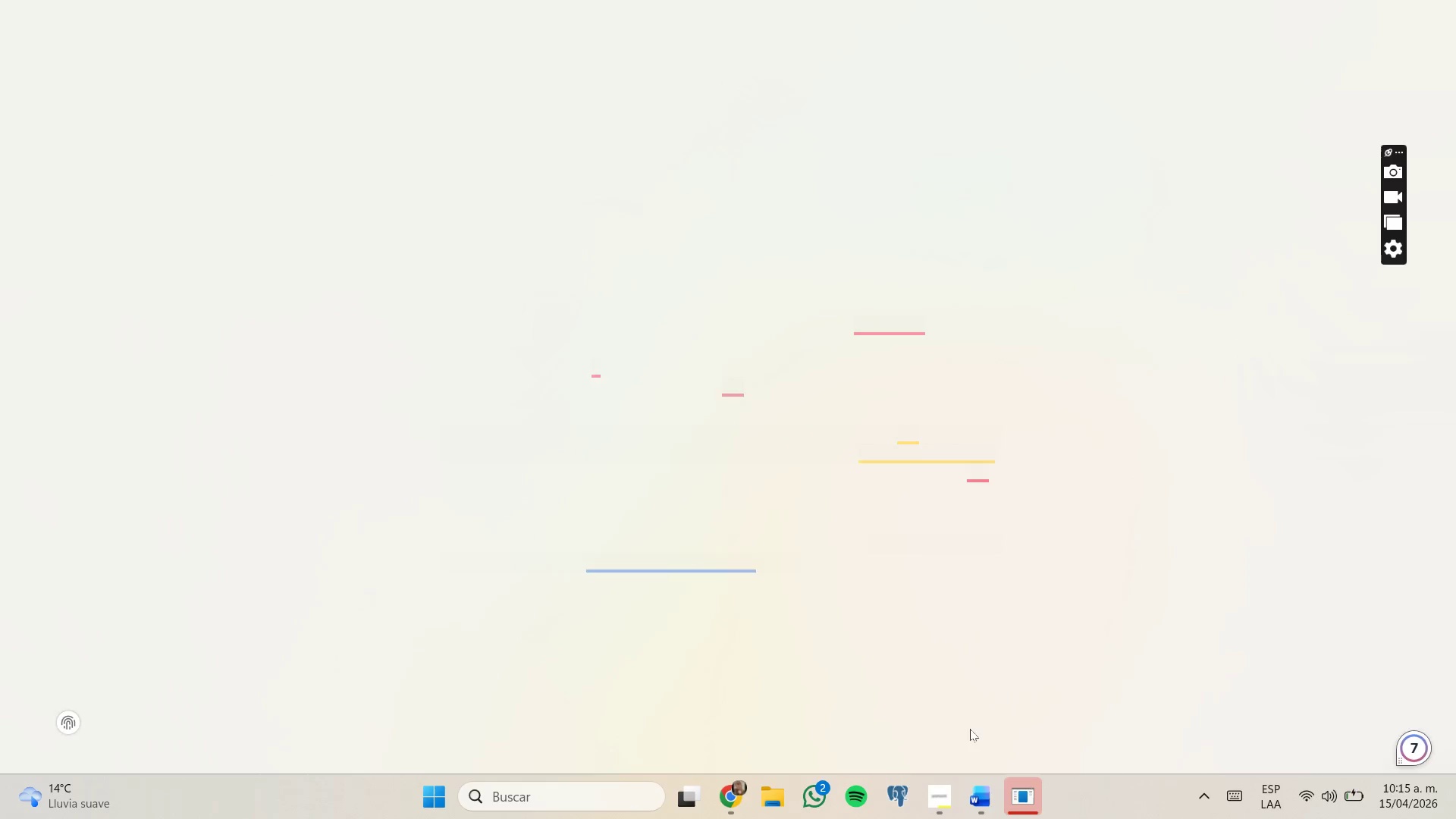 
left_click([730, 781])
 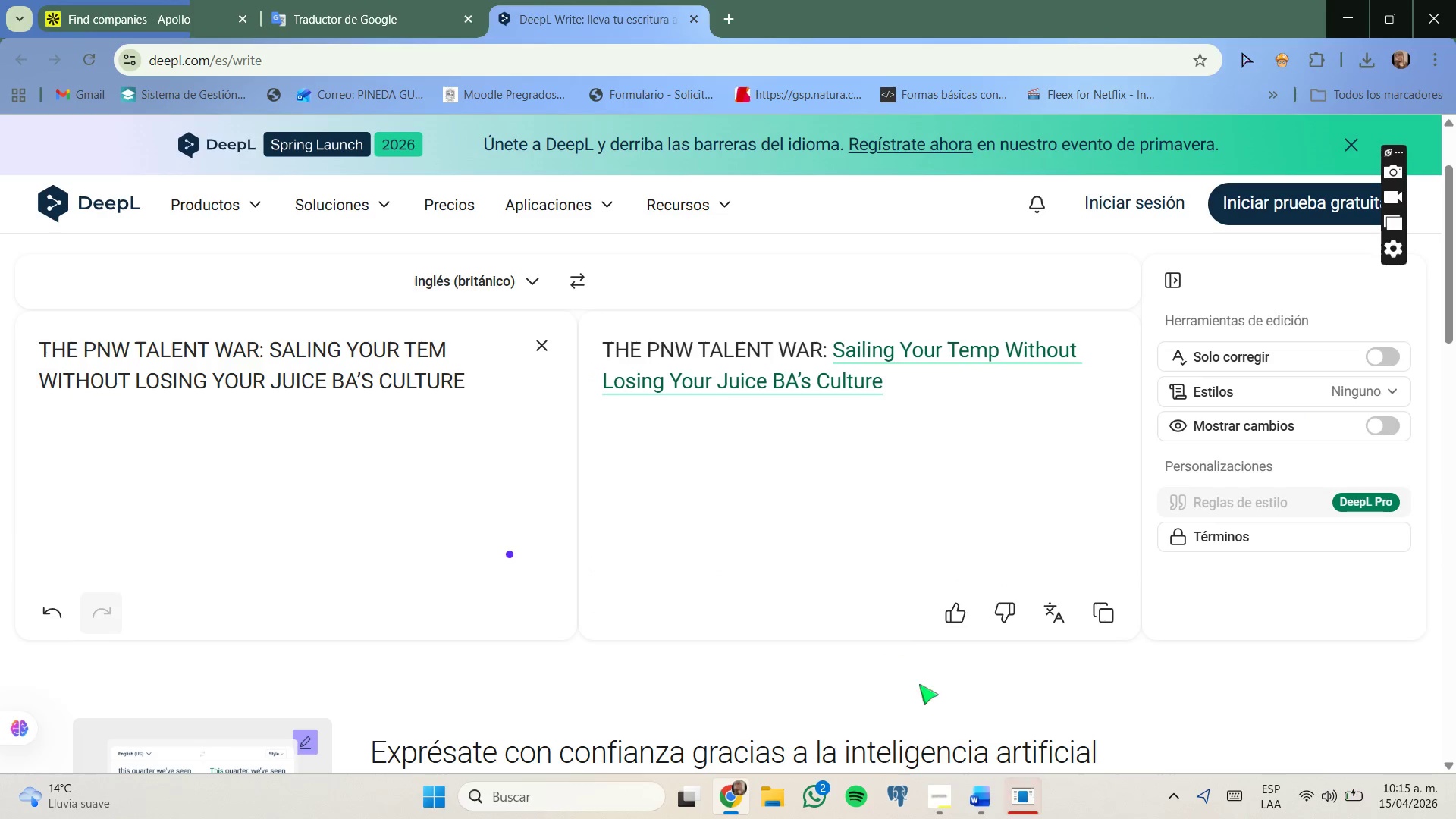 
left_click([974, 810])
 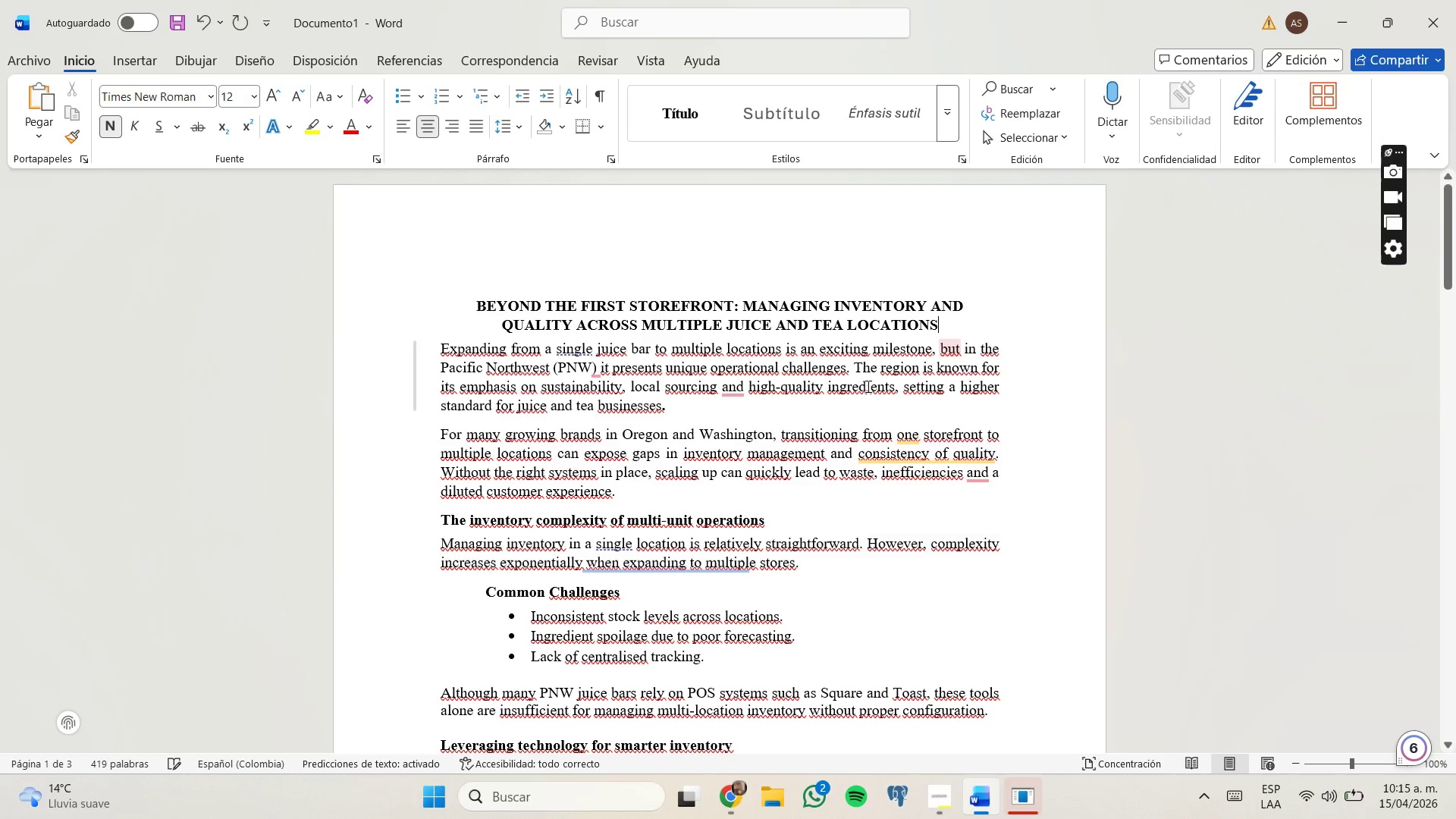 
key(Enter)
 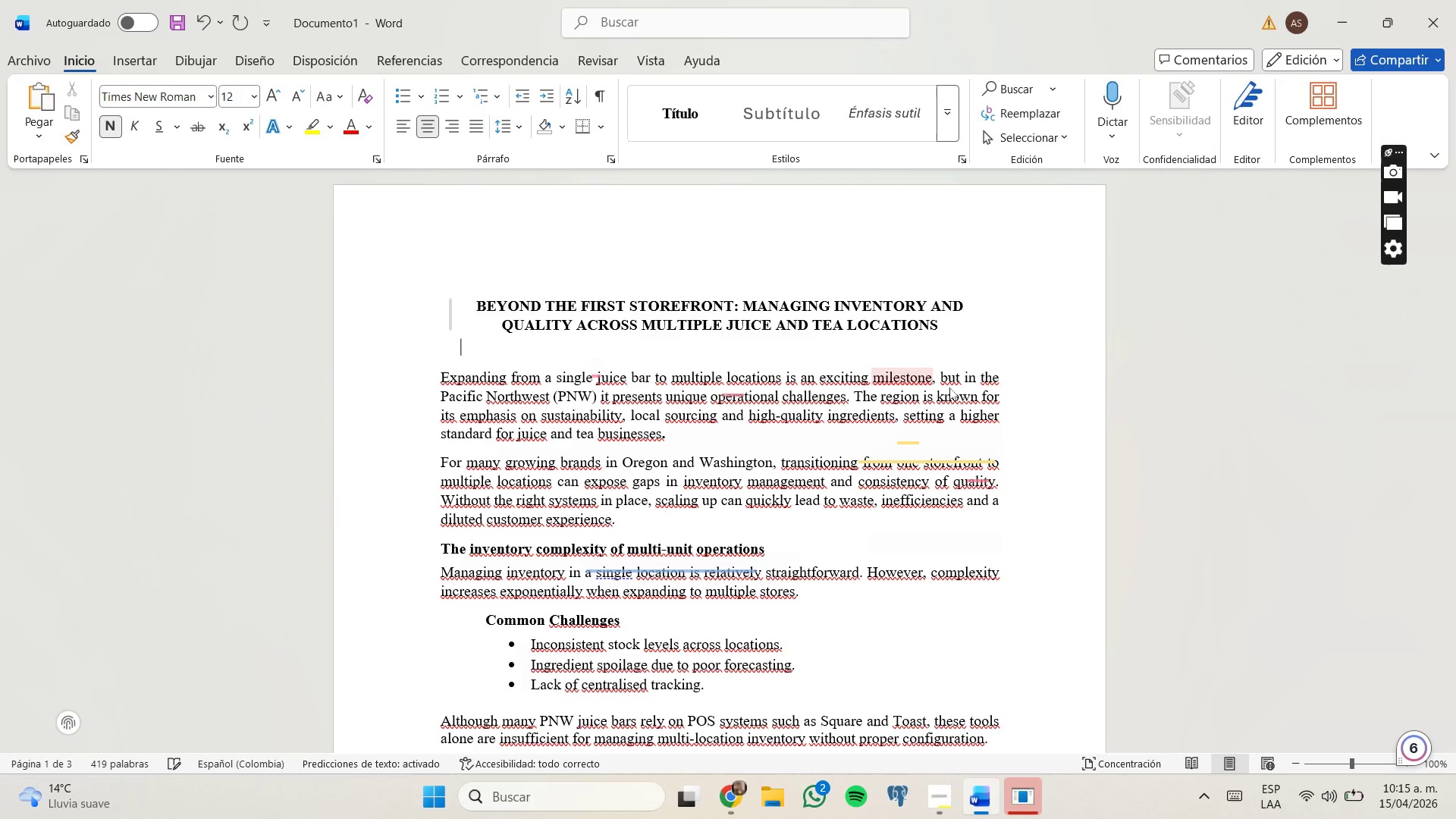 
scroll: coordinate [916, 447], scroll_direction: down, amount: 32.0
 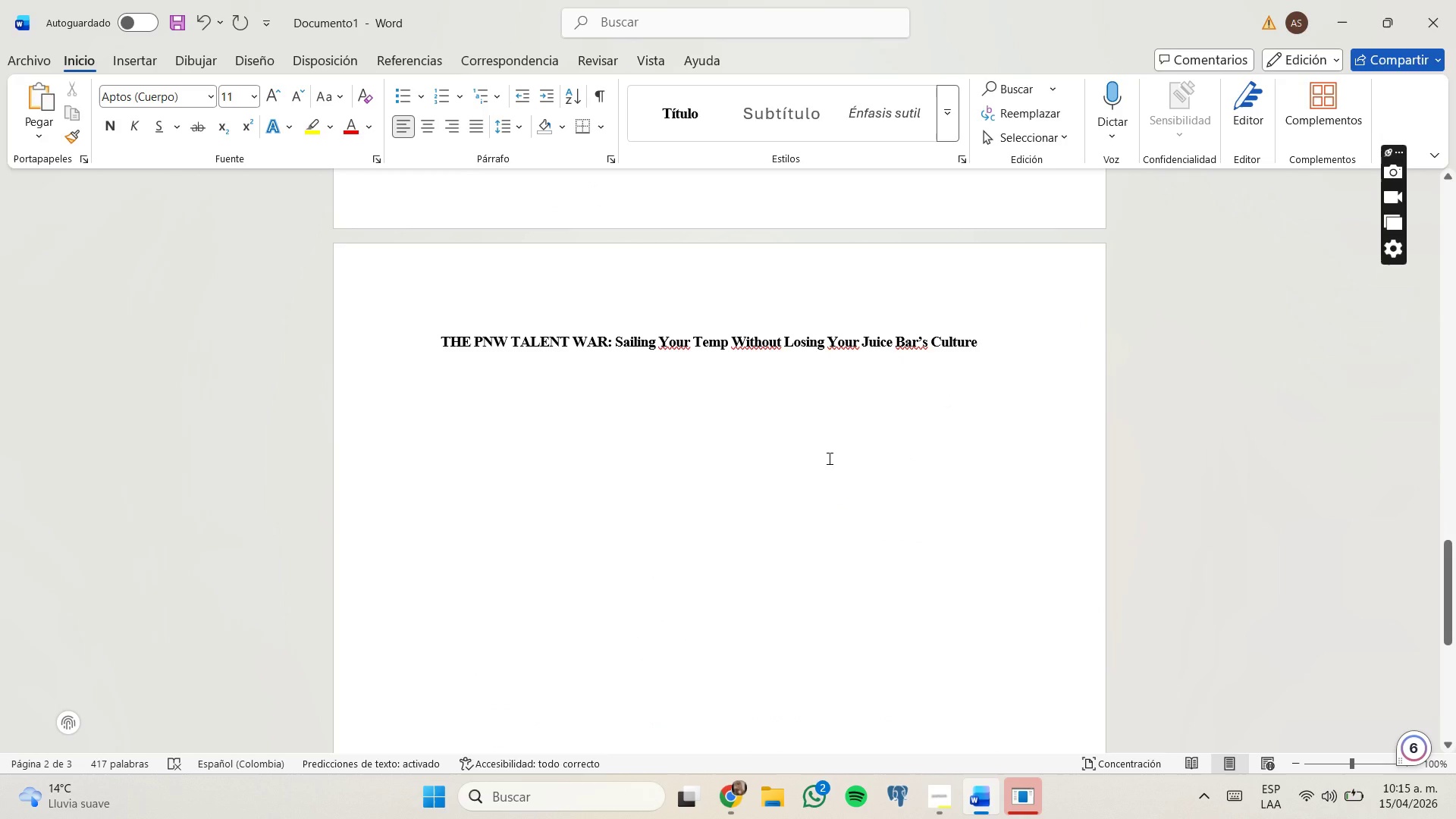 
wait(5.79)
 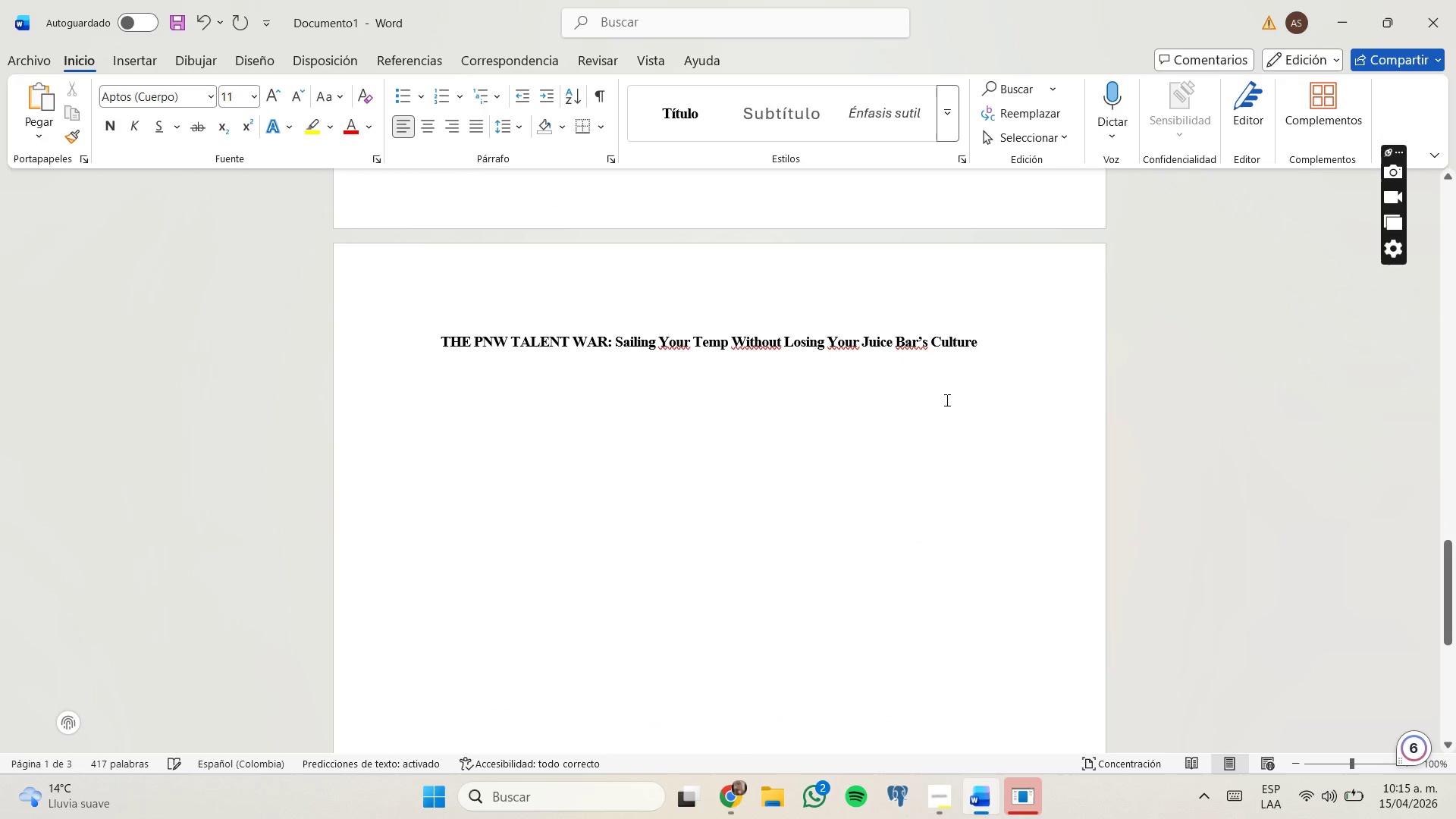 
left_click([697, 380])
 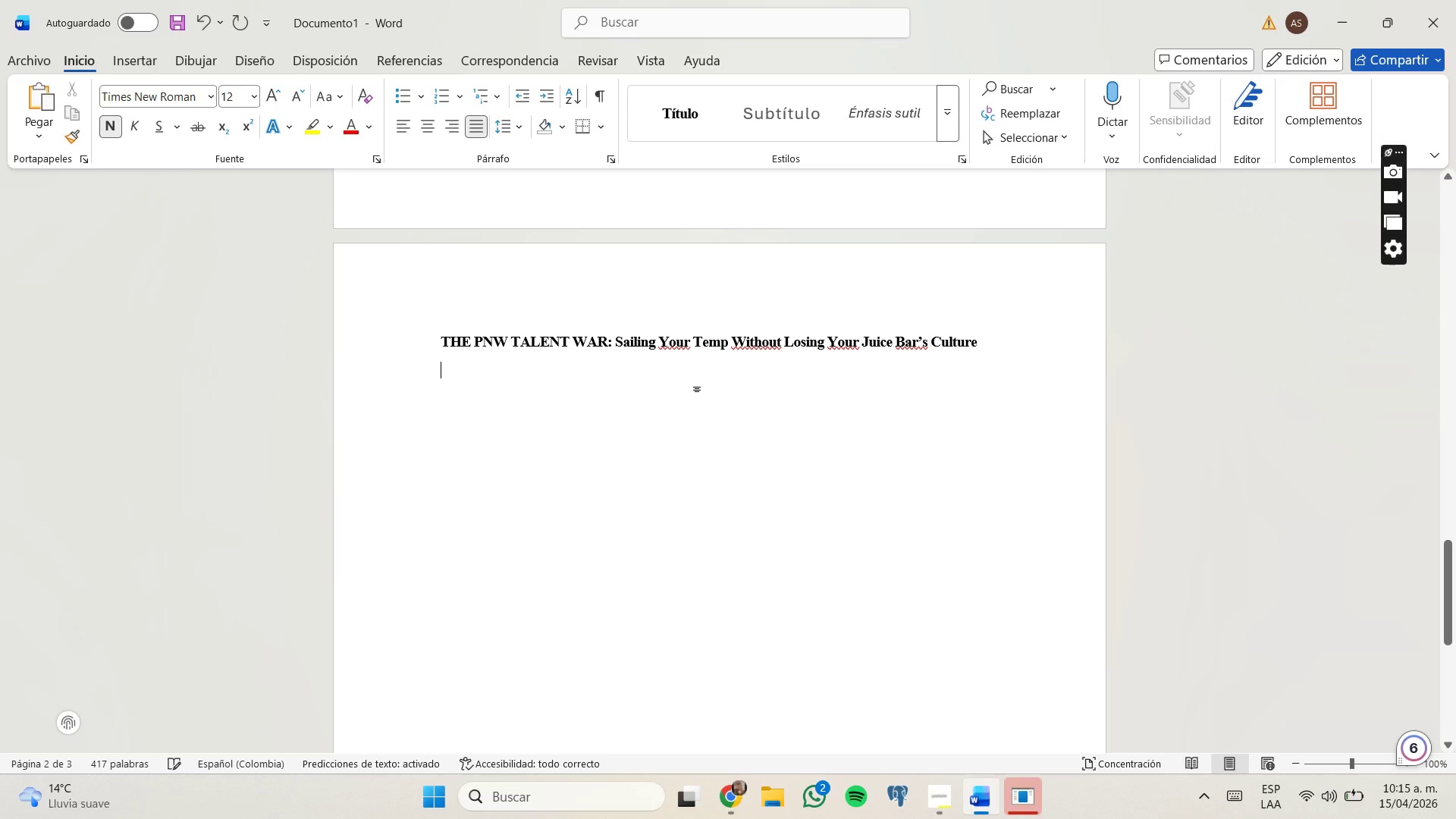 
type(tHE PACIFIC Norhwest is not only known for its thricing wellness culture- it;s)
key(Backspace)
key(Backspace)
type( is also )
 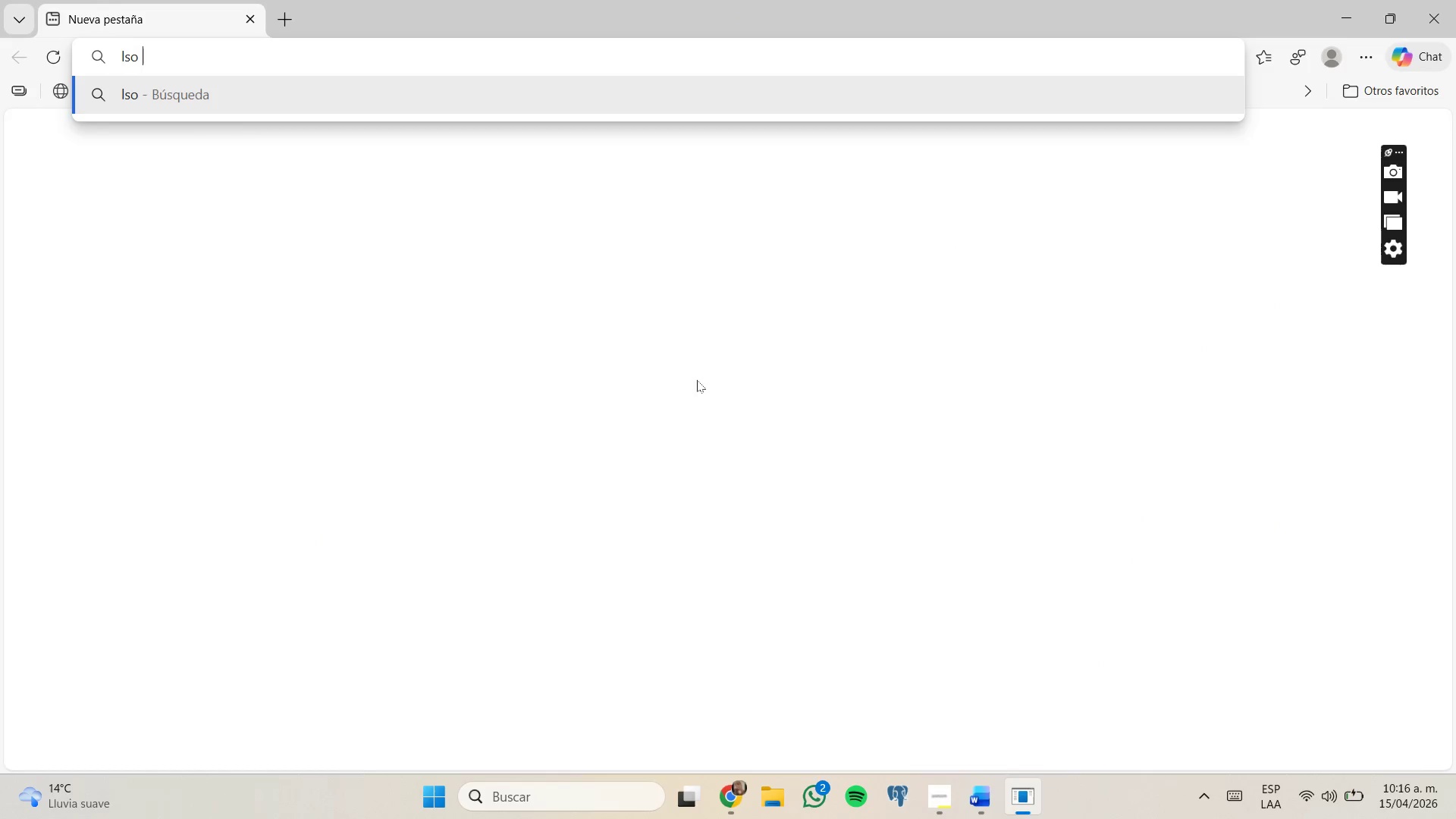 
hold_key(key=CapsLock, duration=1.91)
 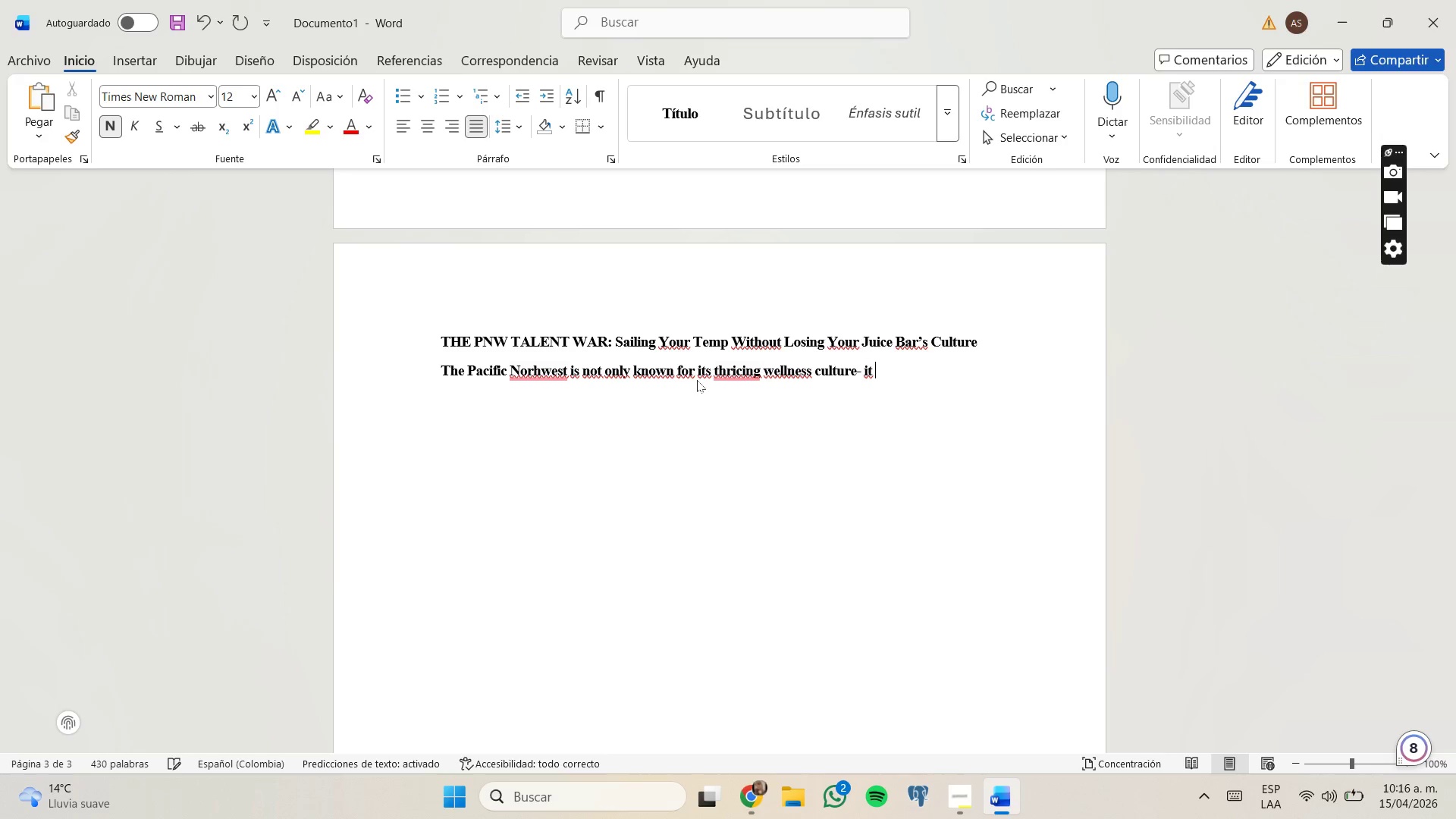 
left_click([727, 792])
 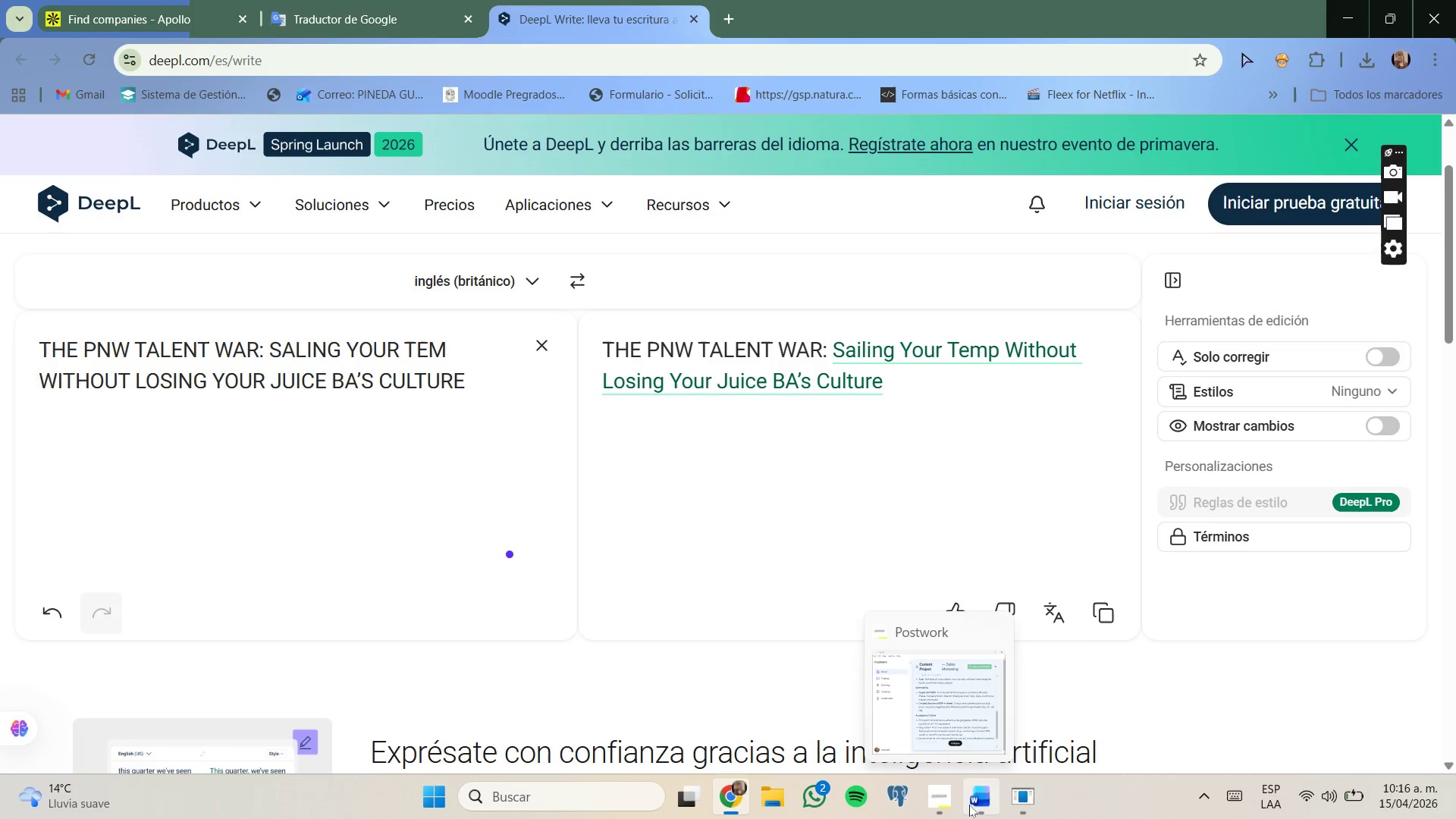 
left_click([974, 808])
 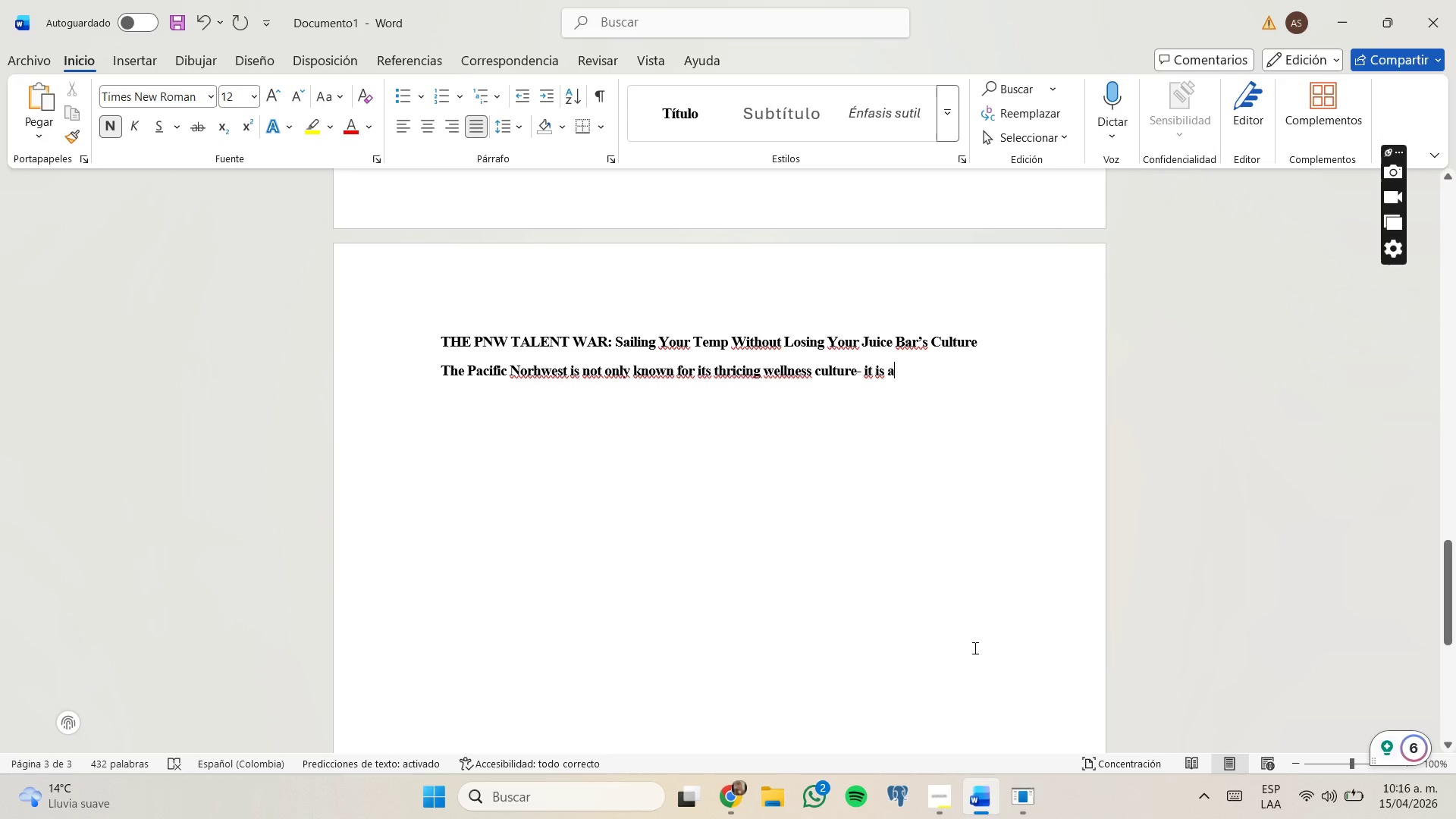 
type(LSO ONE OF THE MOST COMPETITIVE LABOR MARKETS IN THE u.s FOR HOSPITALITY BUSS)
key(Backspace)
type(INESSES.)
 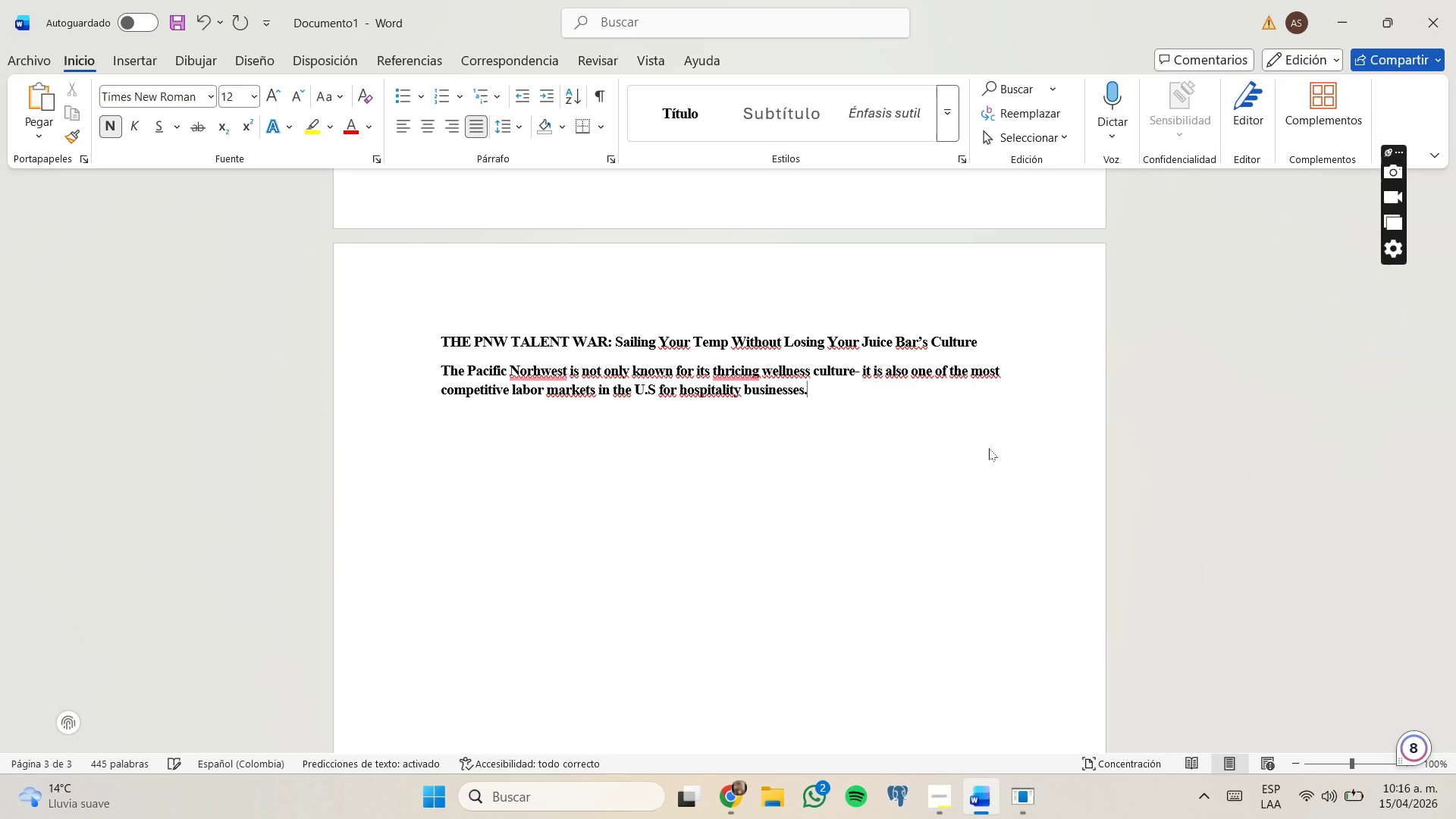 
key(Enter)
 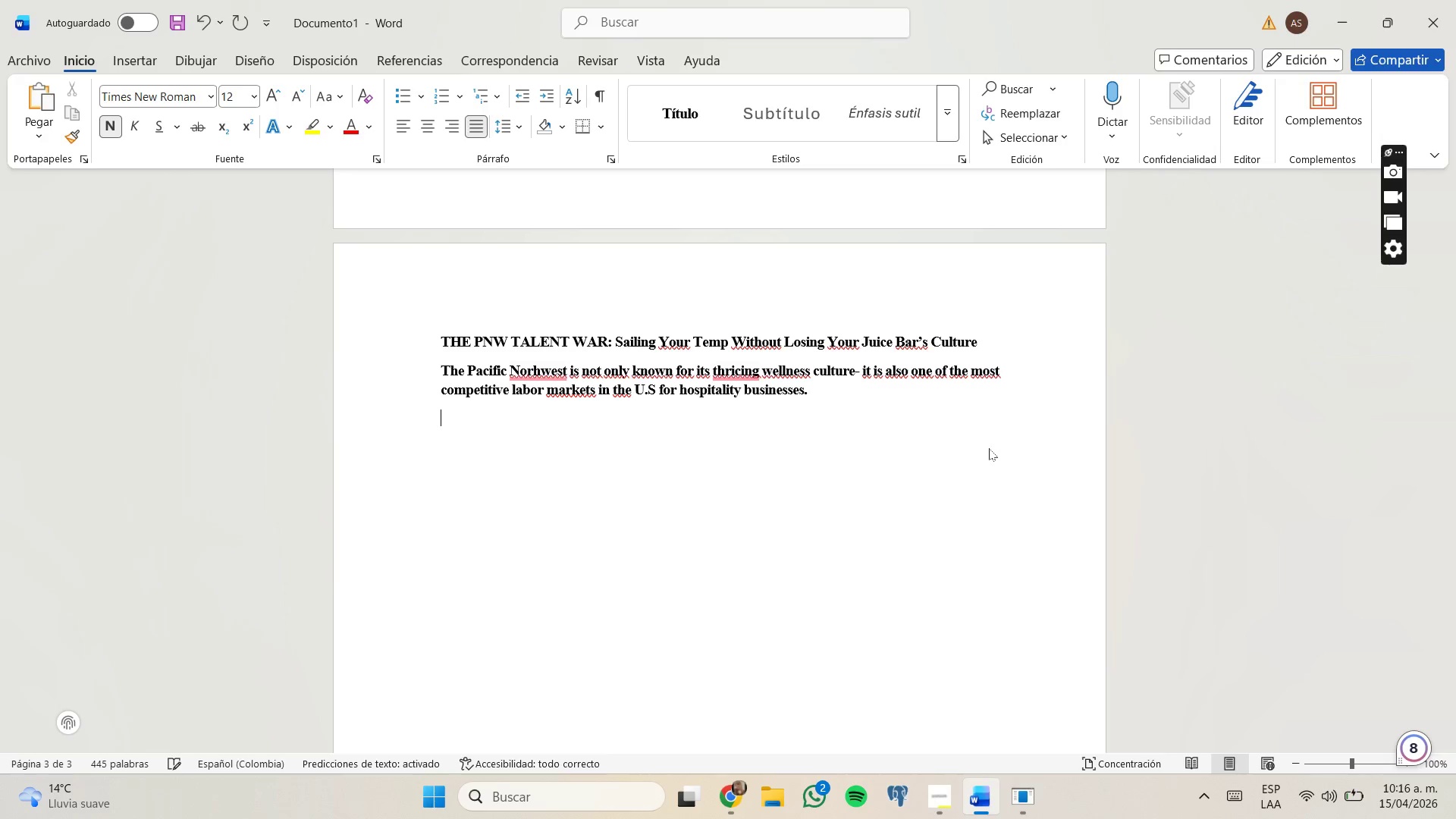 
type(For juice bars and tea houses expanding beyong a )
 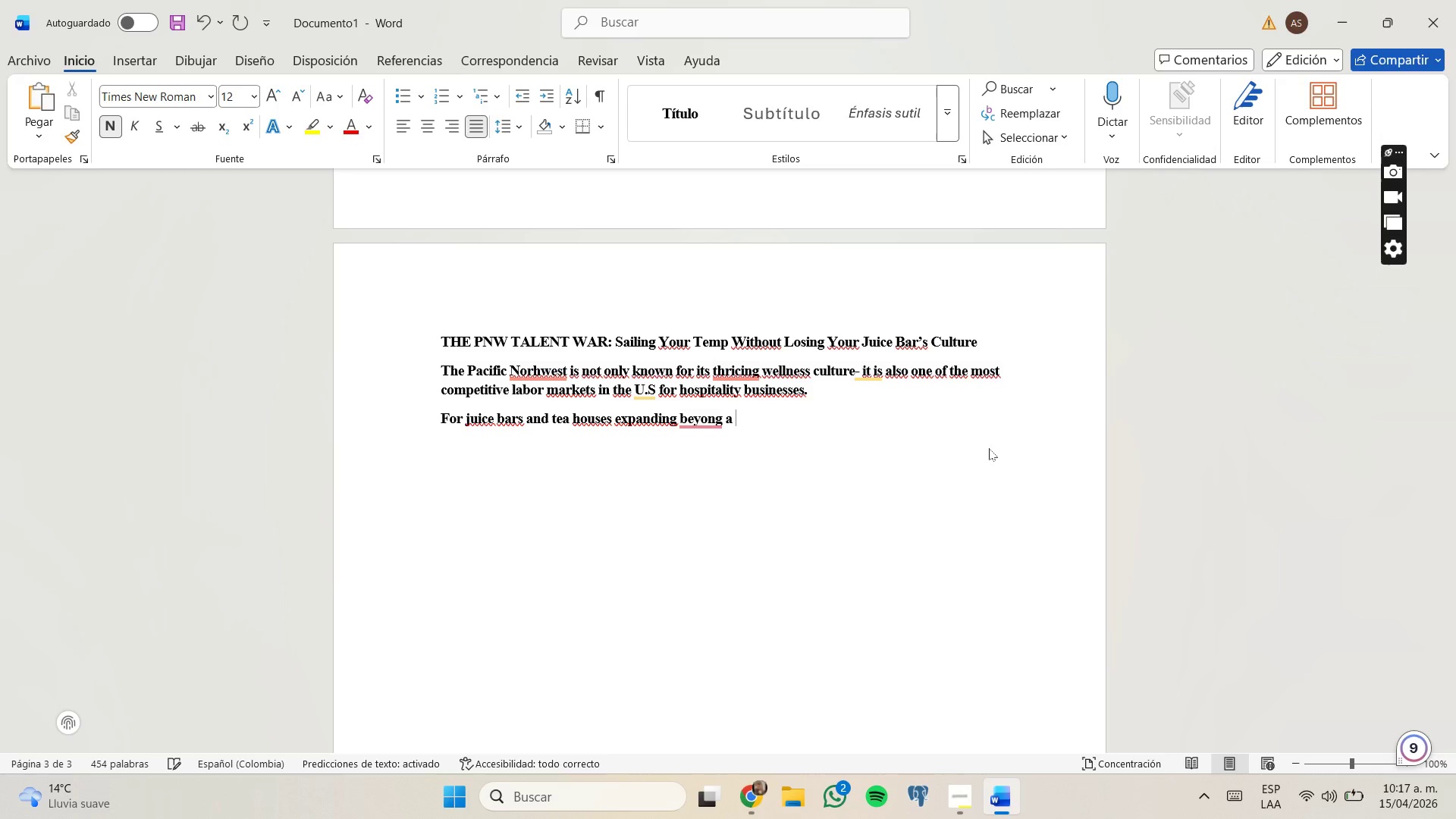 
wait(8.44)
 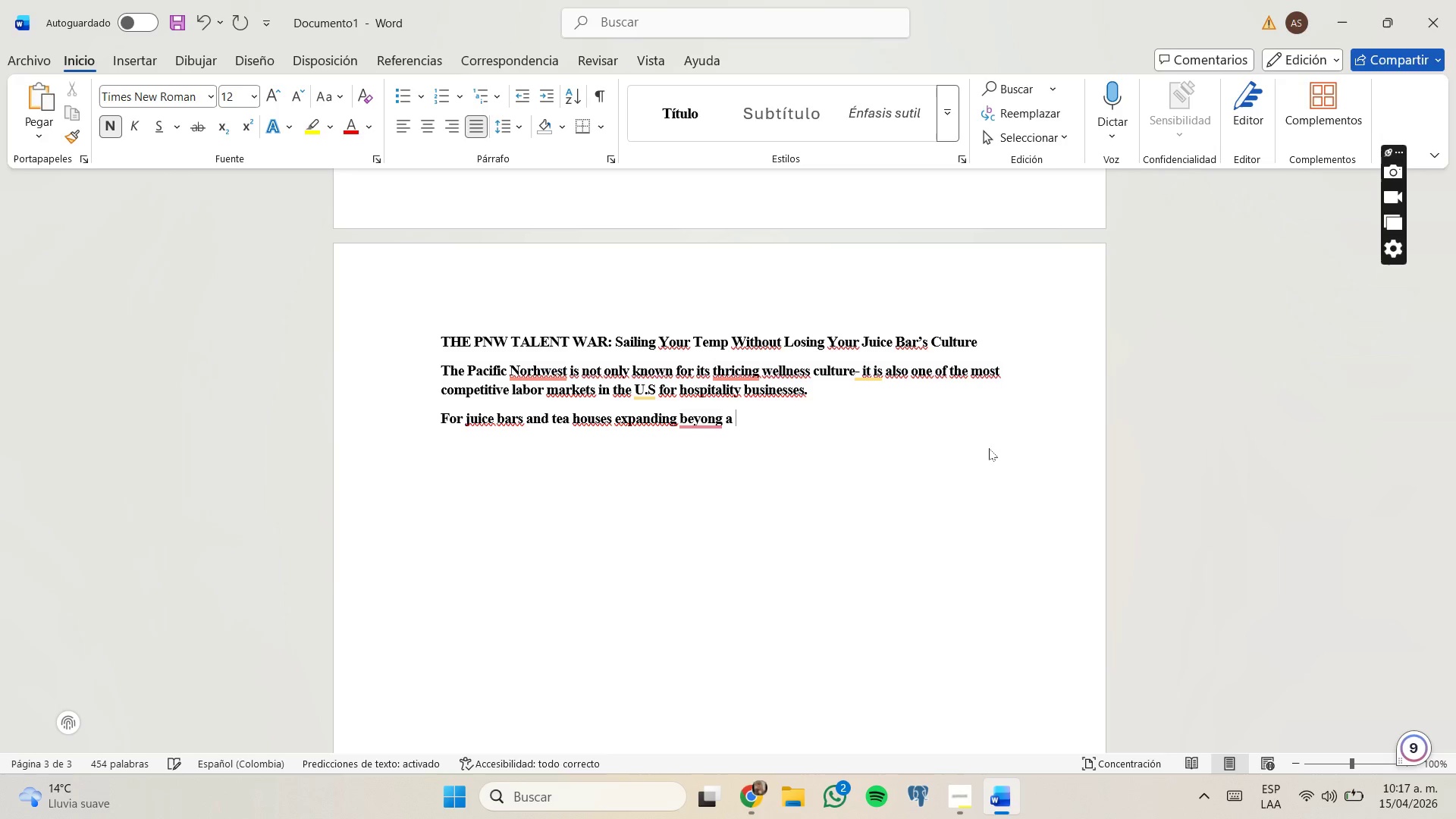 
left_click([979, 802])
 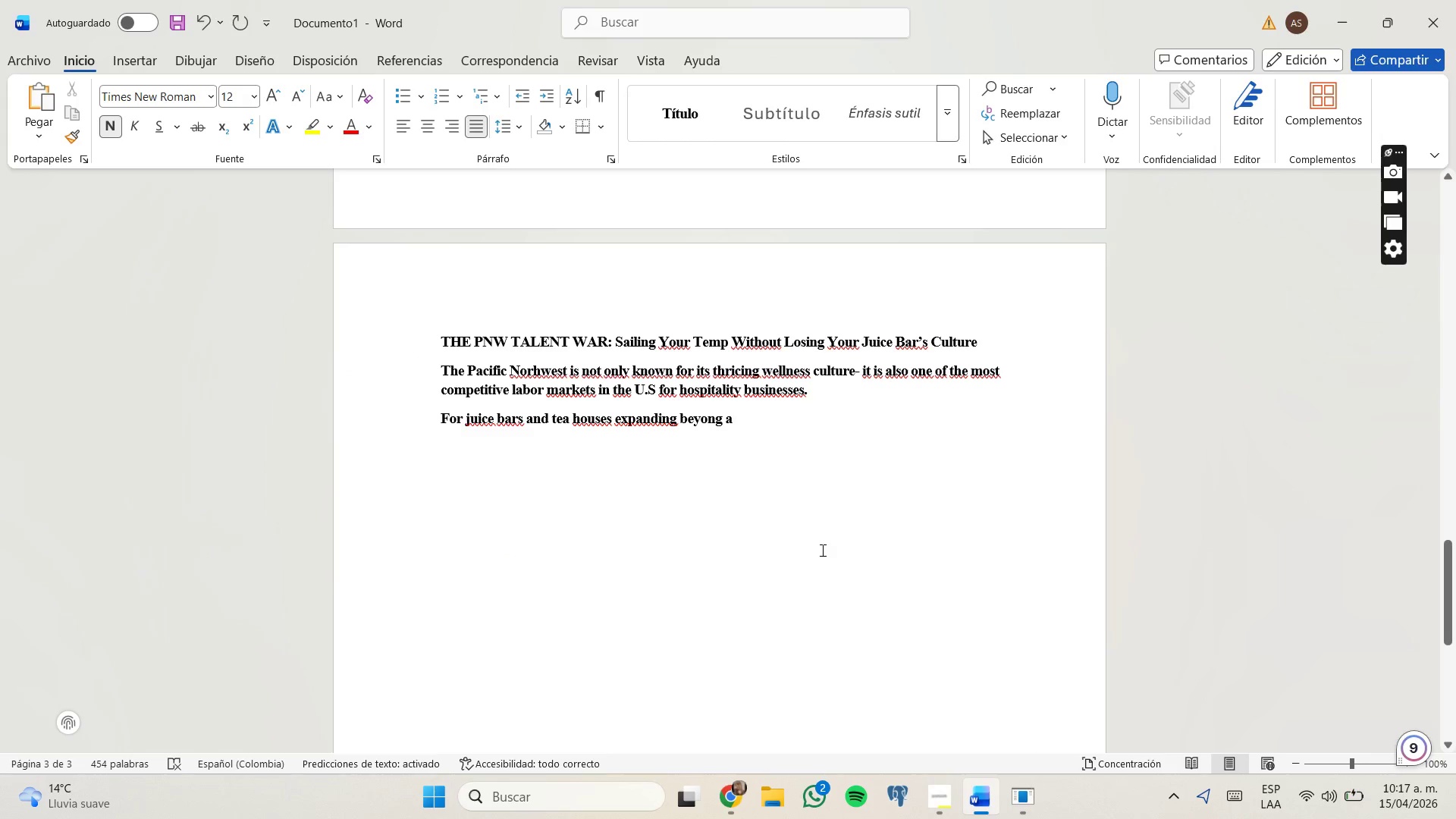 
type(single location, hiring and rein)
key(Backspace)
key(Backspace)
type(taining l)
key(Backspace)
type(tao)
key(Backspace)
type(lent h become one og)
key(Backspace)
type(f the biggest barries to go)
key(Backspace)
type(rowth.)
 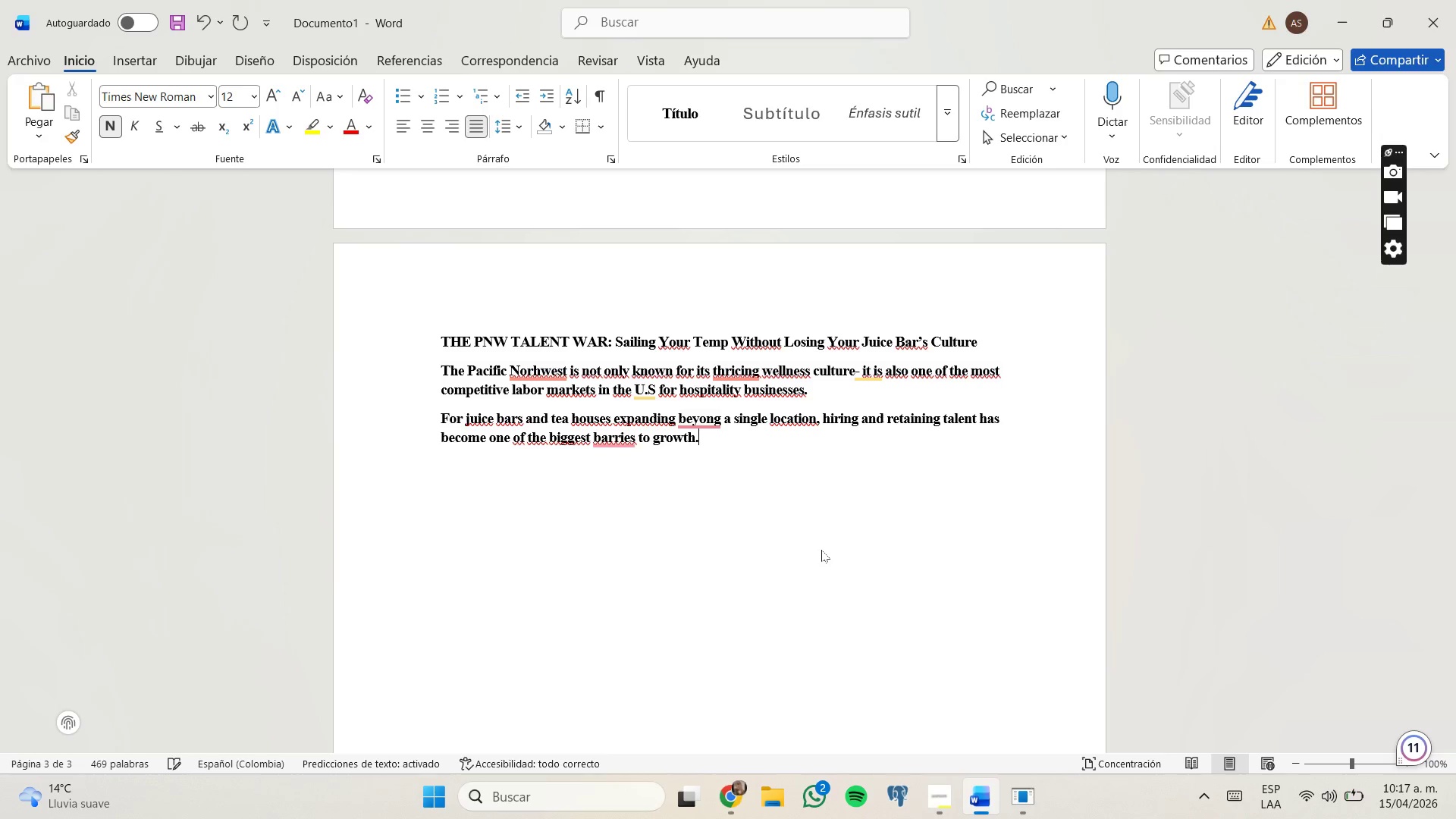 
left_click([441, 368])
 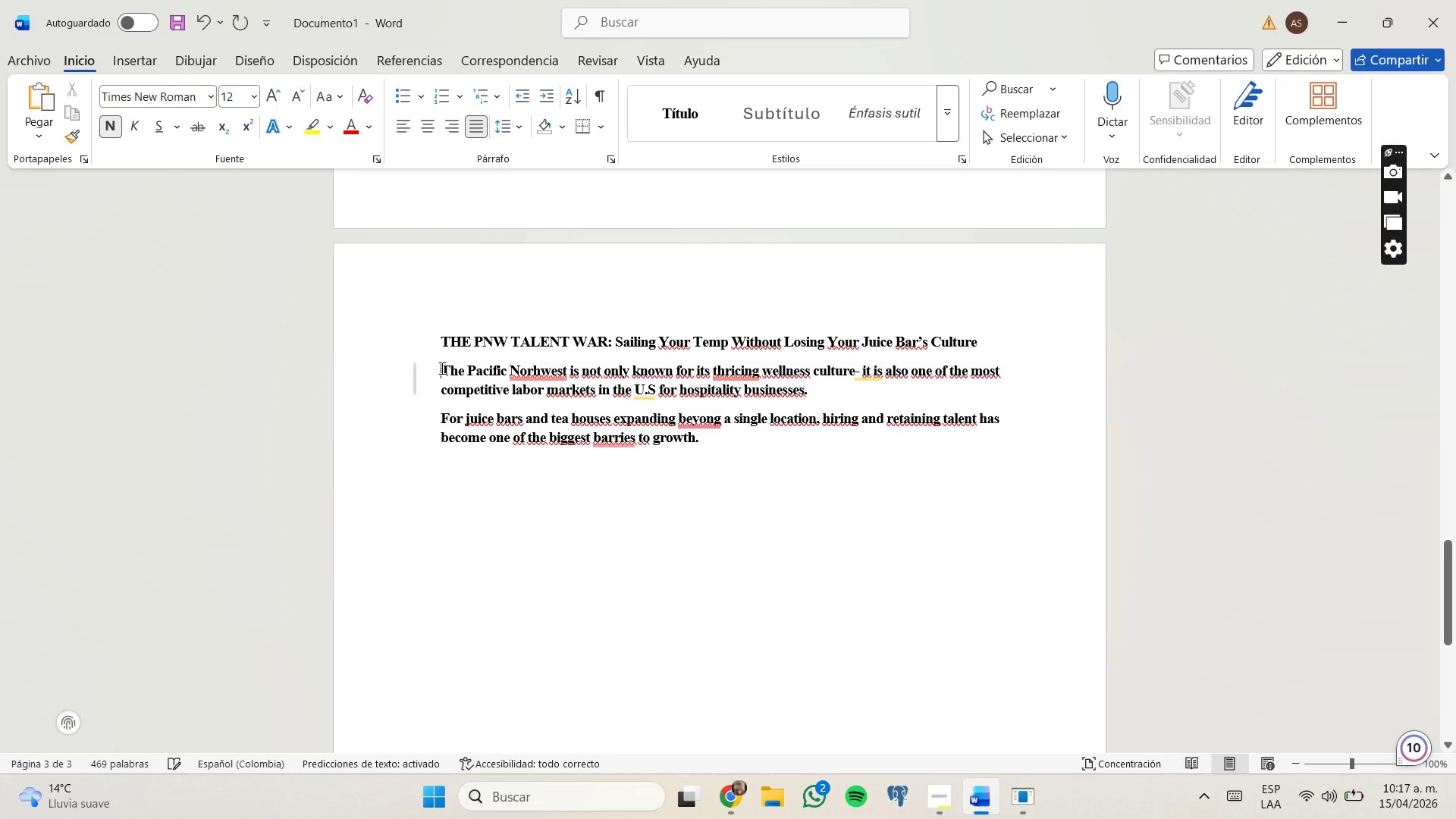 
key(Enter)
 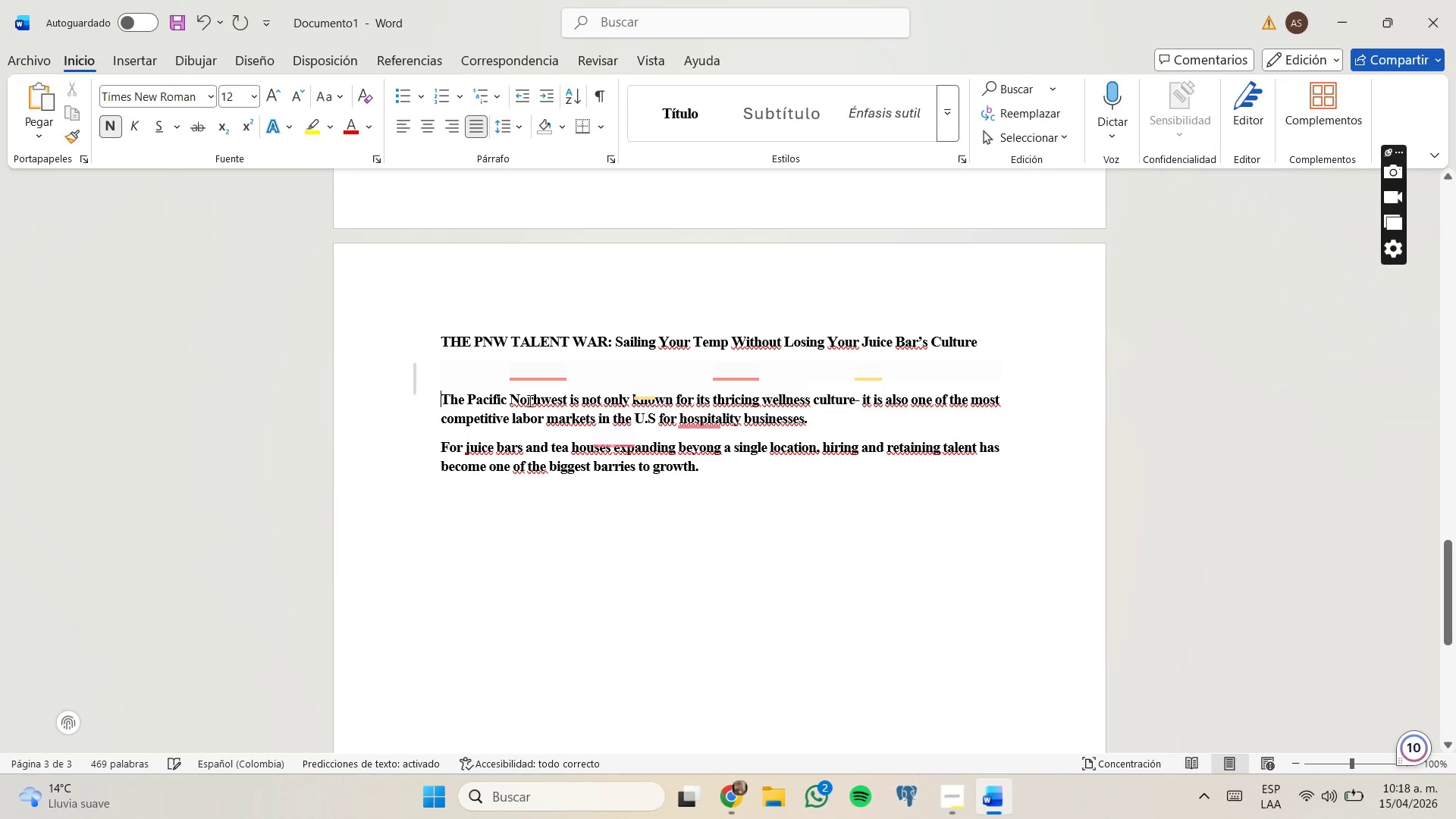 
left_click([794, 506])
 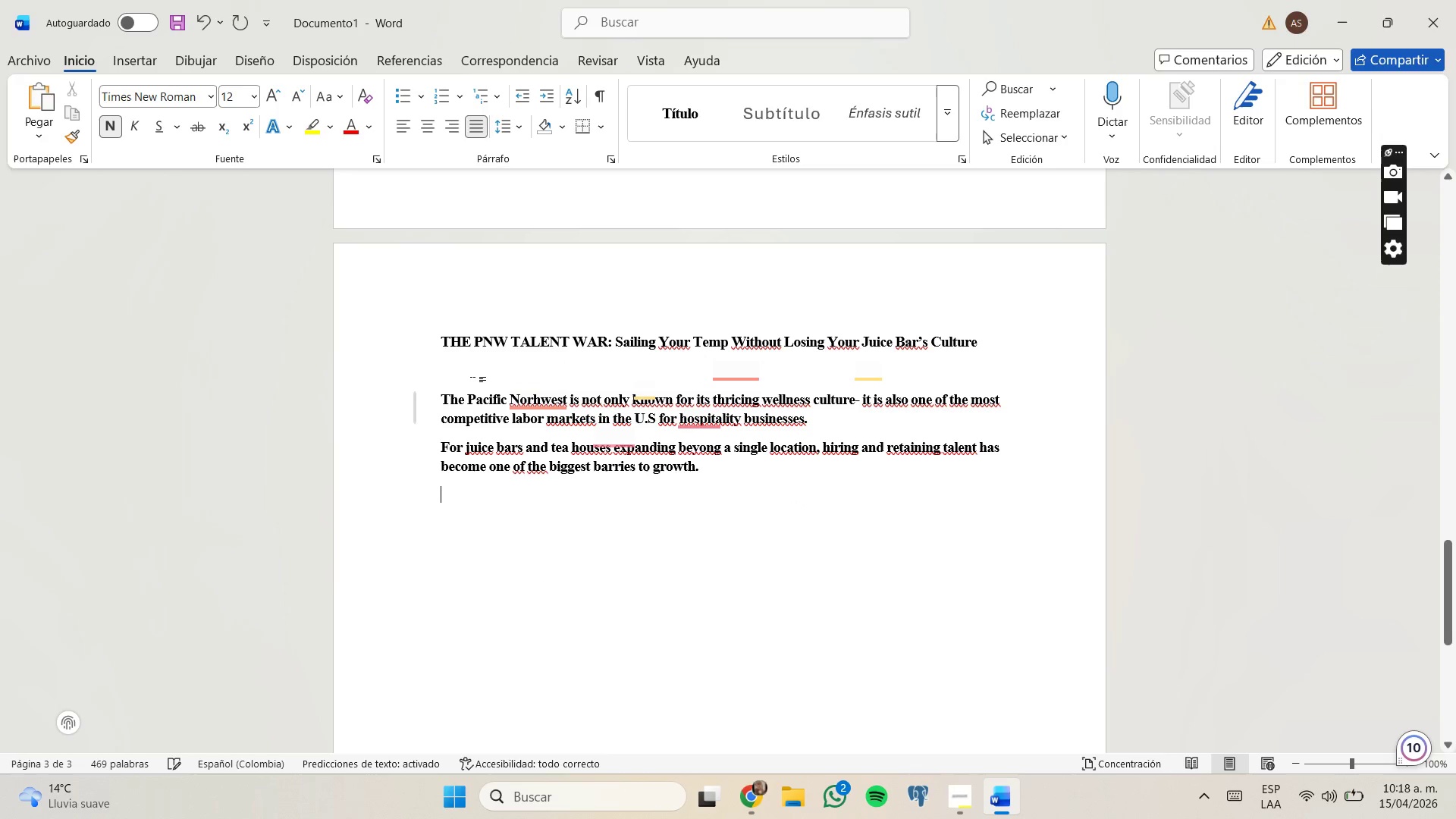 
left_click([462, 373])
 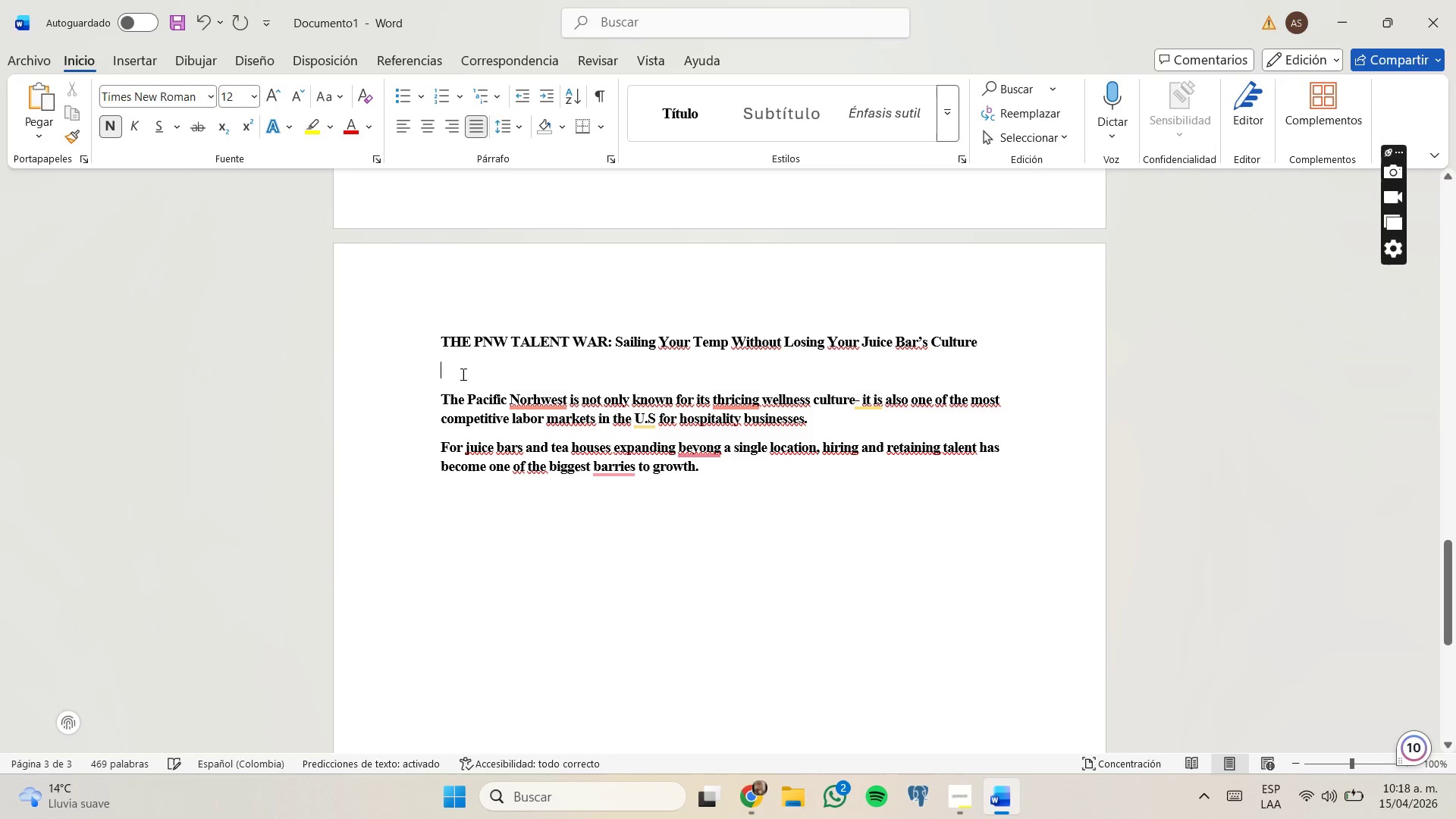 
key(Backspace)
 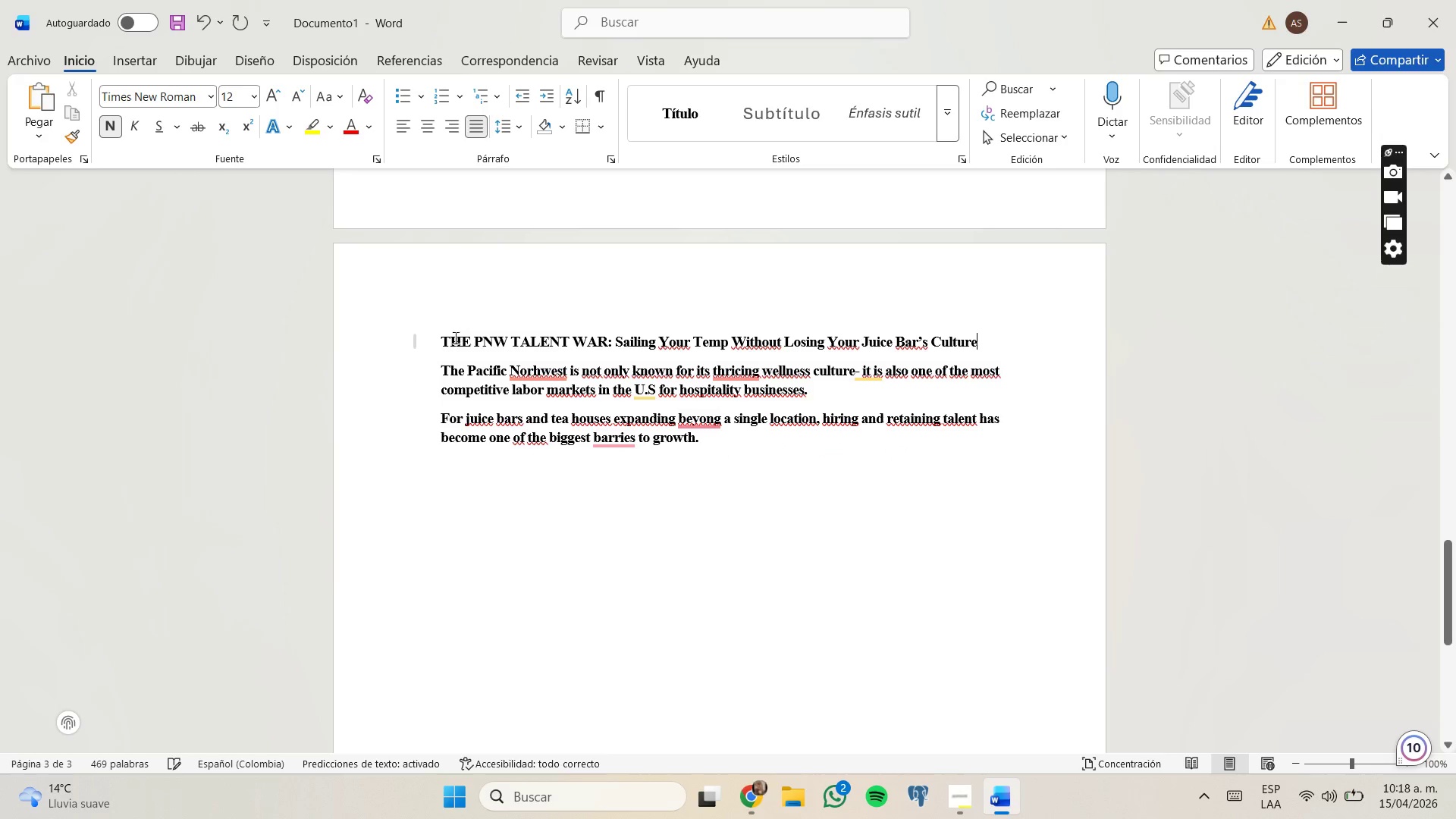 
left_click_drag(start_coordinate=[445, 342], to_coordinate=[1002, 338])
 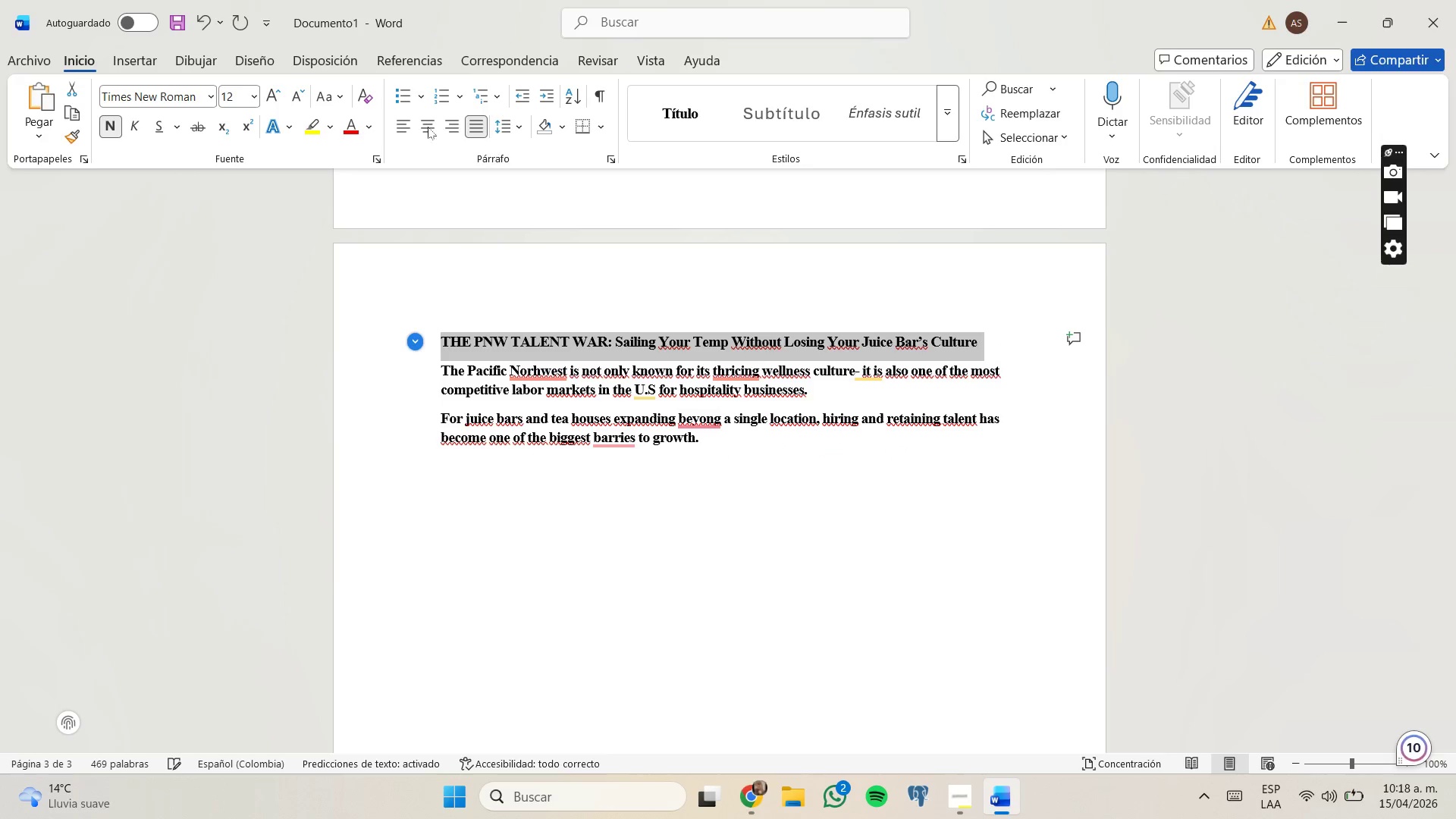 
left_click([419, 123])
 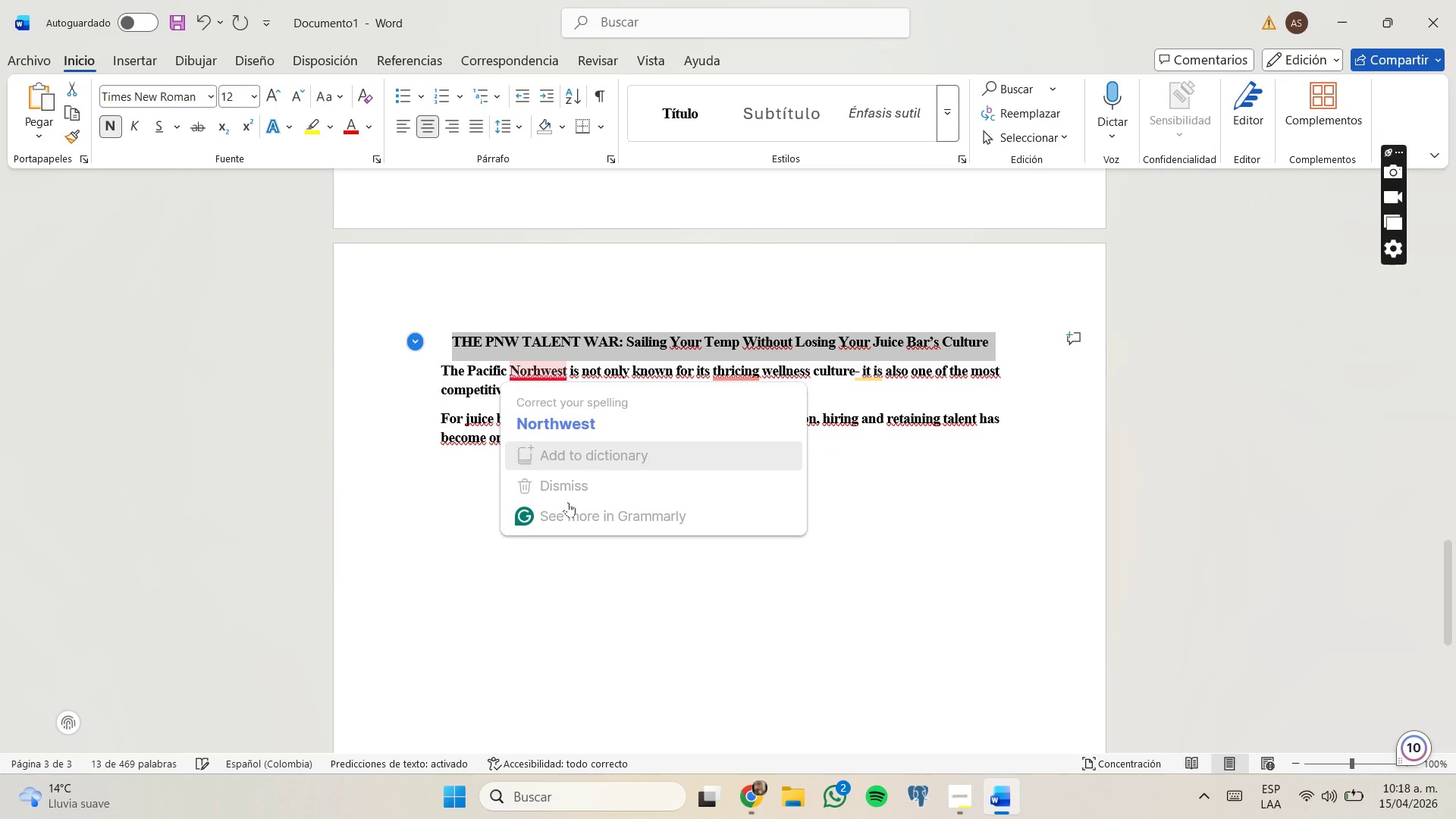 
left_click([453, 512])
 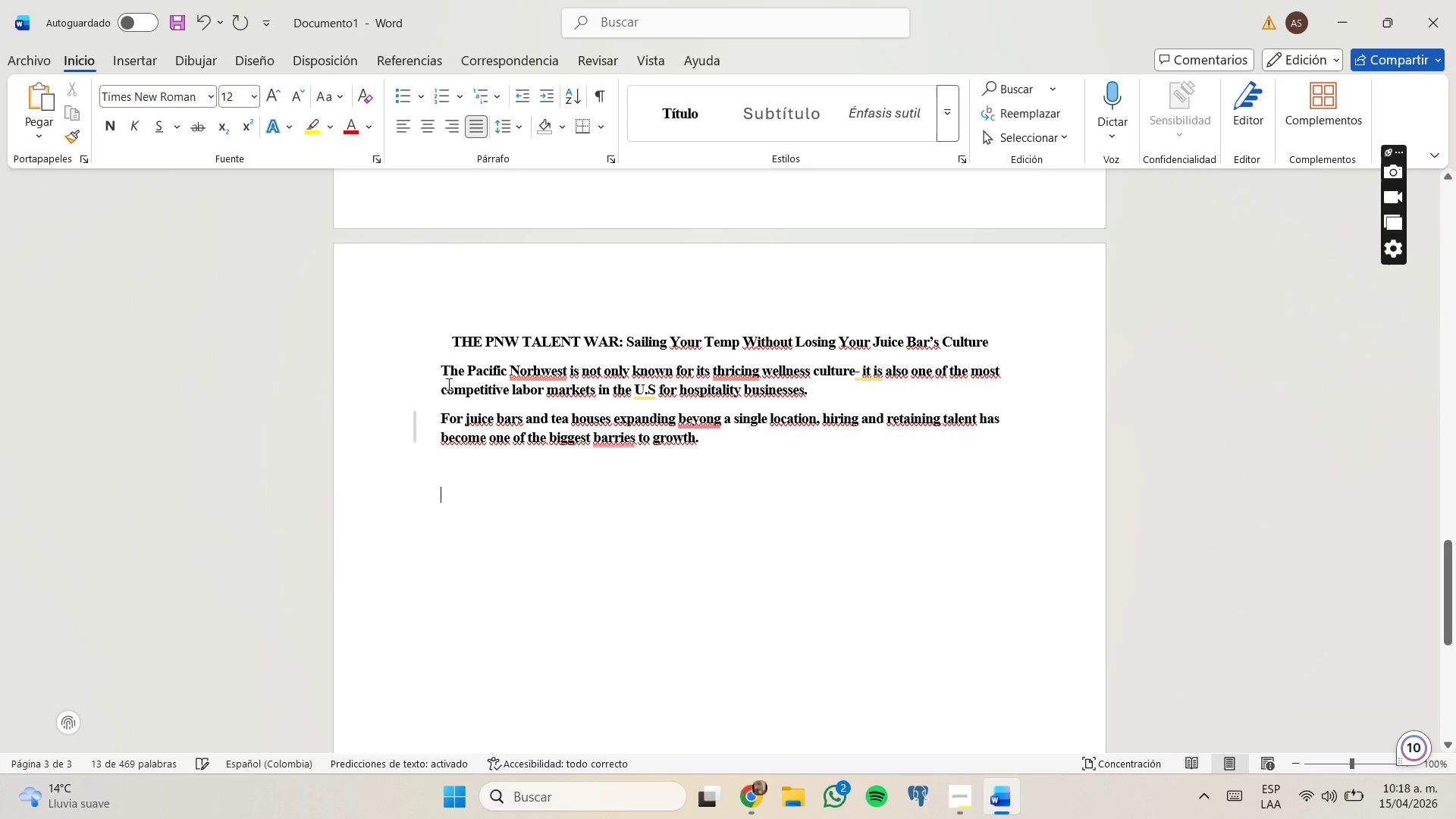 
left_click([441, 373])
 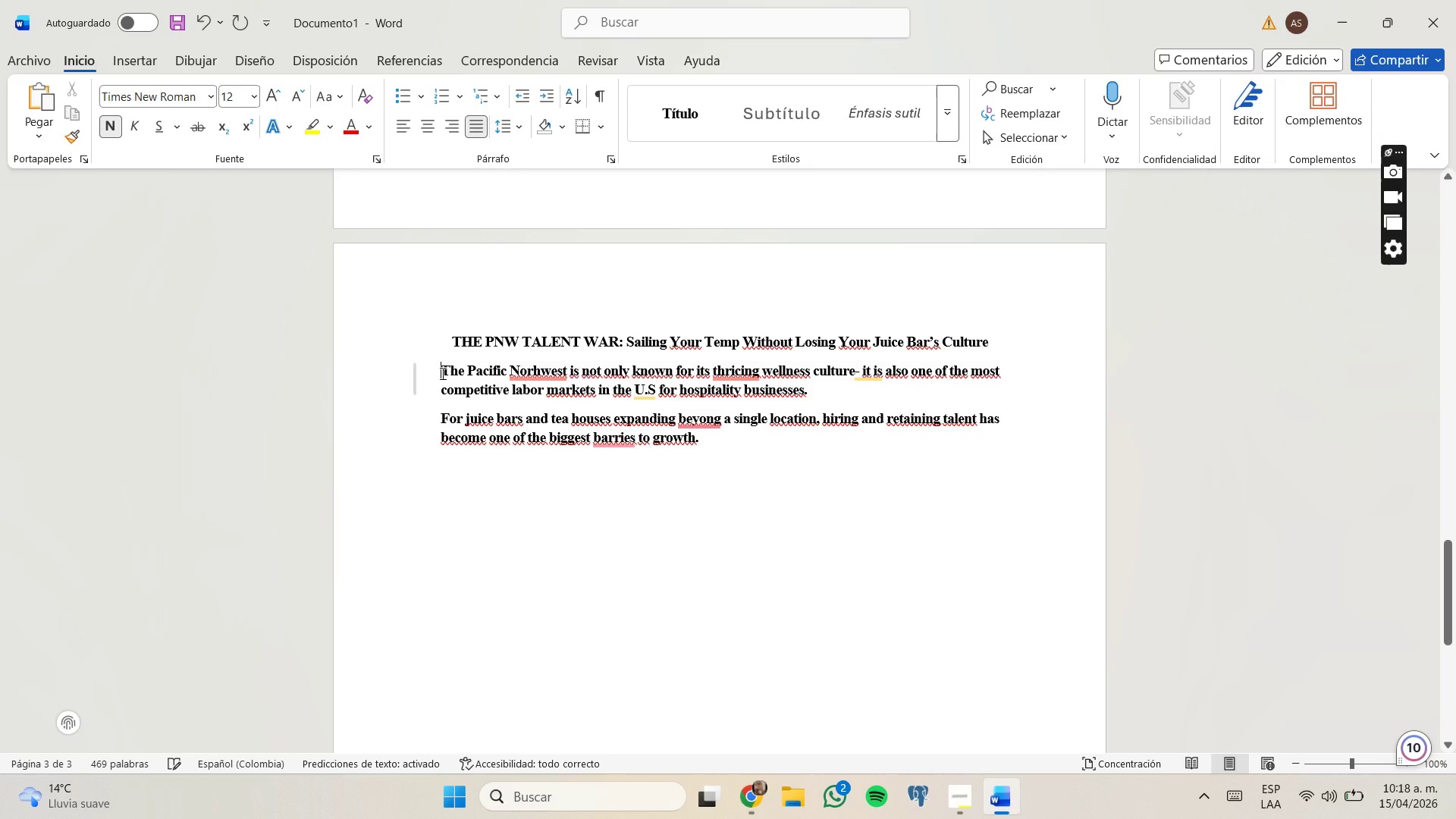 
key(Enter)
 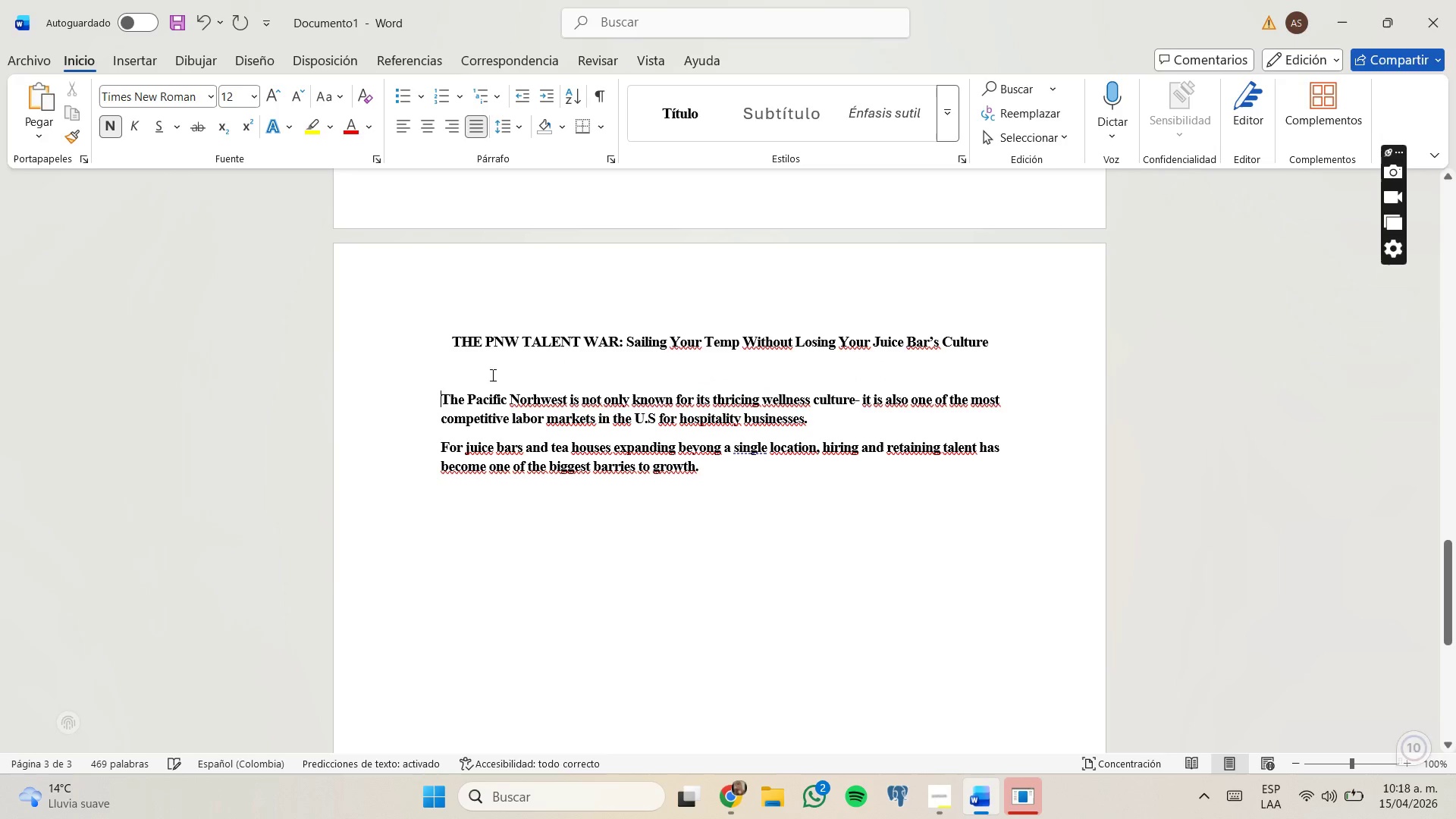 
left_click([457, 336])
 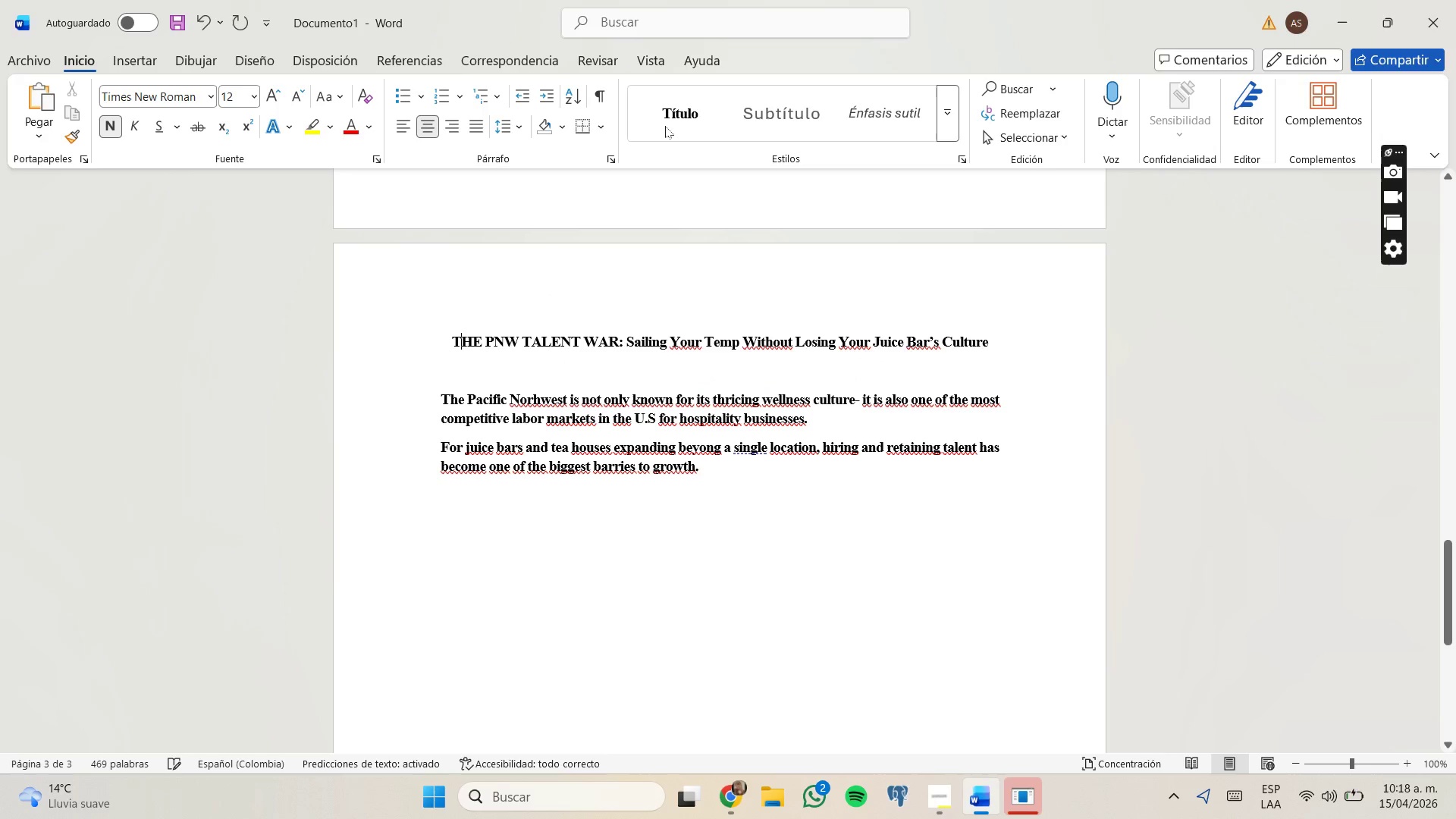 
left_click([667, 112])
 